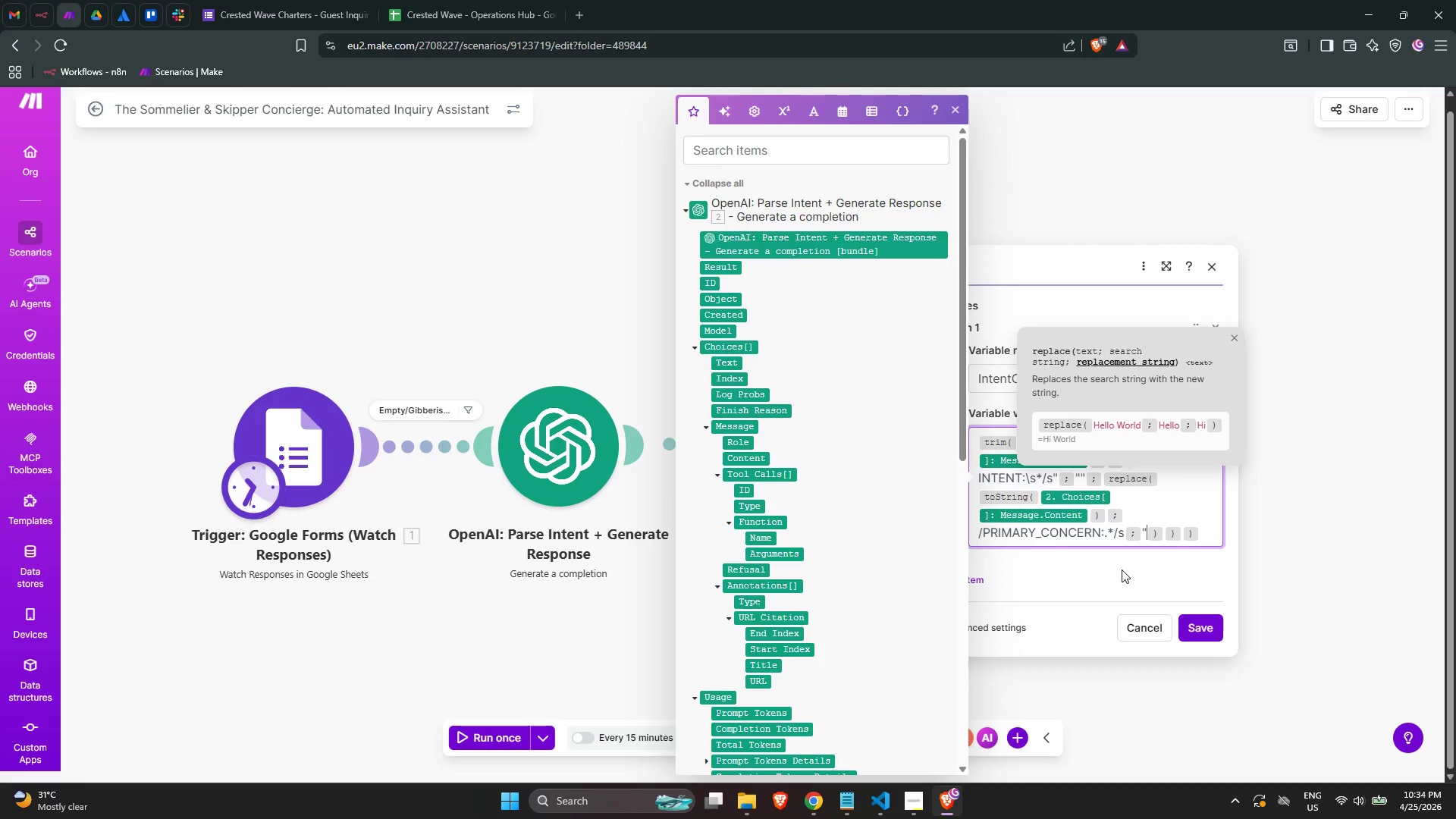 
key(Shift+ShiftLeft)
 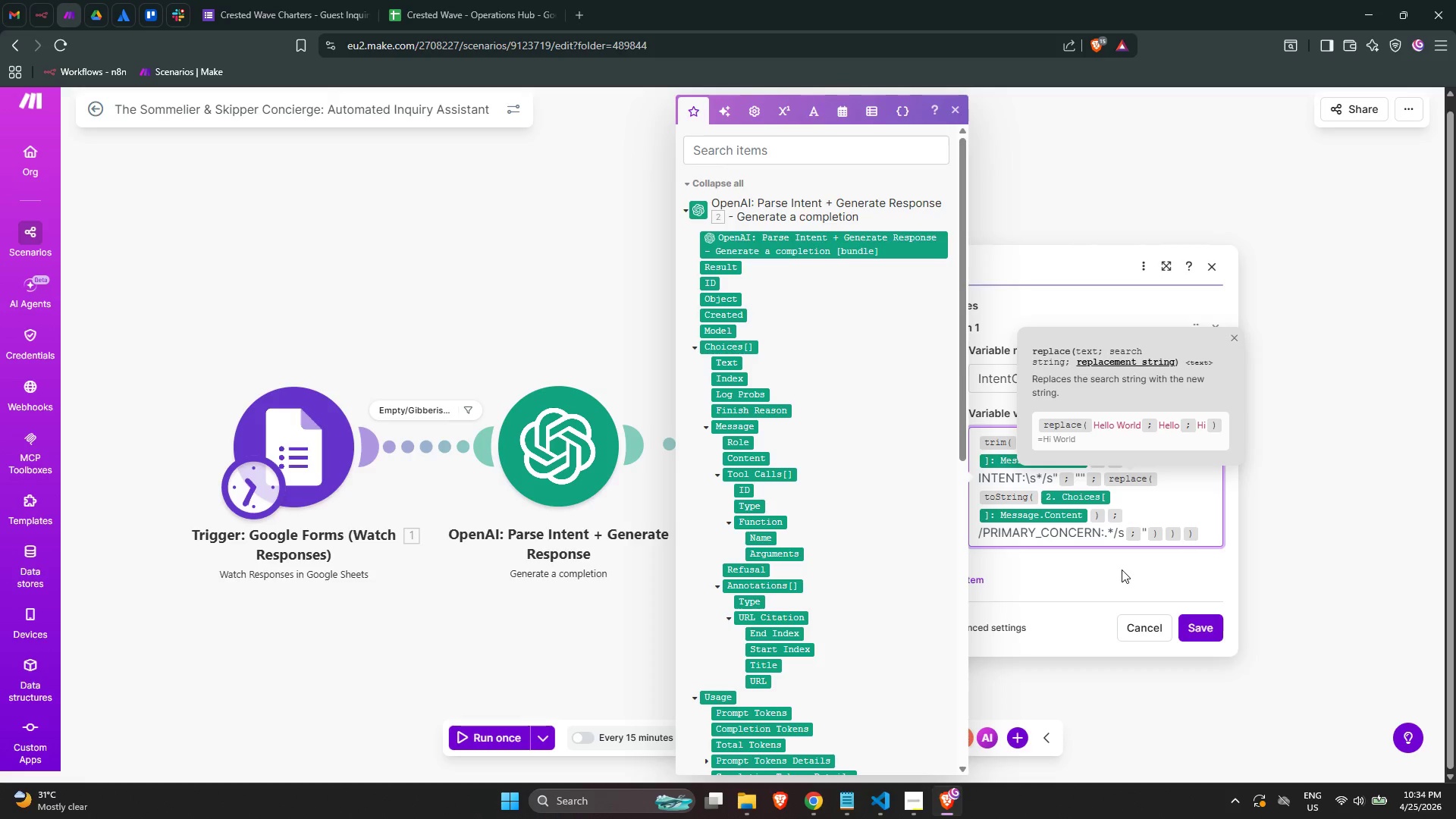 
key(Shift+Quote)
 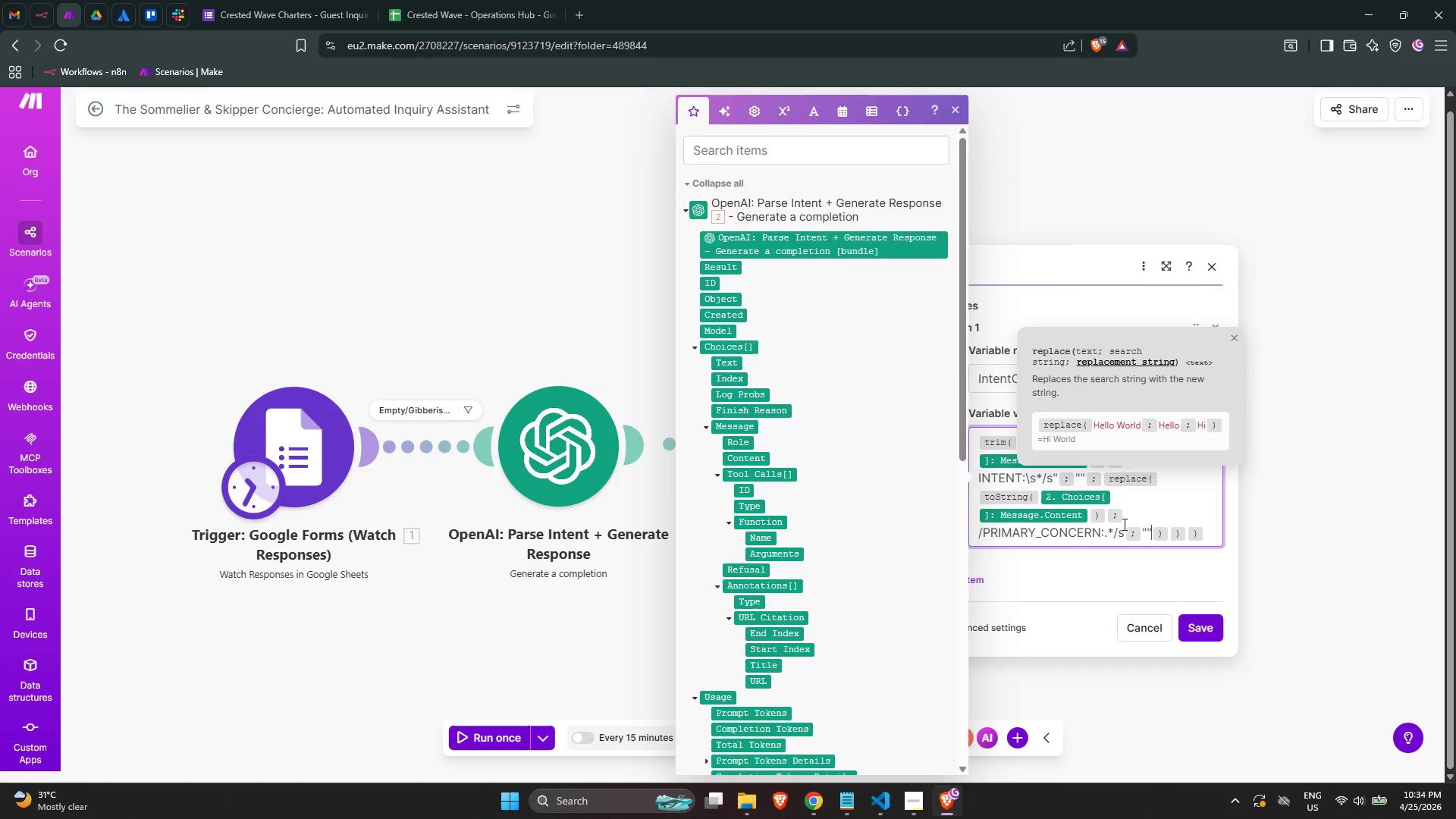 
scroll: coordinate [1123, 524], scroll_direction: down, amount: 1.0
 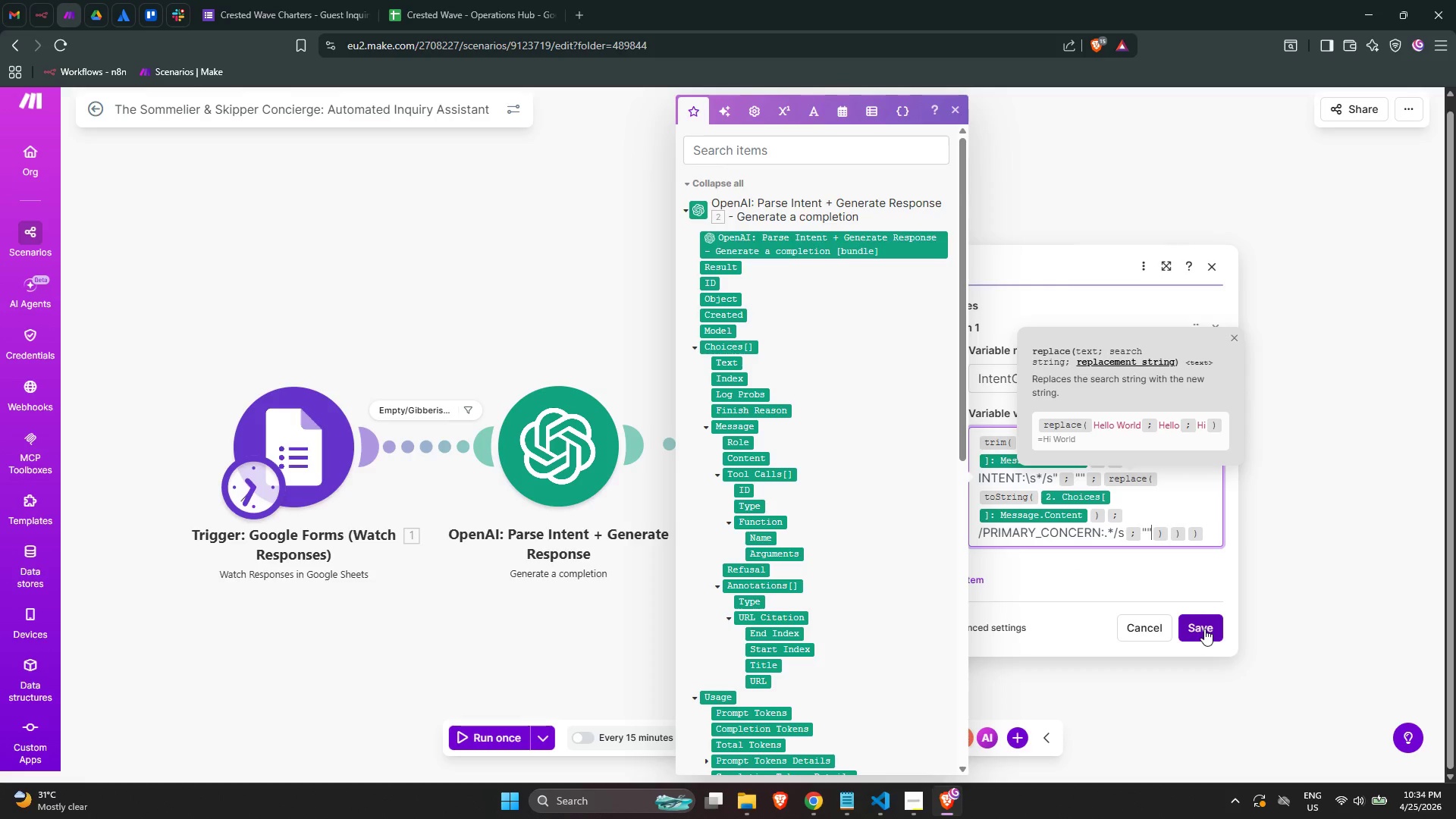 
left_click([1192, 583])
 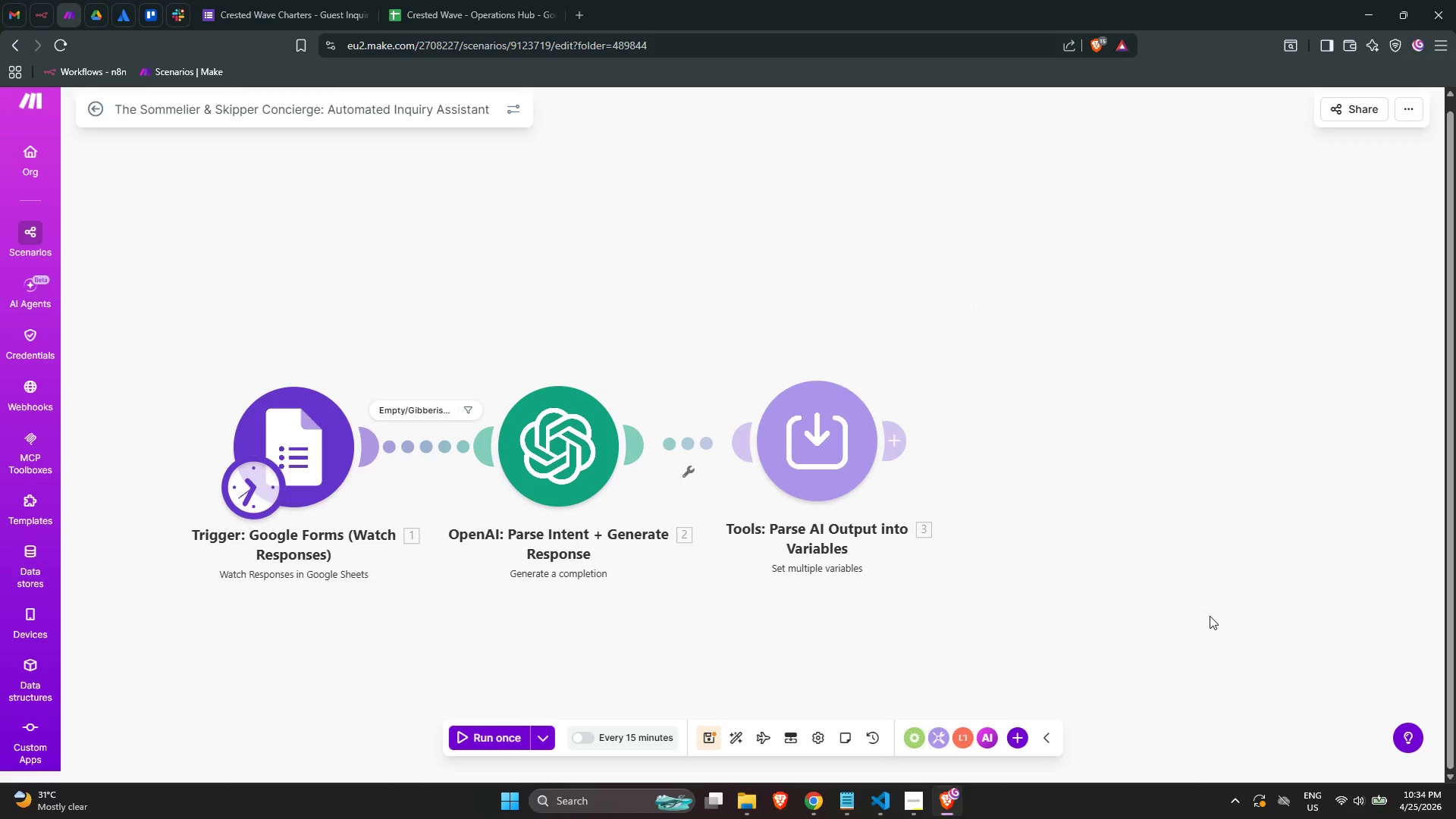 
left_click_drag(start_coordinate=[801, 466], to_coordinate=[811, 468])
 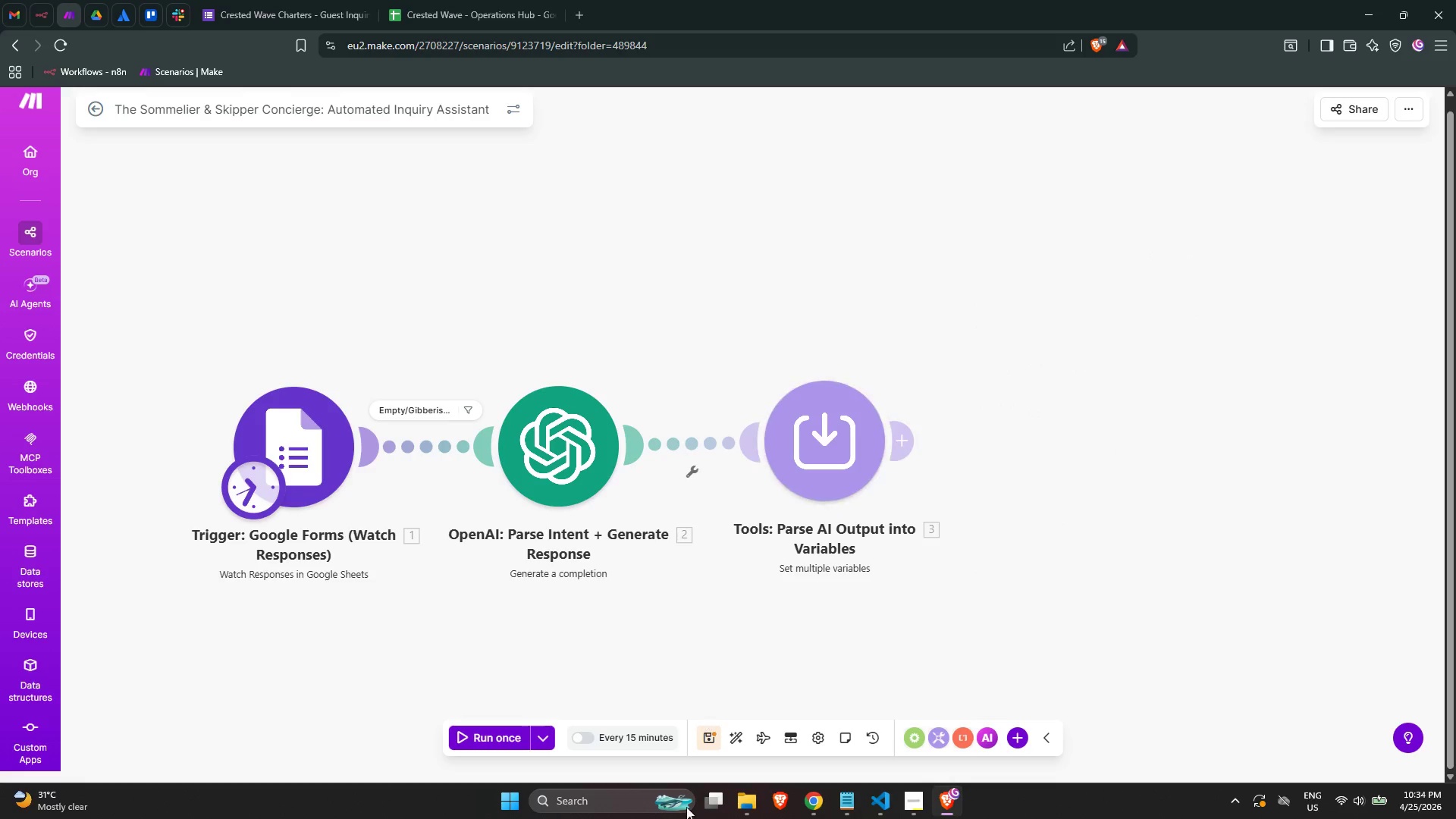 
left_click([708, 739])
 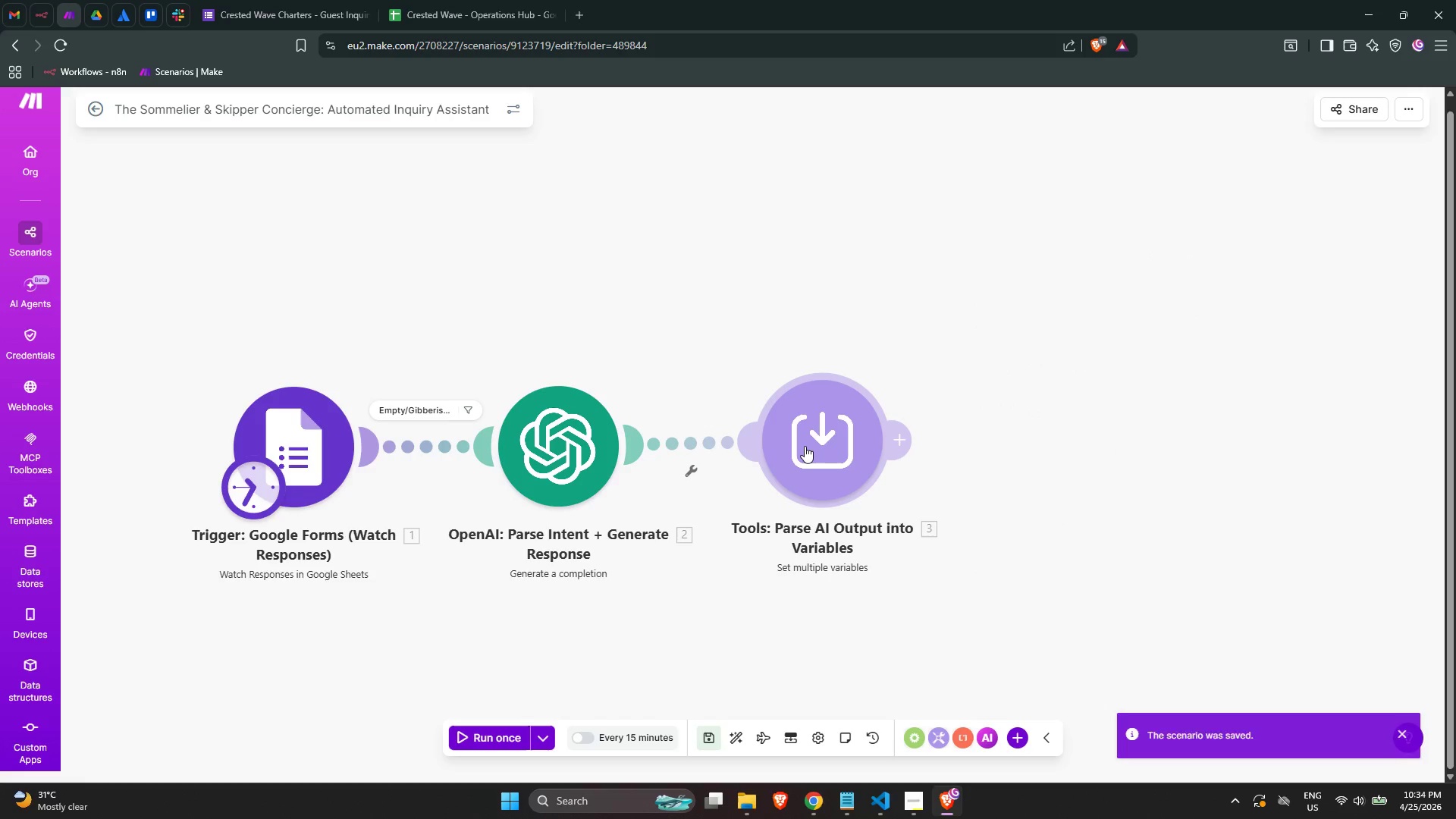 
left_click([1065, 488])
 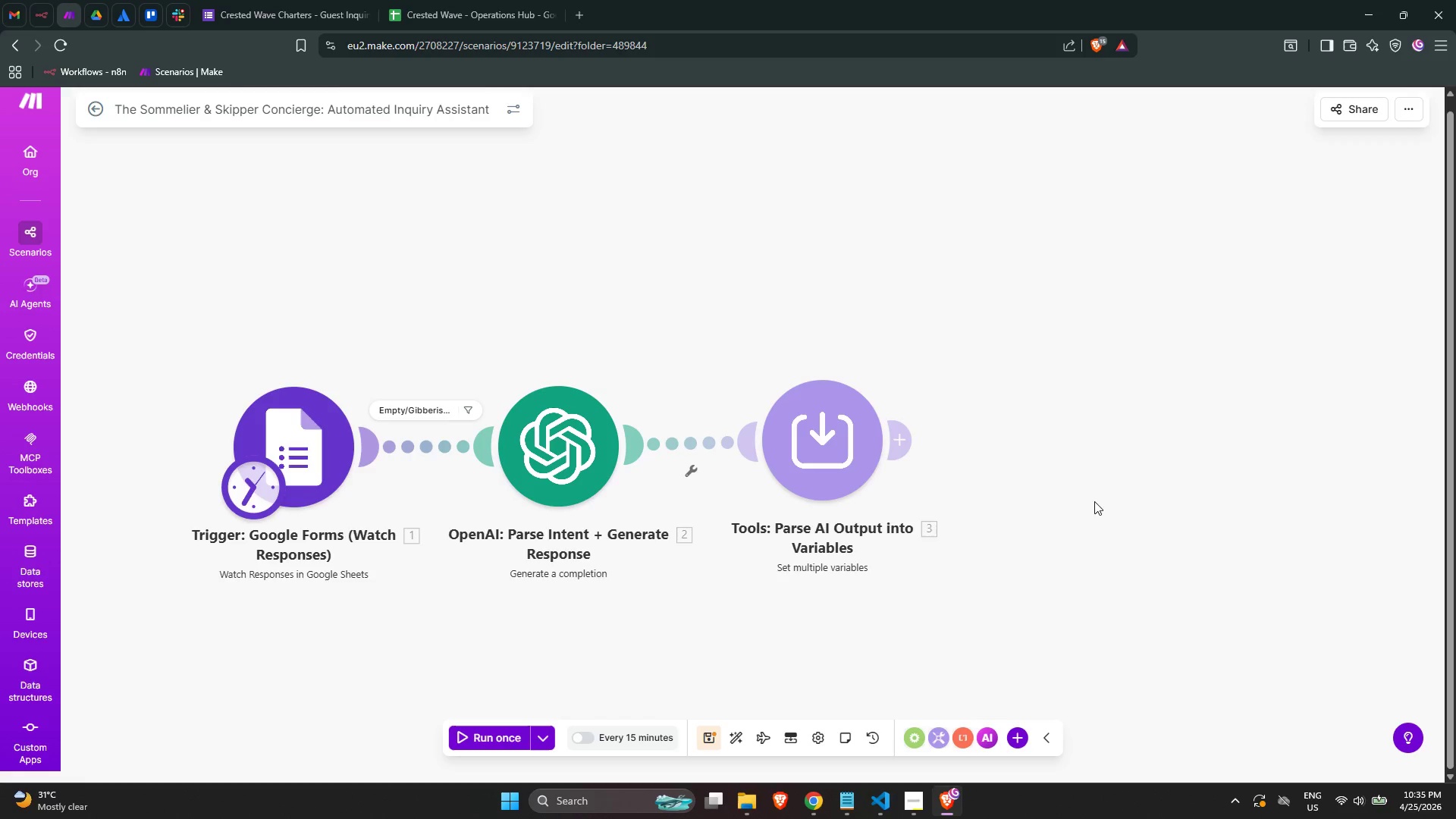 
wait(24.44)
 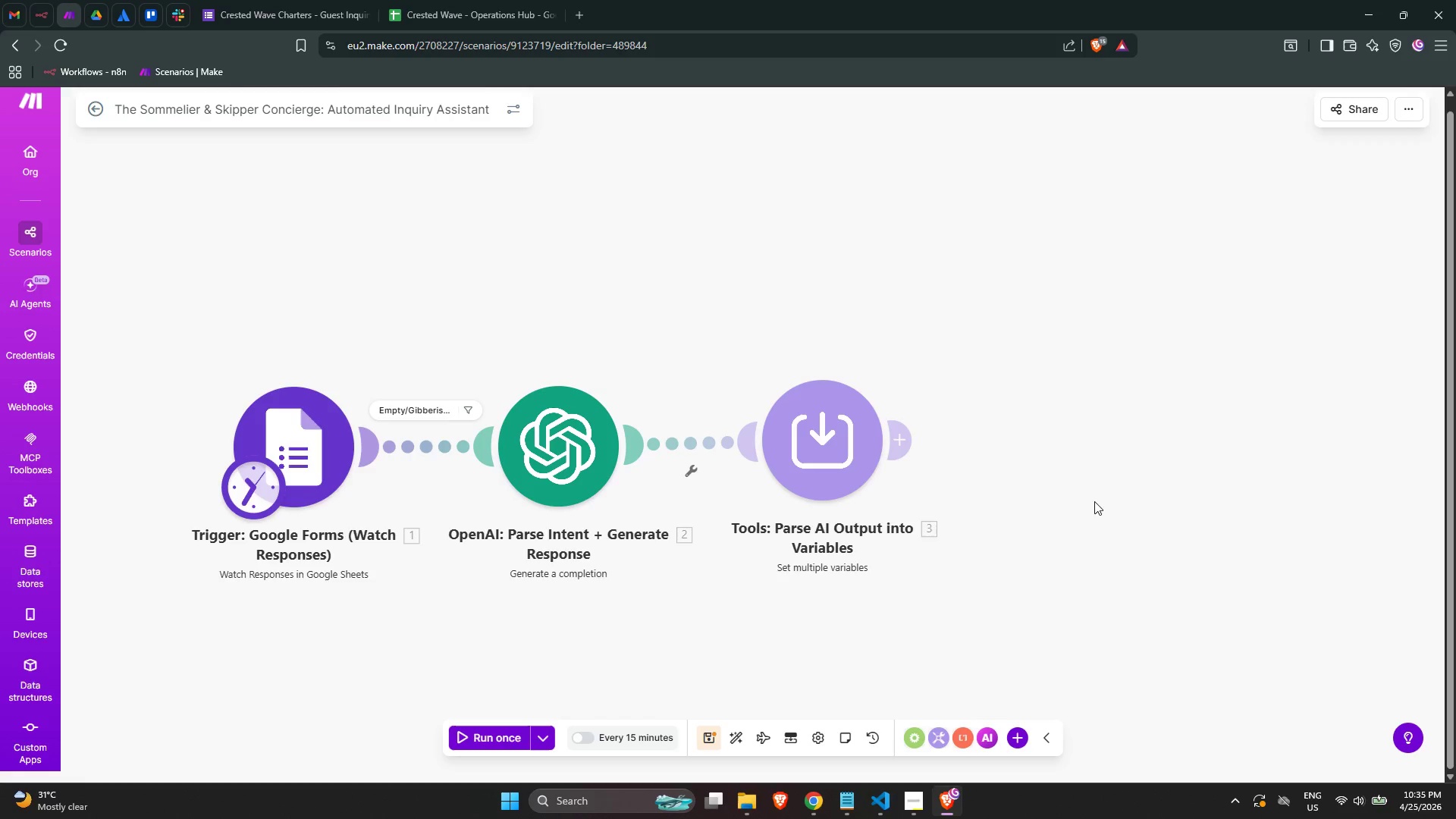 
left_click([704, 738])
 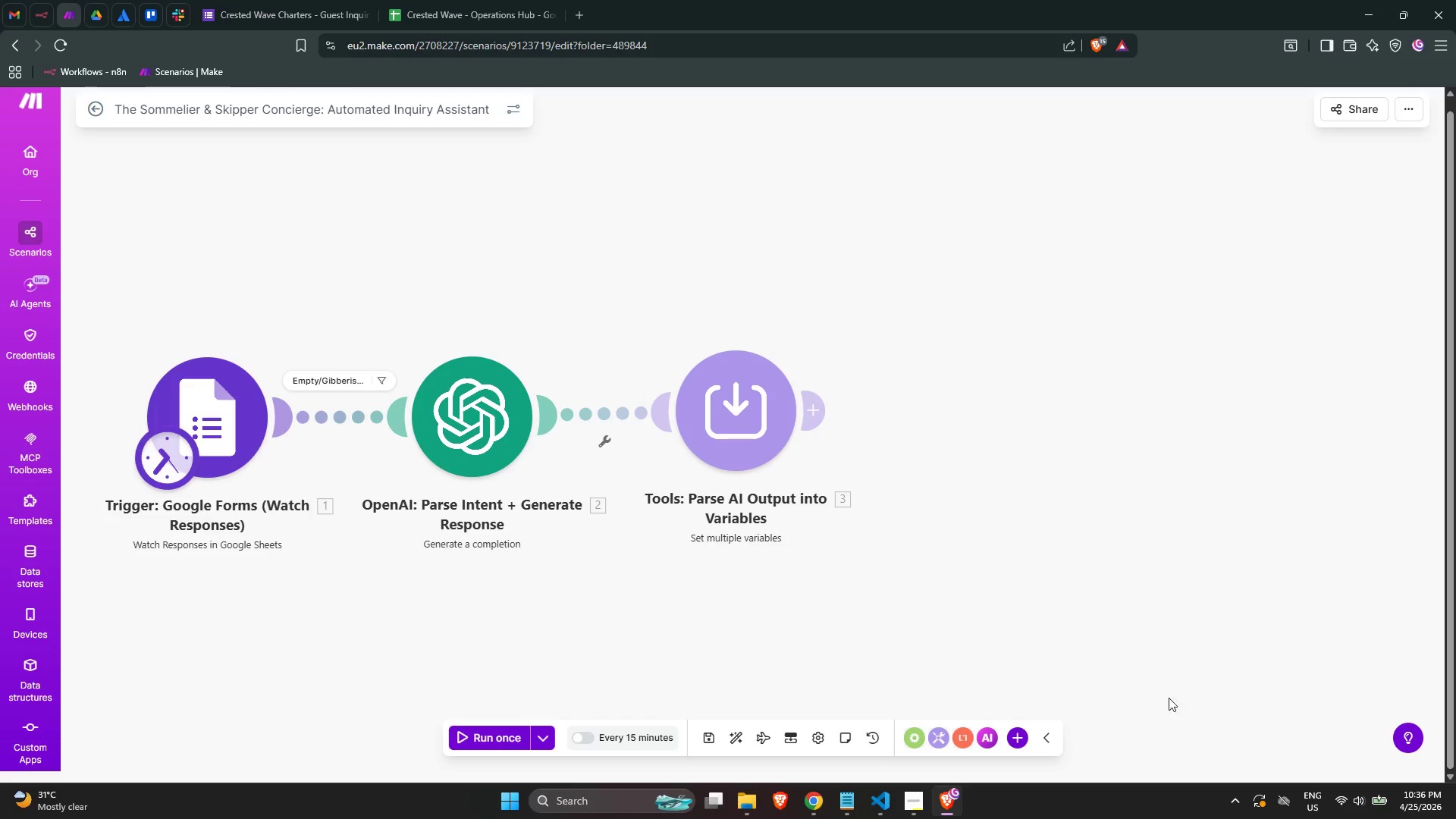 
wait(78.08)
 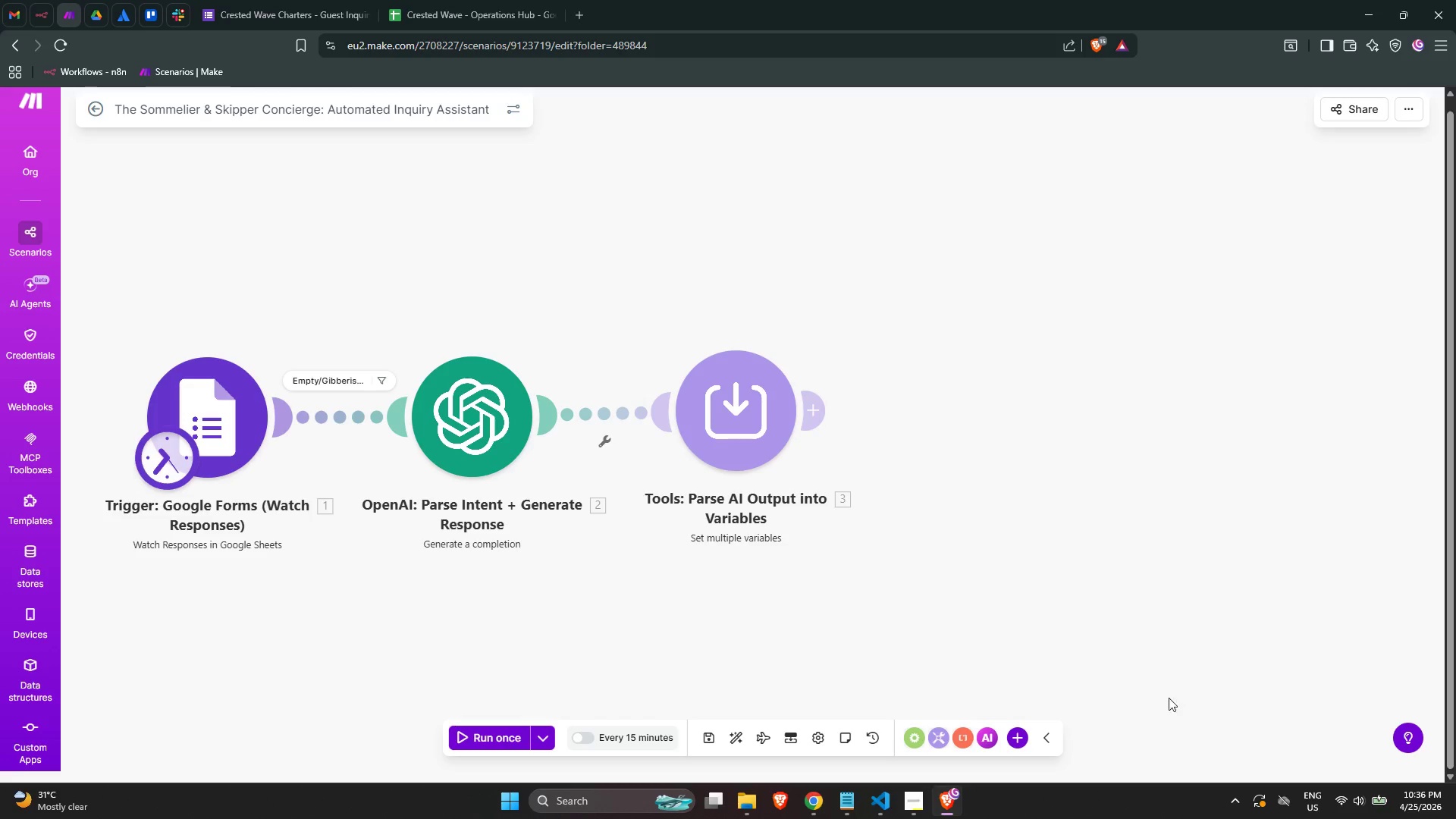 
scroll: coordinate [820, 563], scroll_direction: down, amount: 1.0
 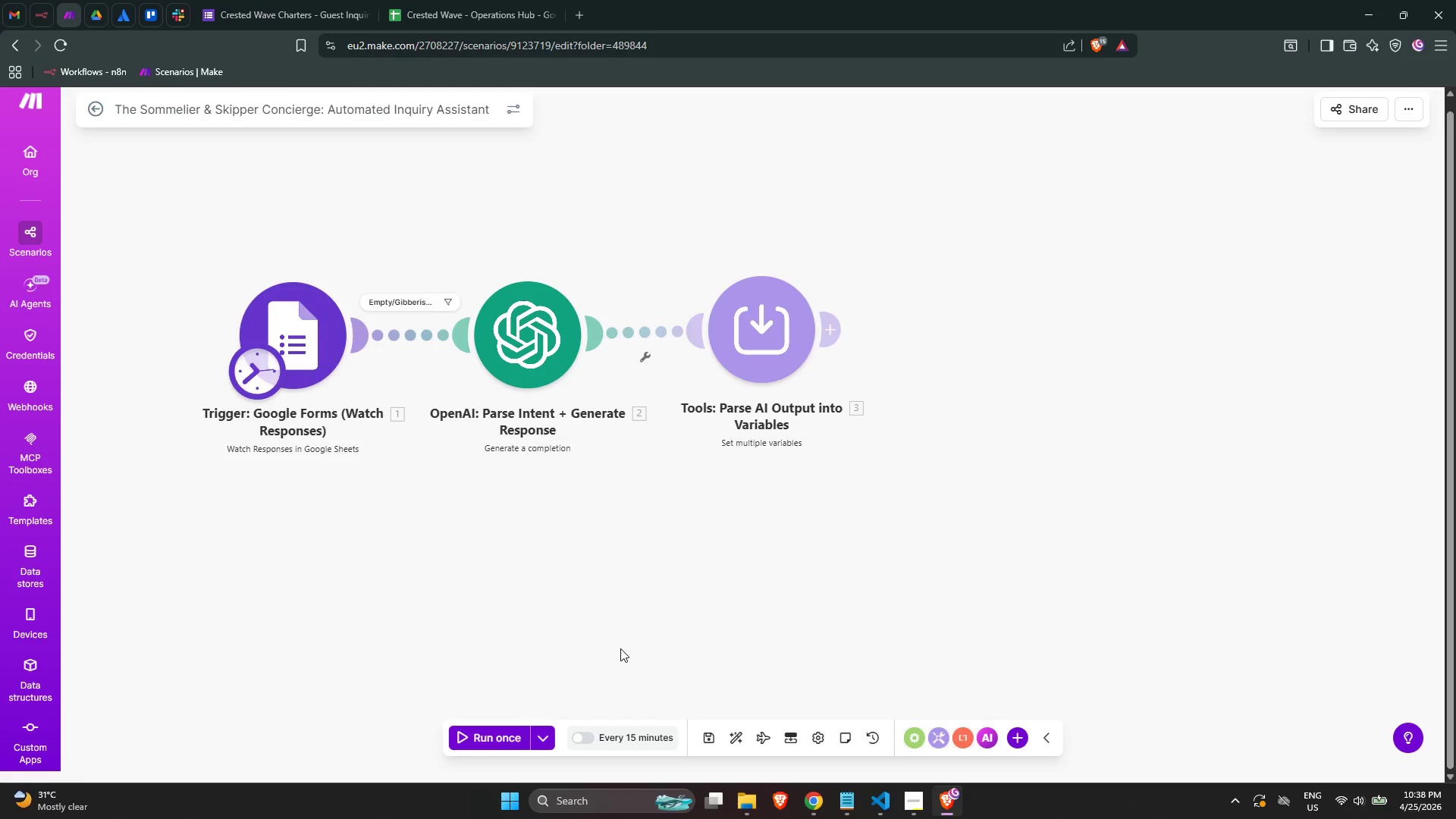 
wait(109.77)
 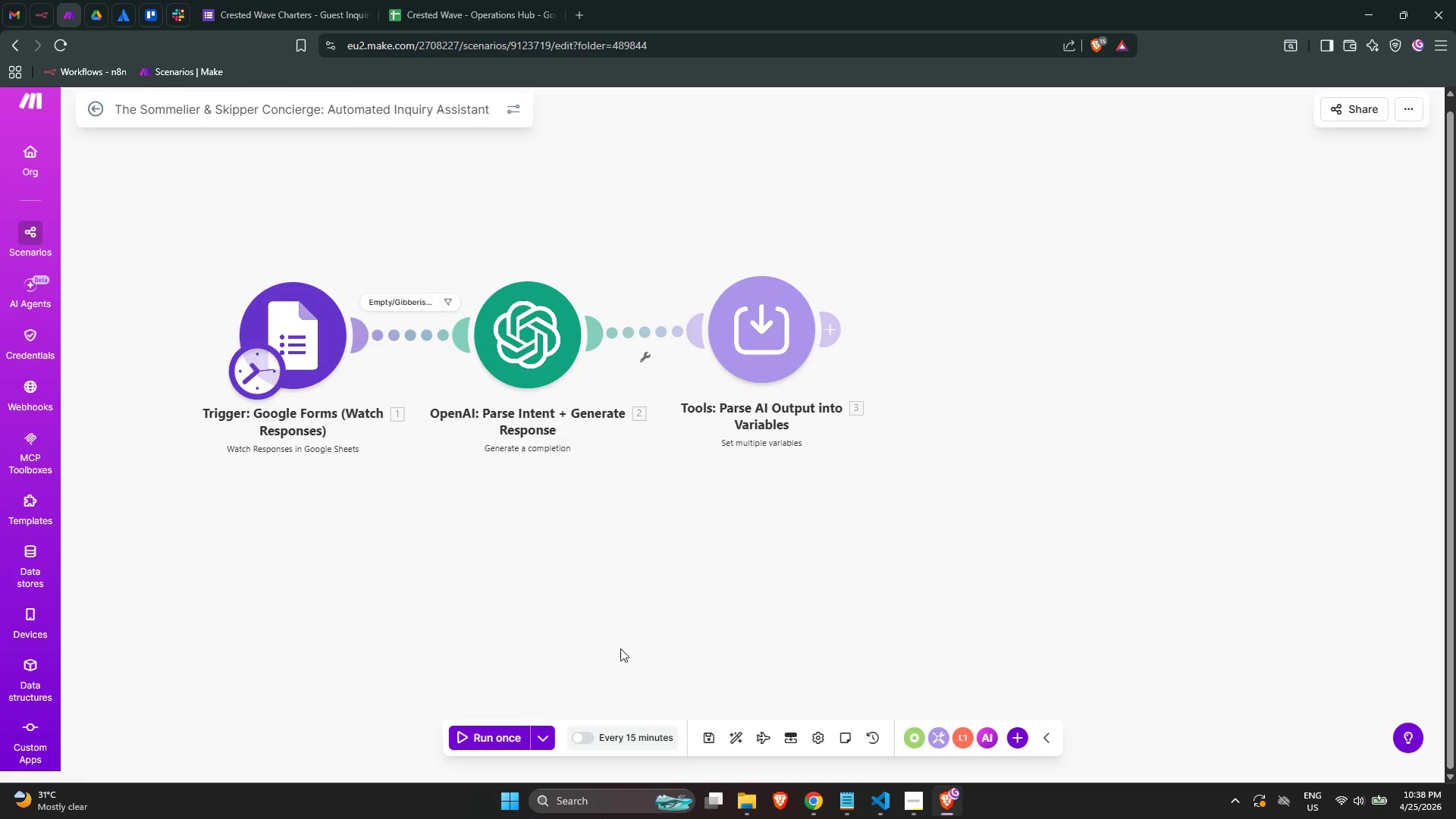 
double_click([790, 292])
 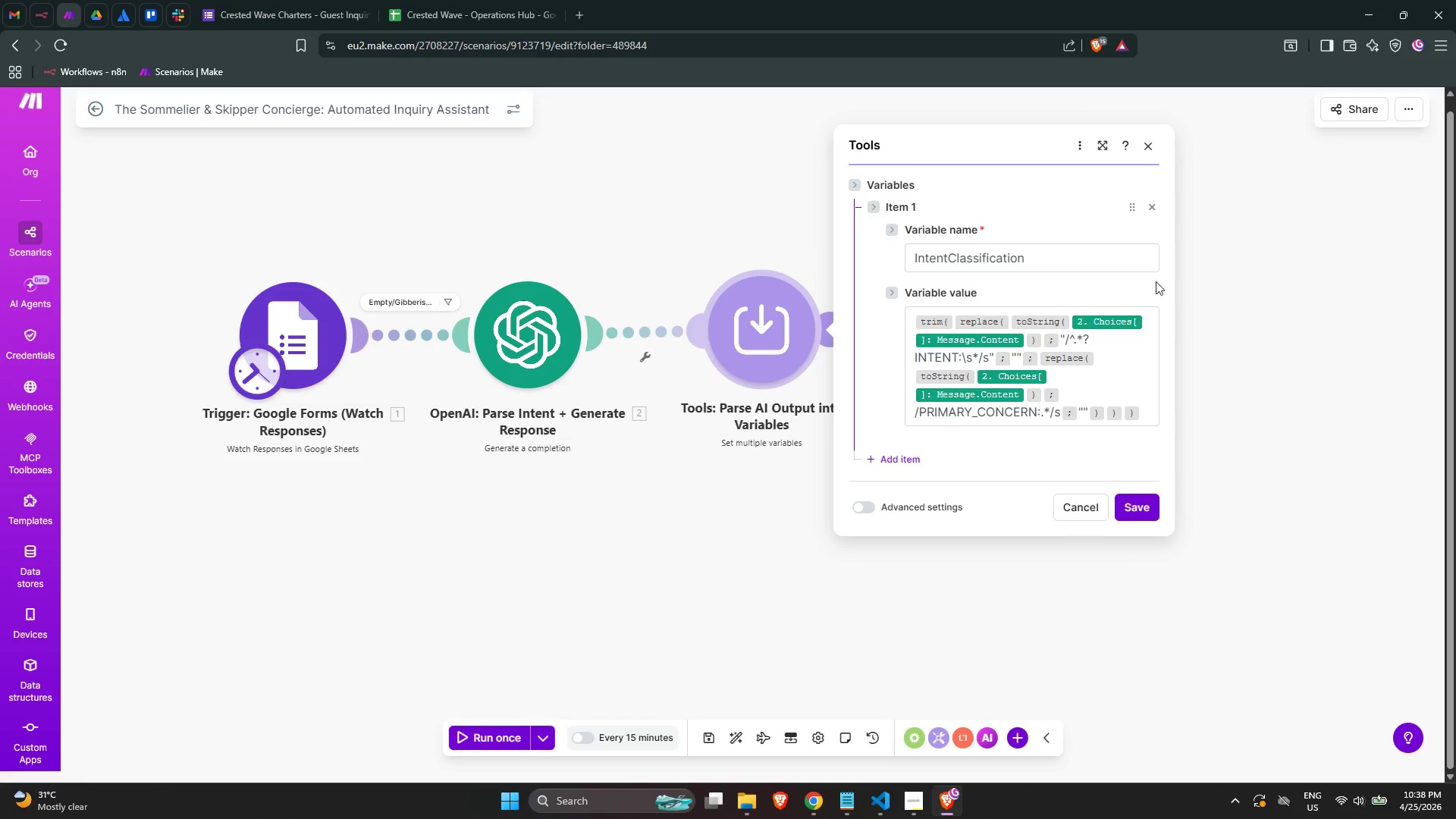 
left_click([1125, 378])
 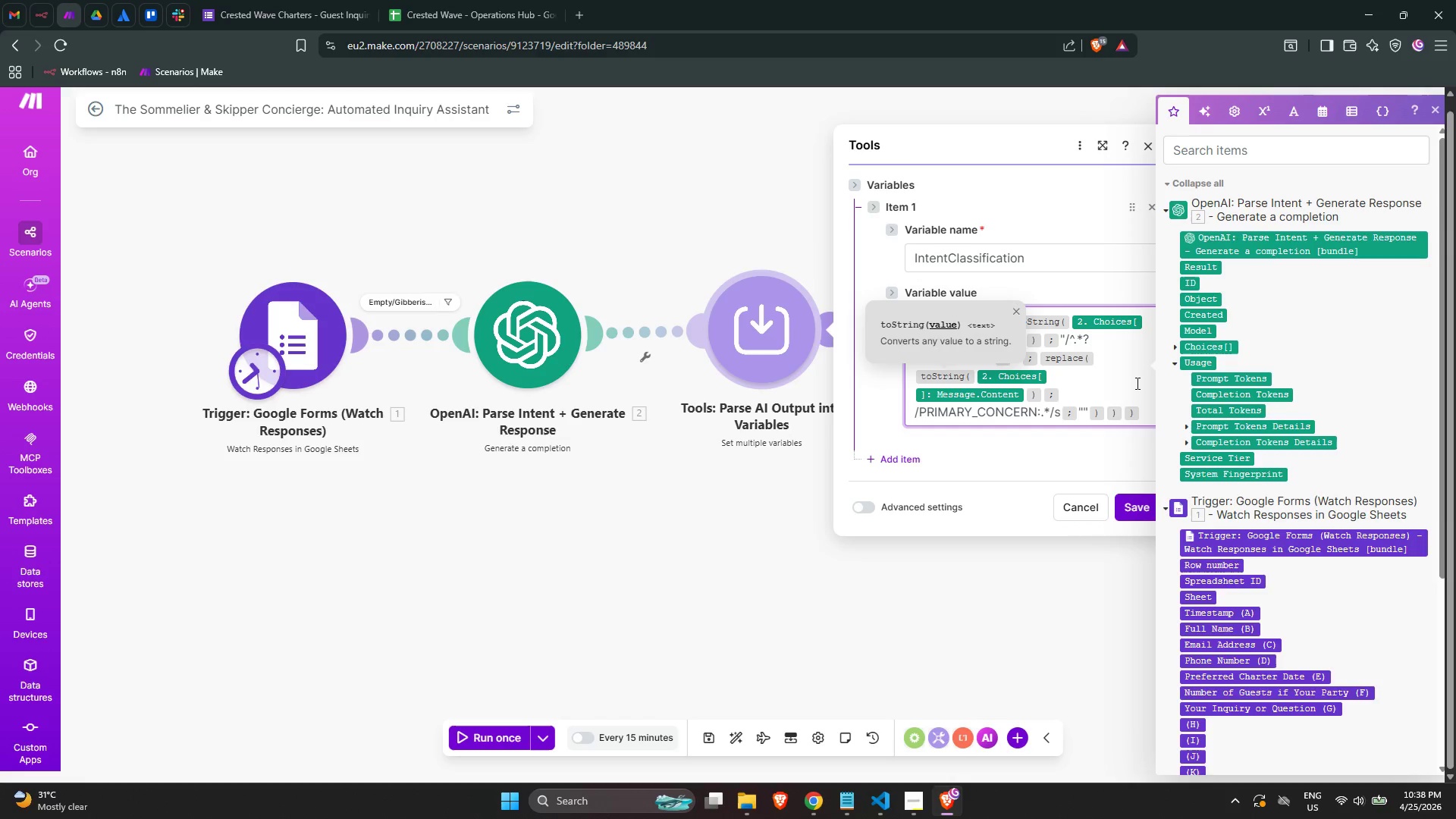 
wait(11.09)
 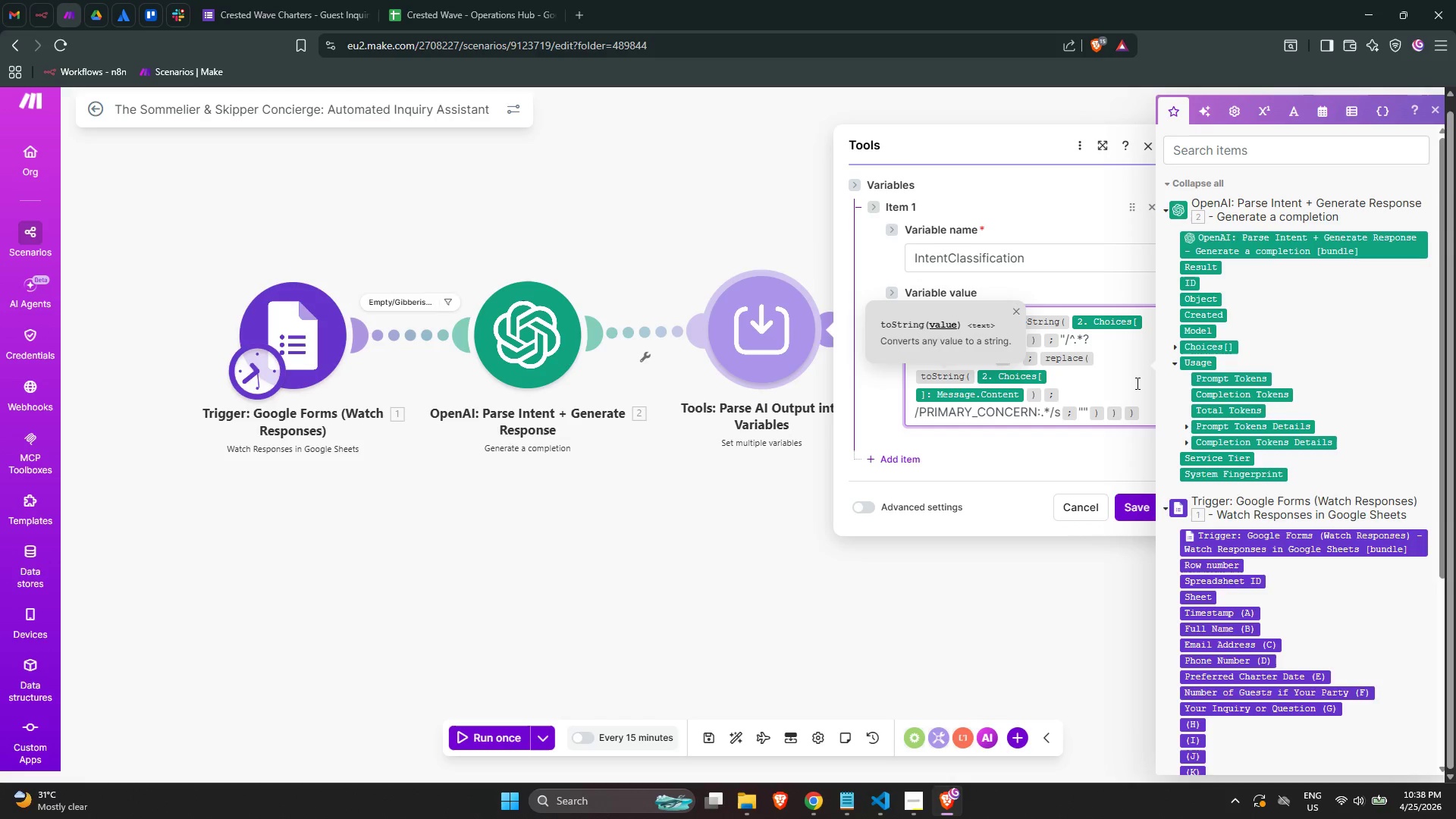 
left_click([1134, 410])
 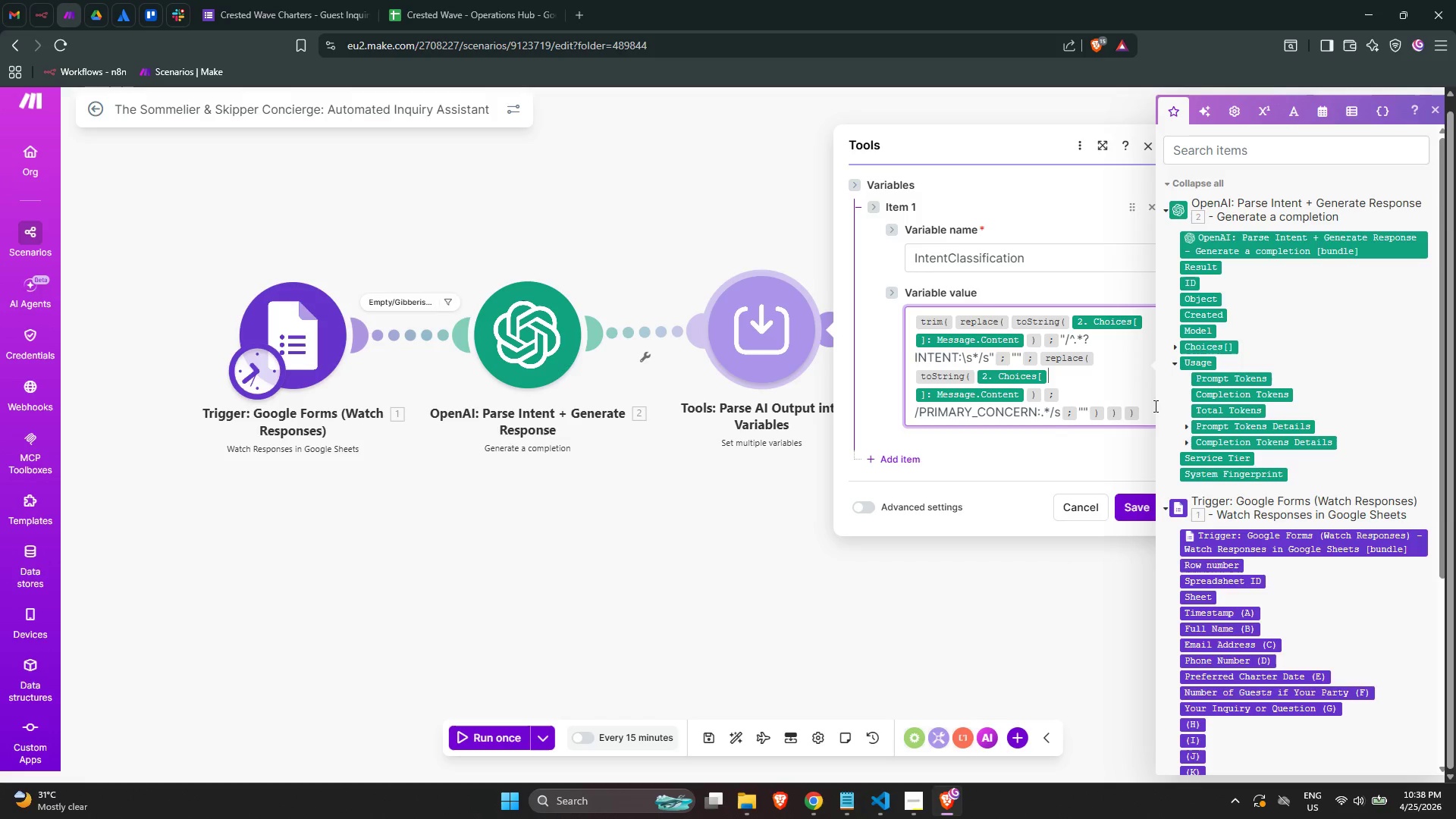 
left_click([1155, 402])
 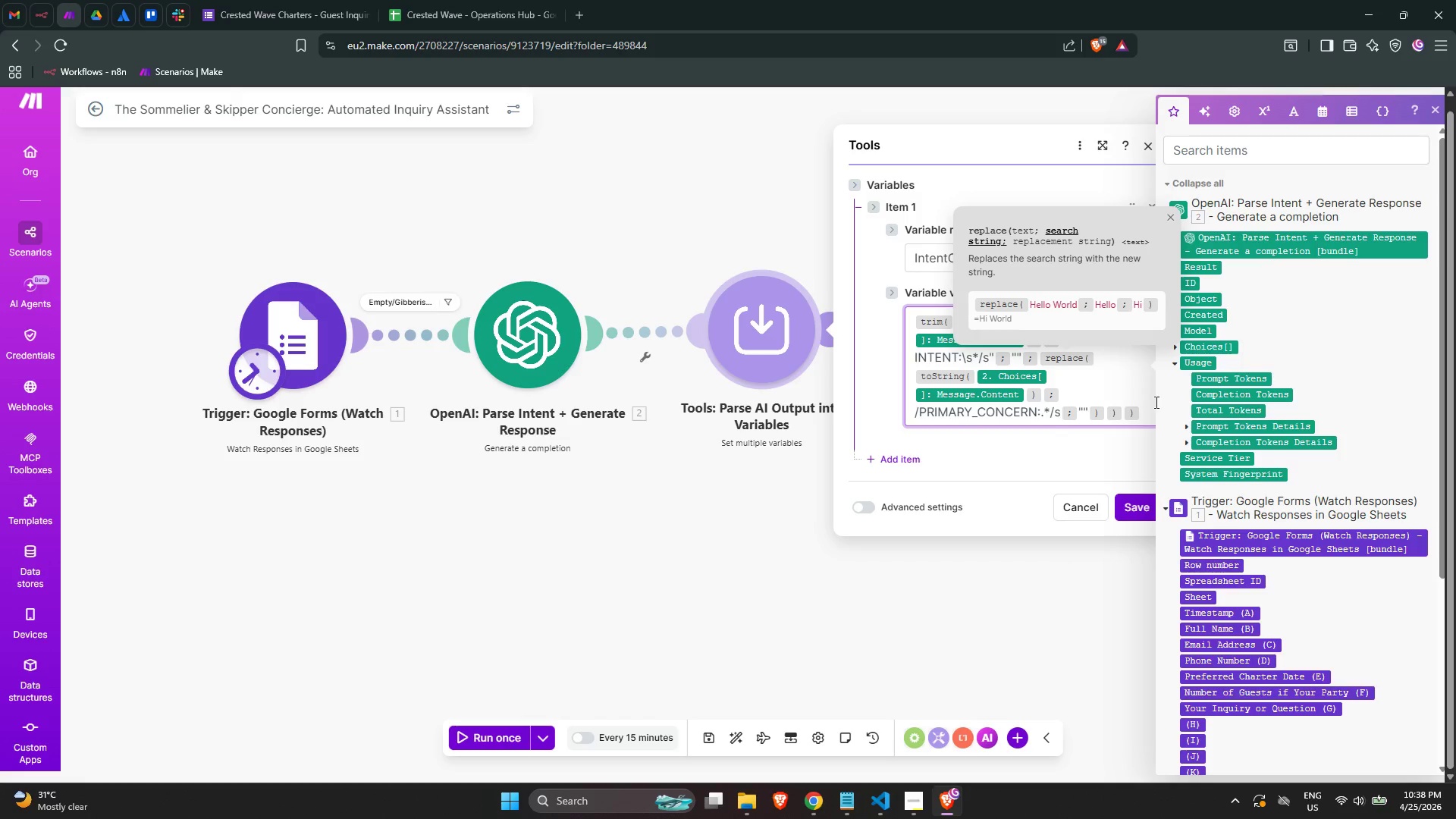 
key(Control+A)
 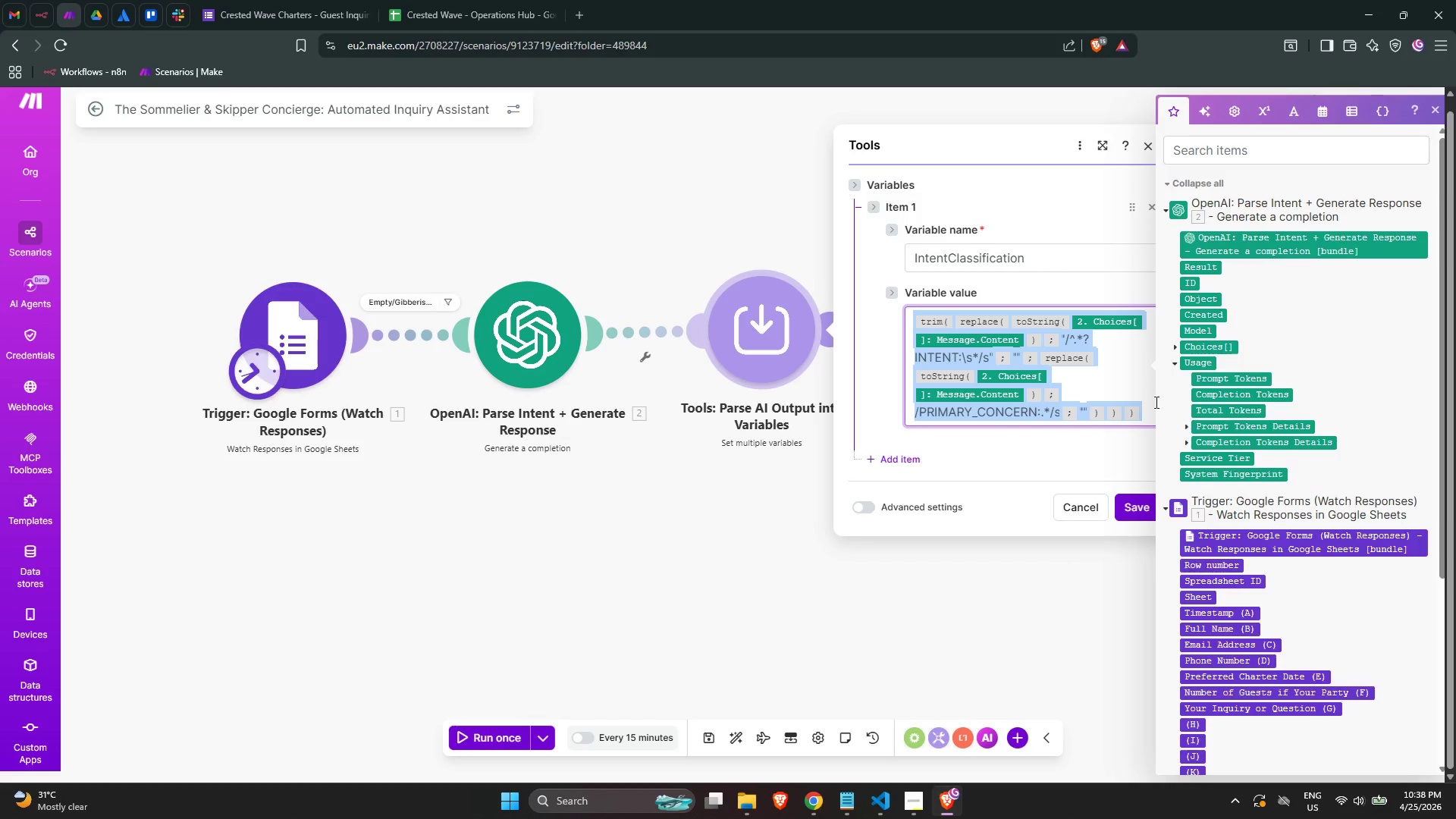 
wait(7.77)
 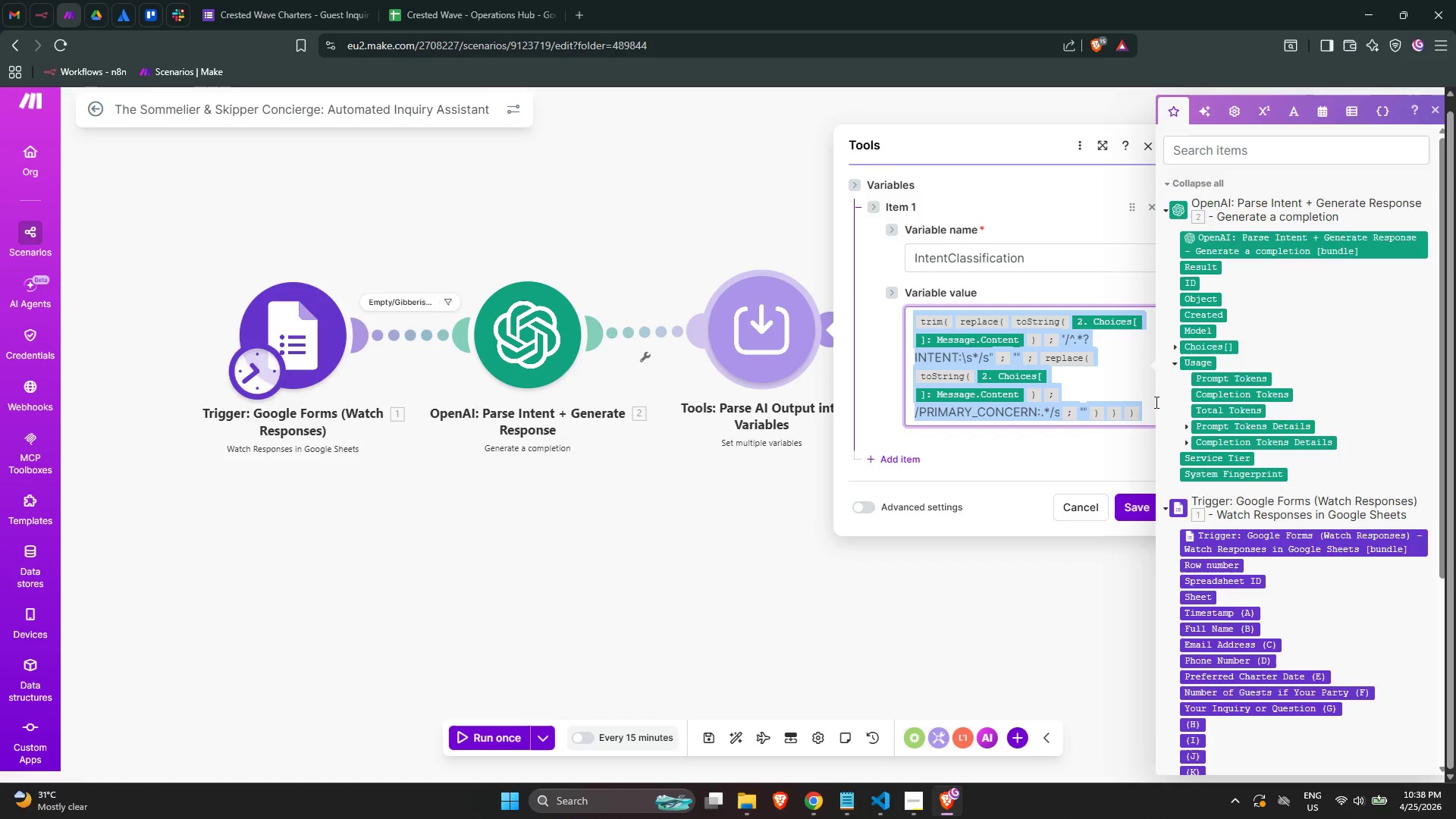 
left_click([1140, 378])
 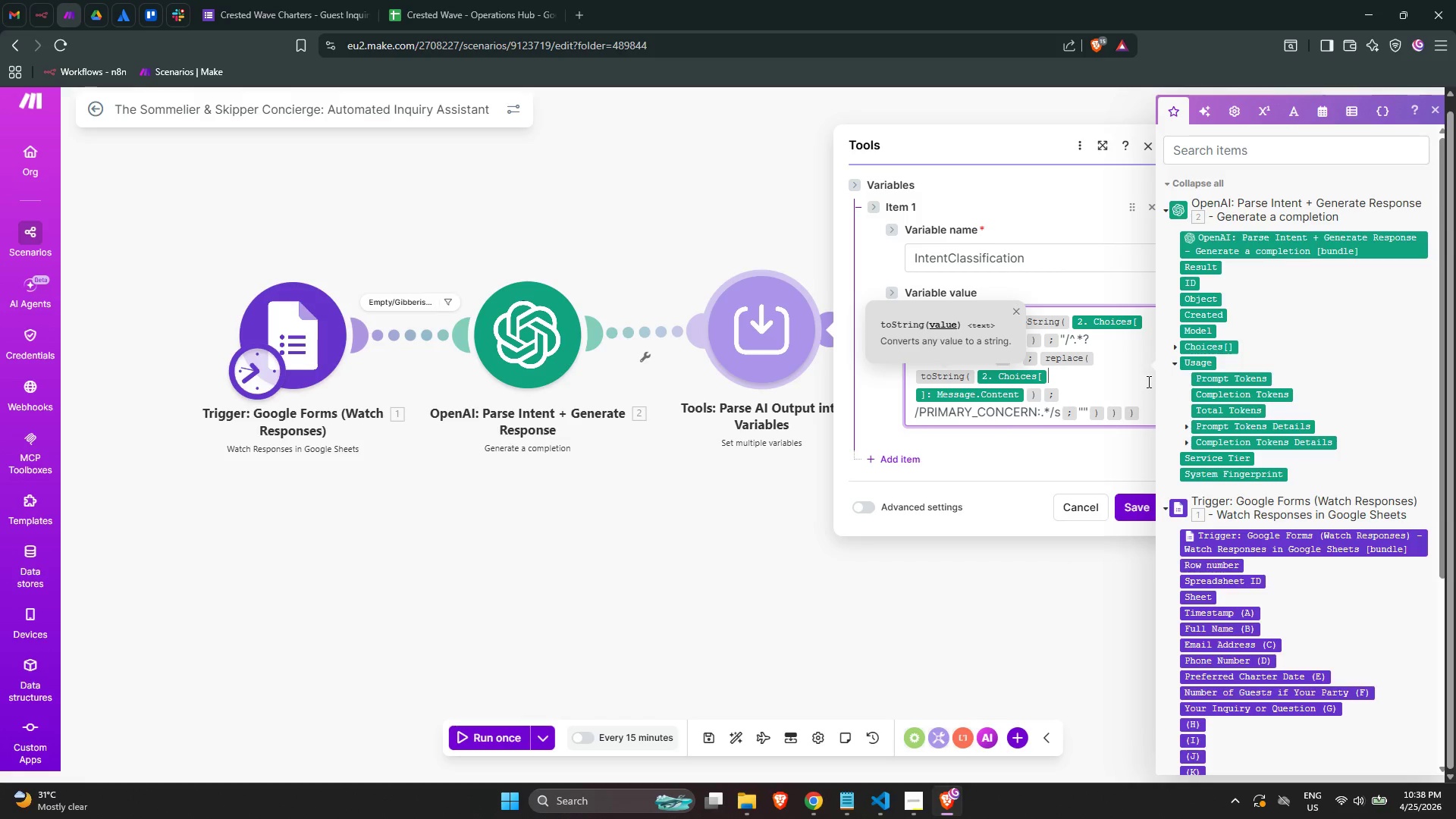 
key(Control+A)
 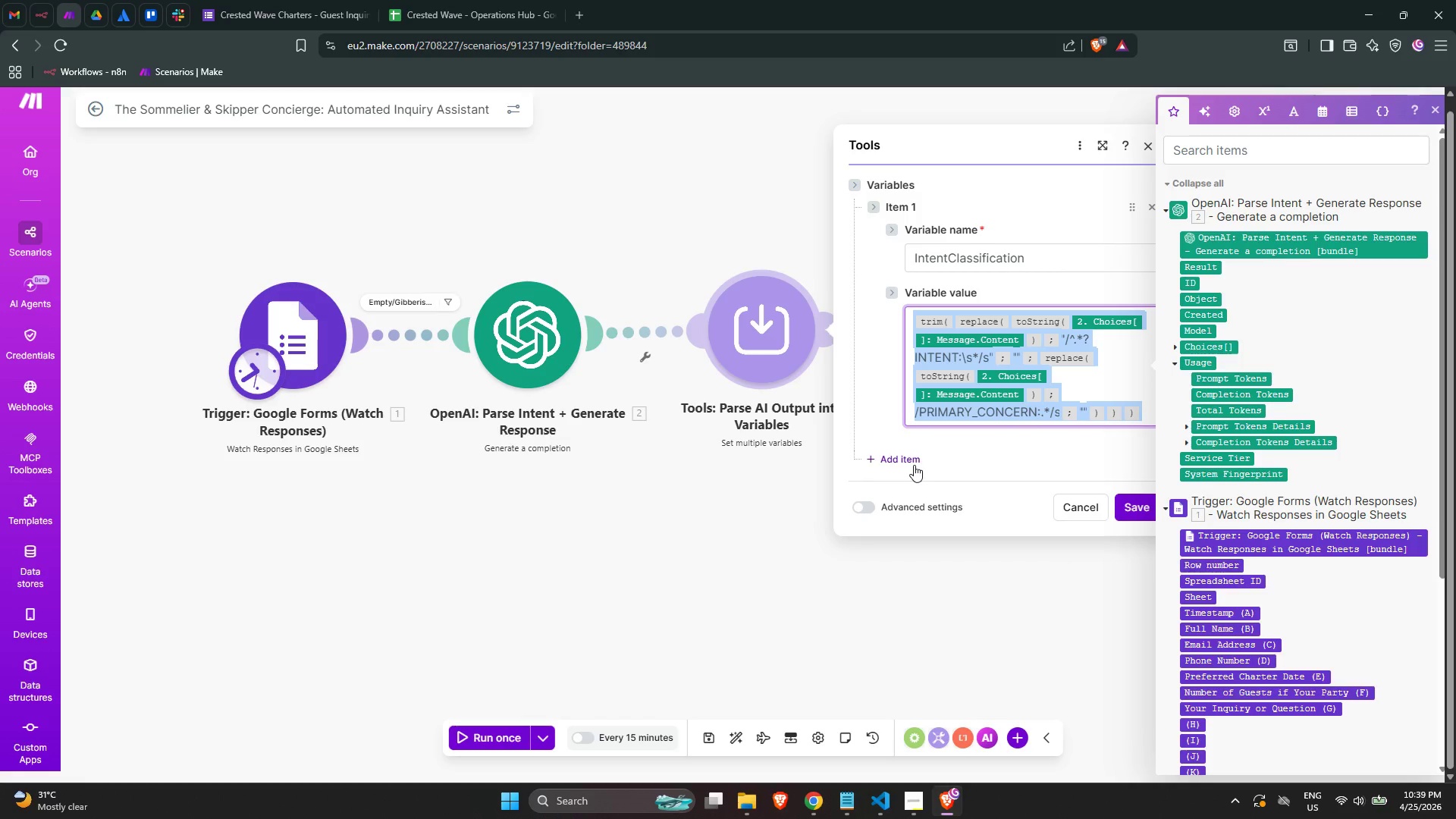 
wait(48.91)
 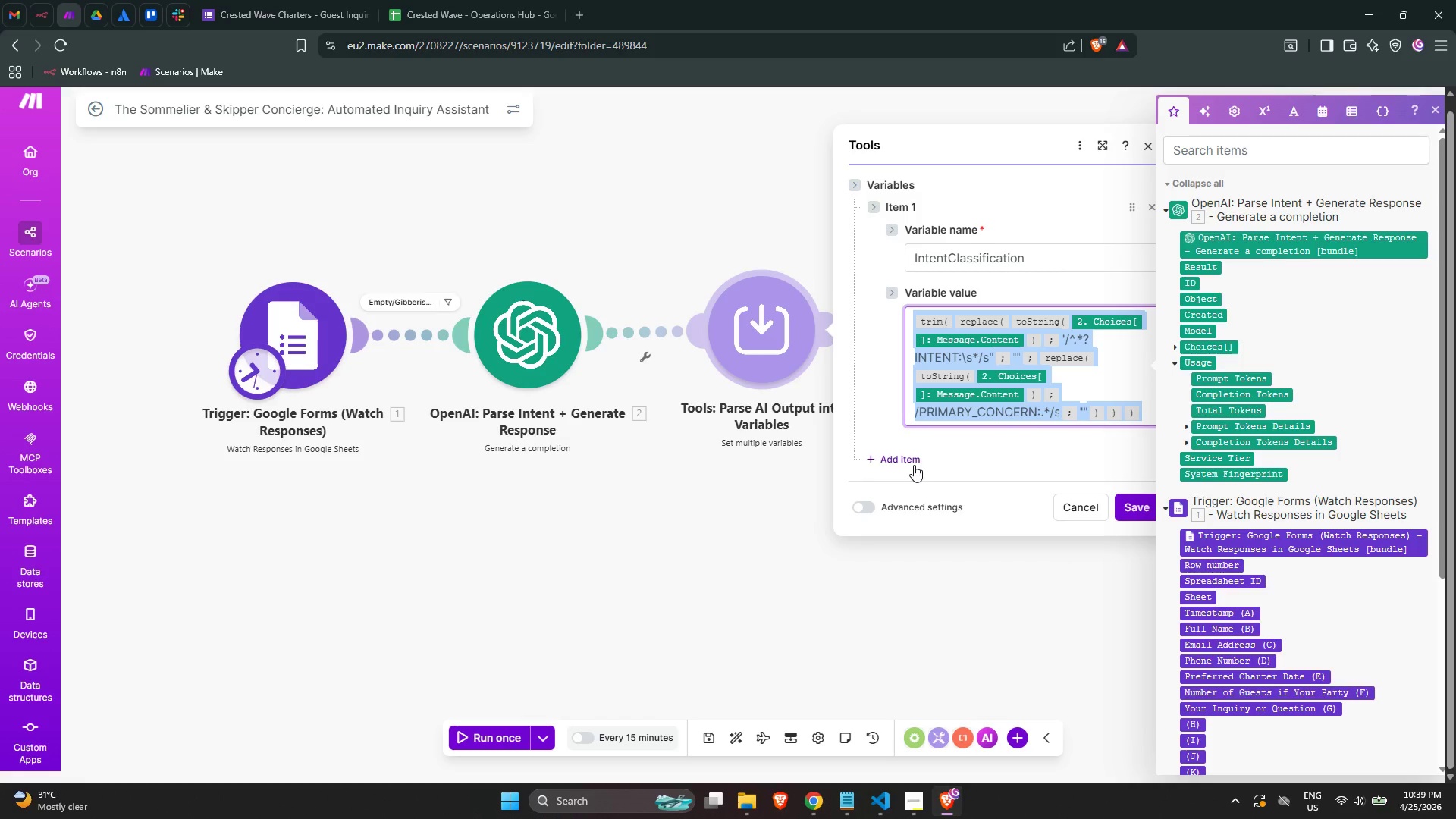 
left_click([1133, 368])
 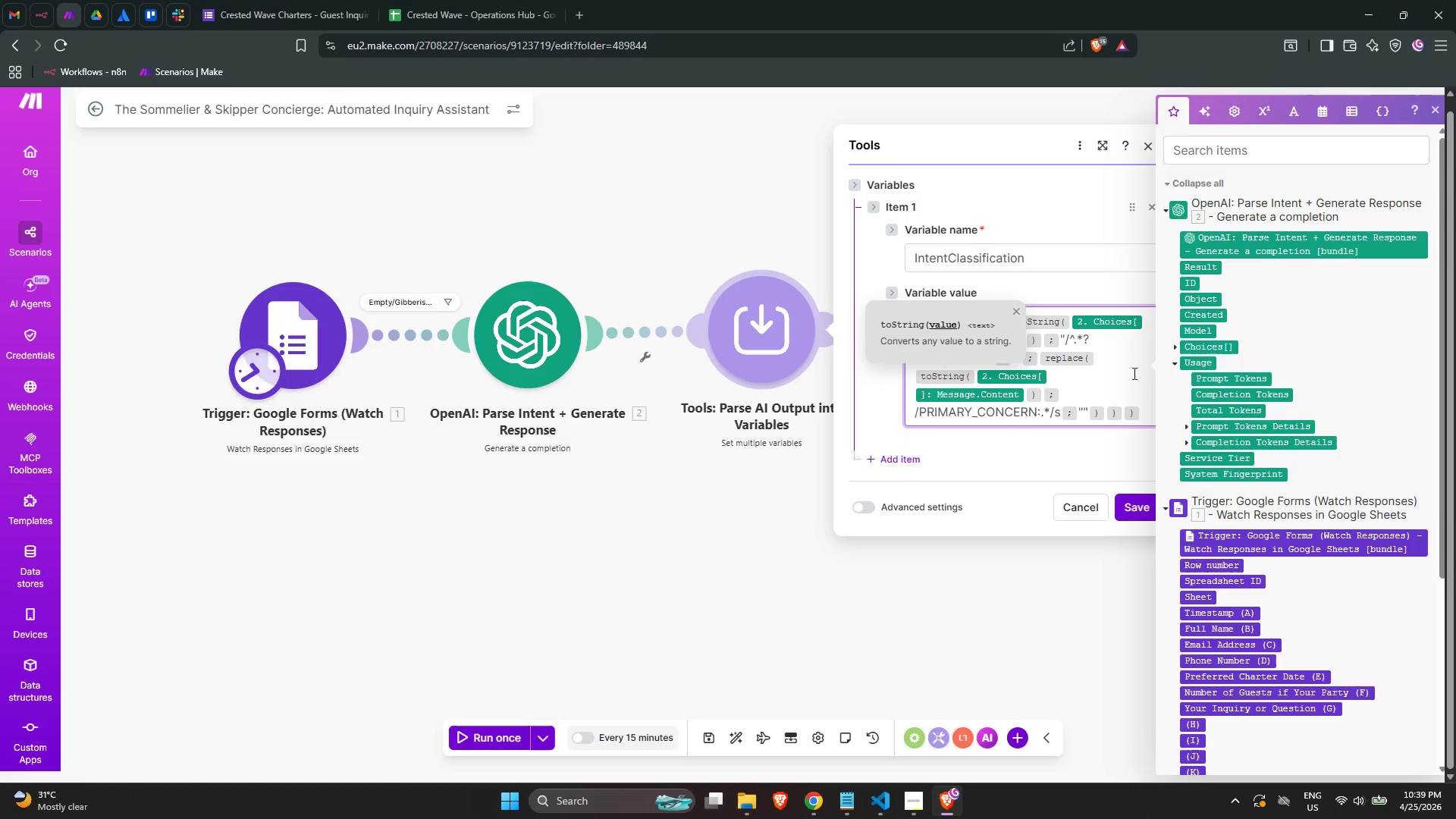 
left_click([1148, 407])
 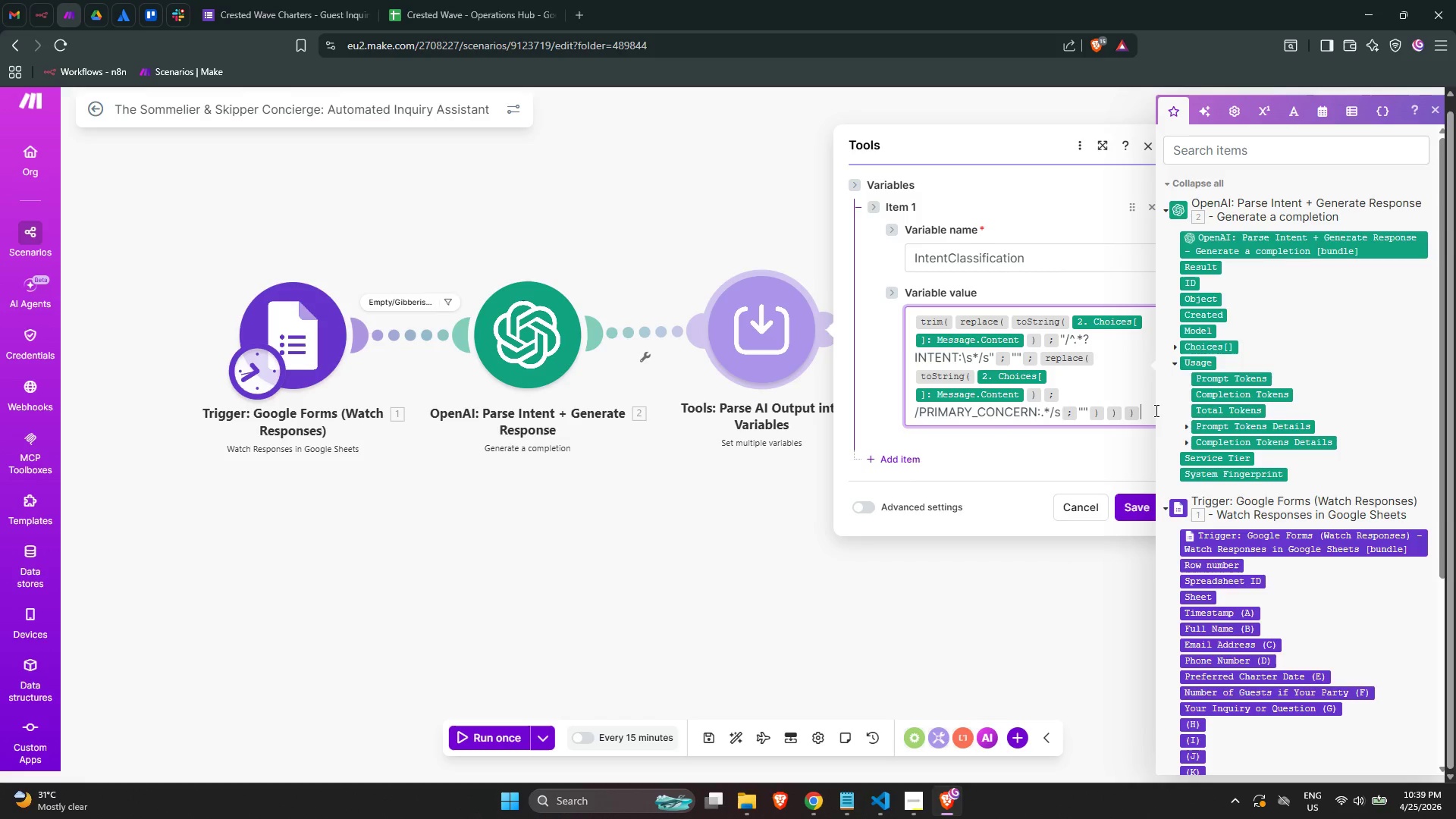 
type(/firs)
key(Backspace)
key(Backspace)
key(Backspace)
key(Backspace)
key(Backspace)
 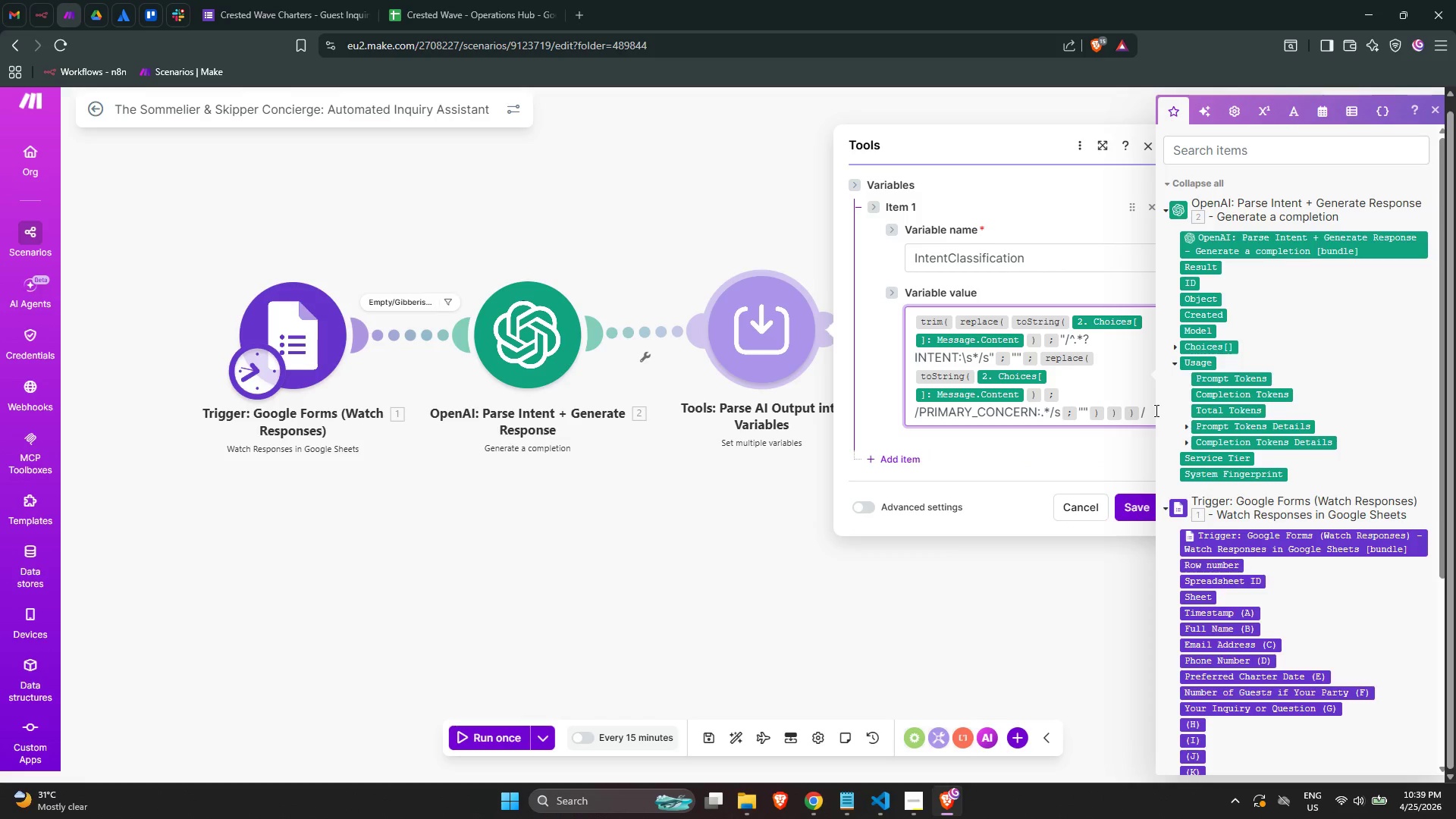 
key(Control+ControlLeft)
 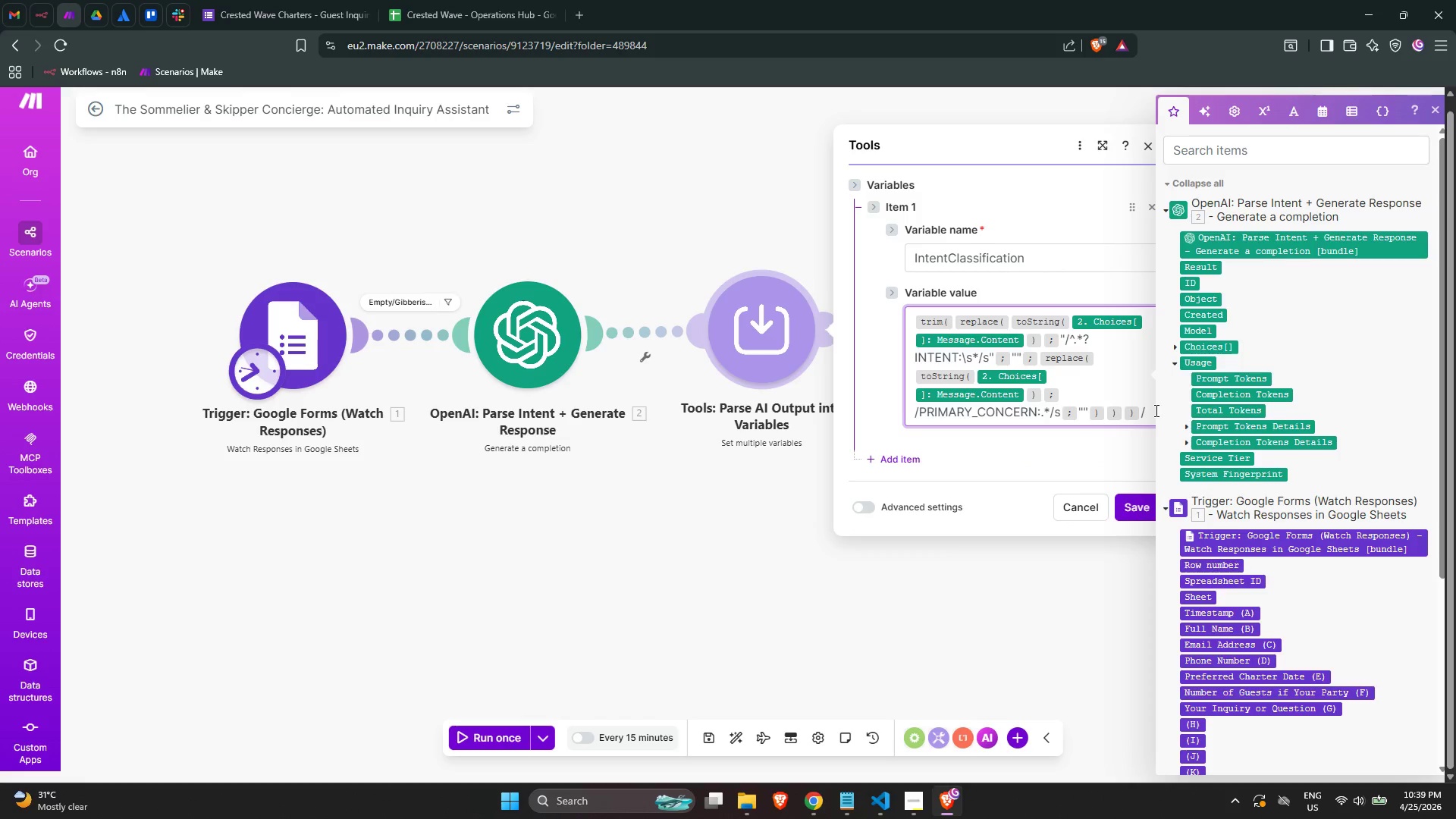 
key(Control+A)
 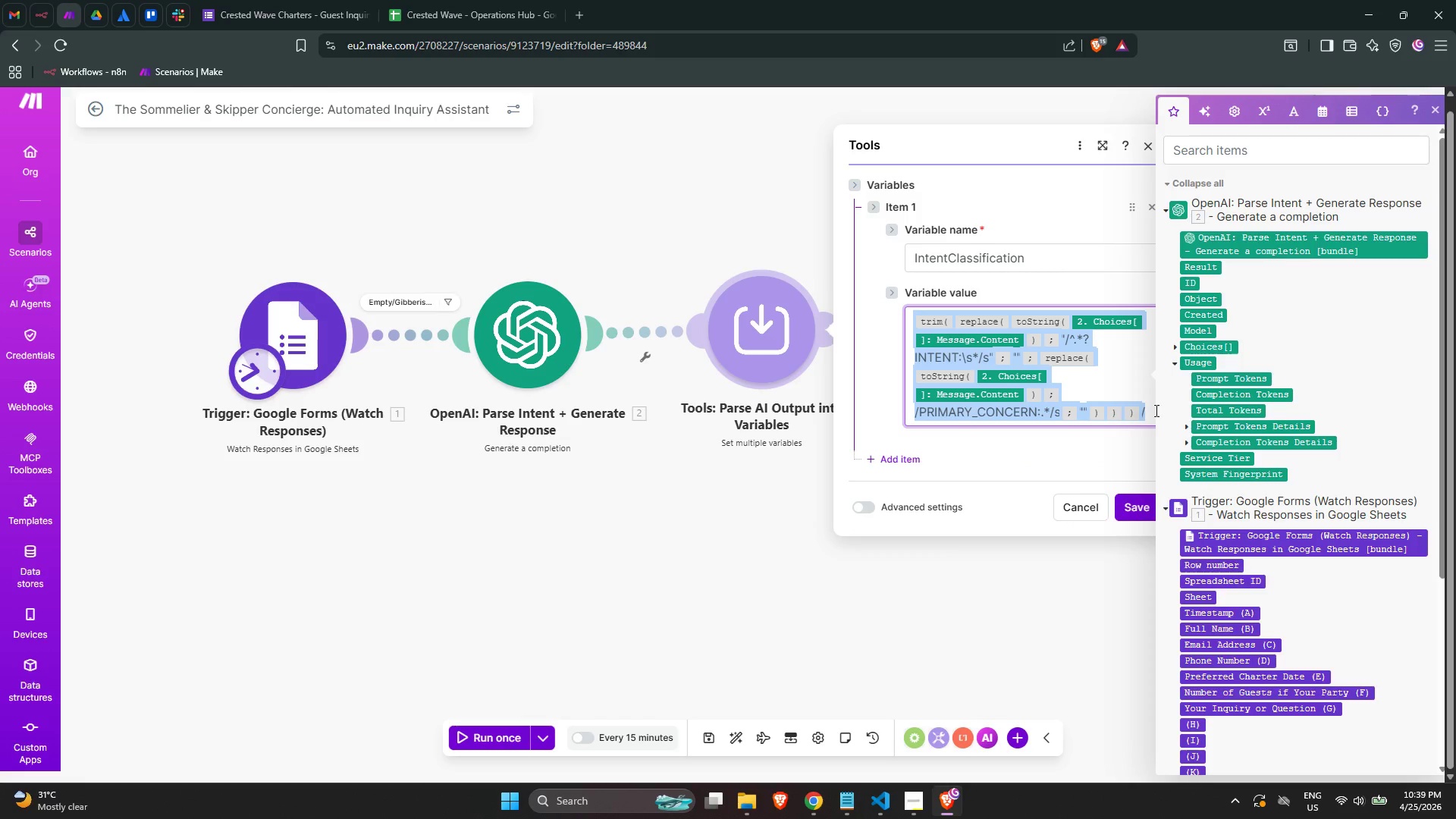 
key(Backspace)
 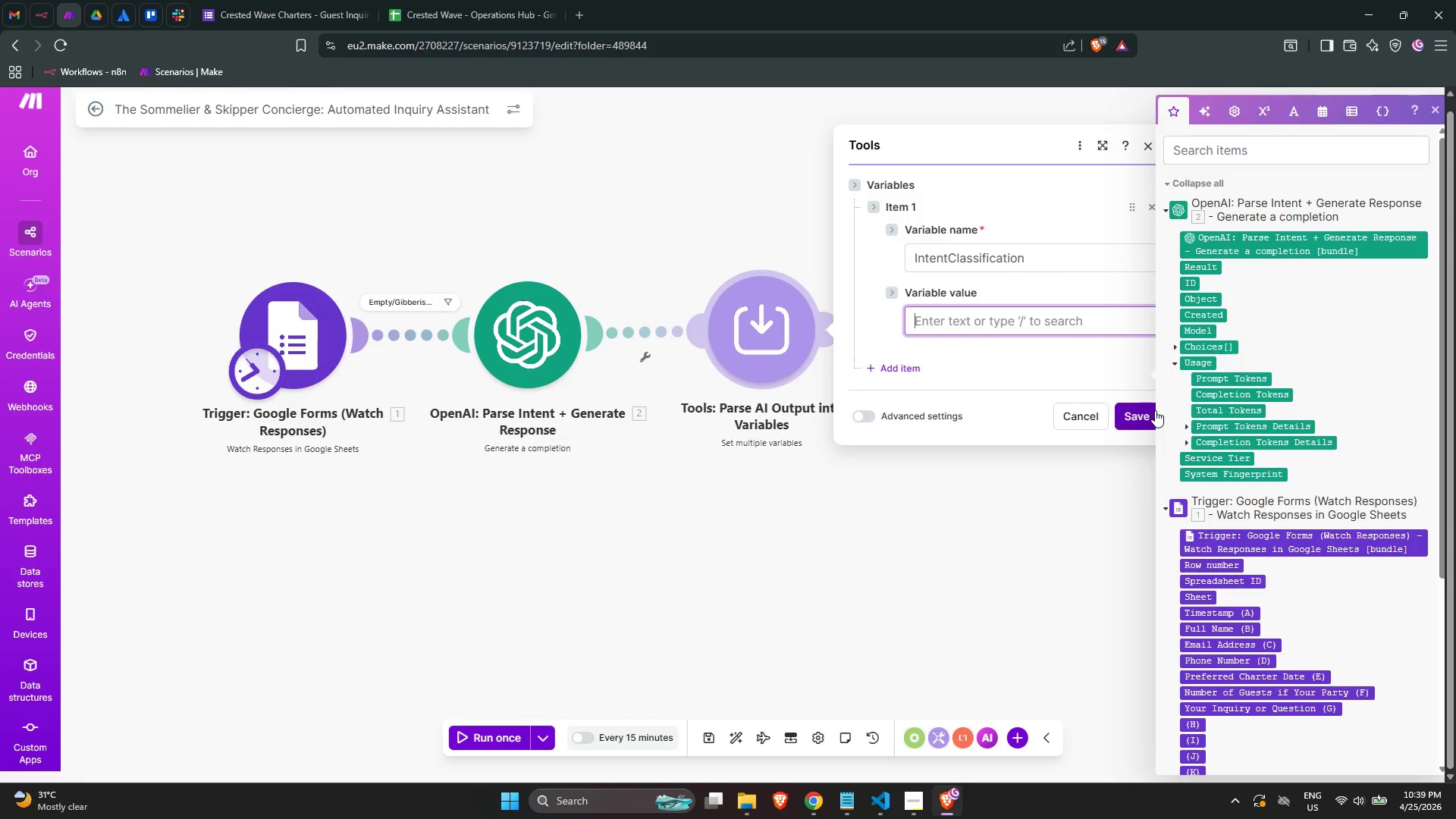 
type(/trim)
 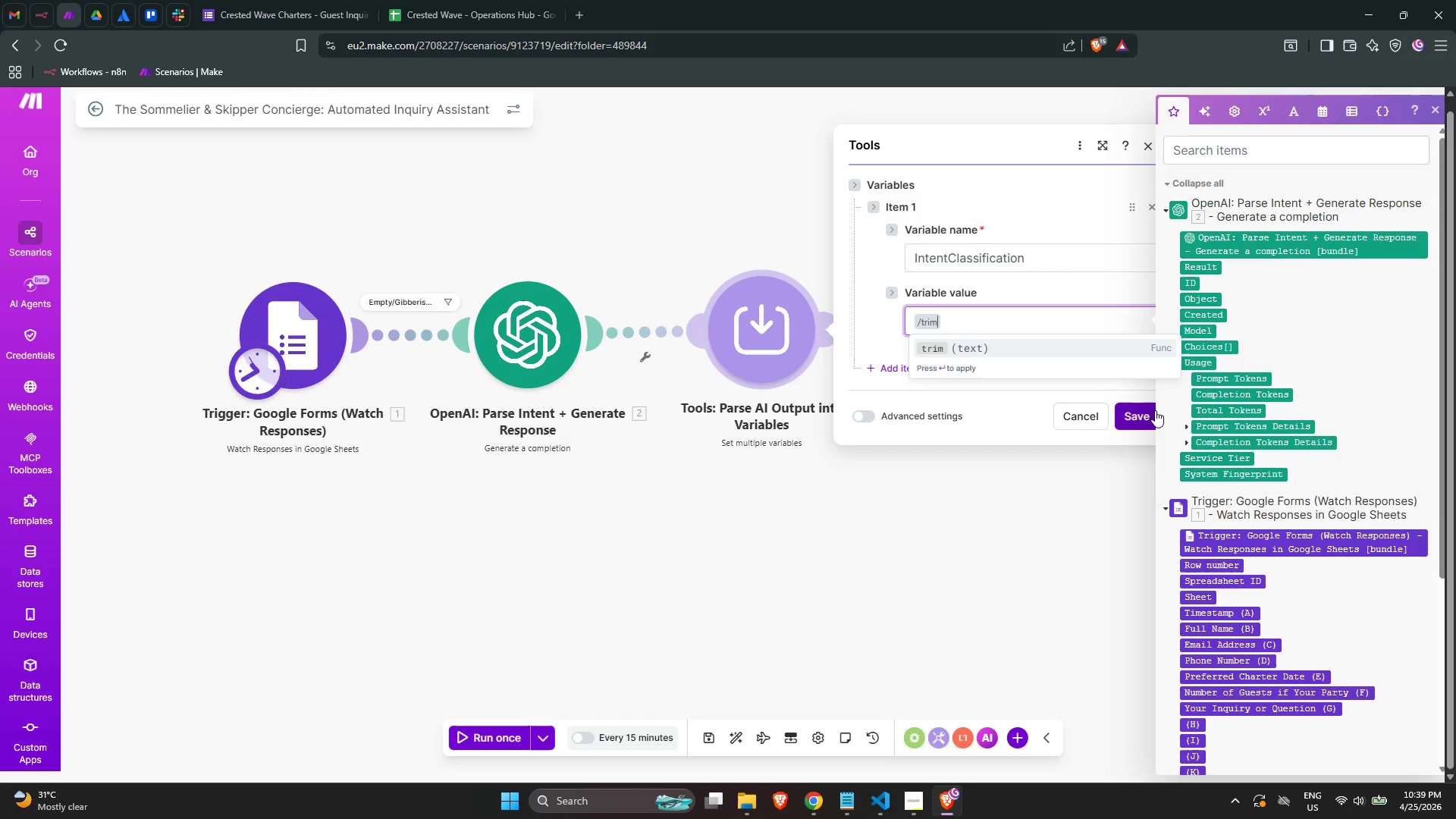 
key(Enter)
 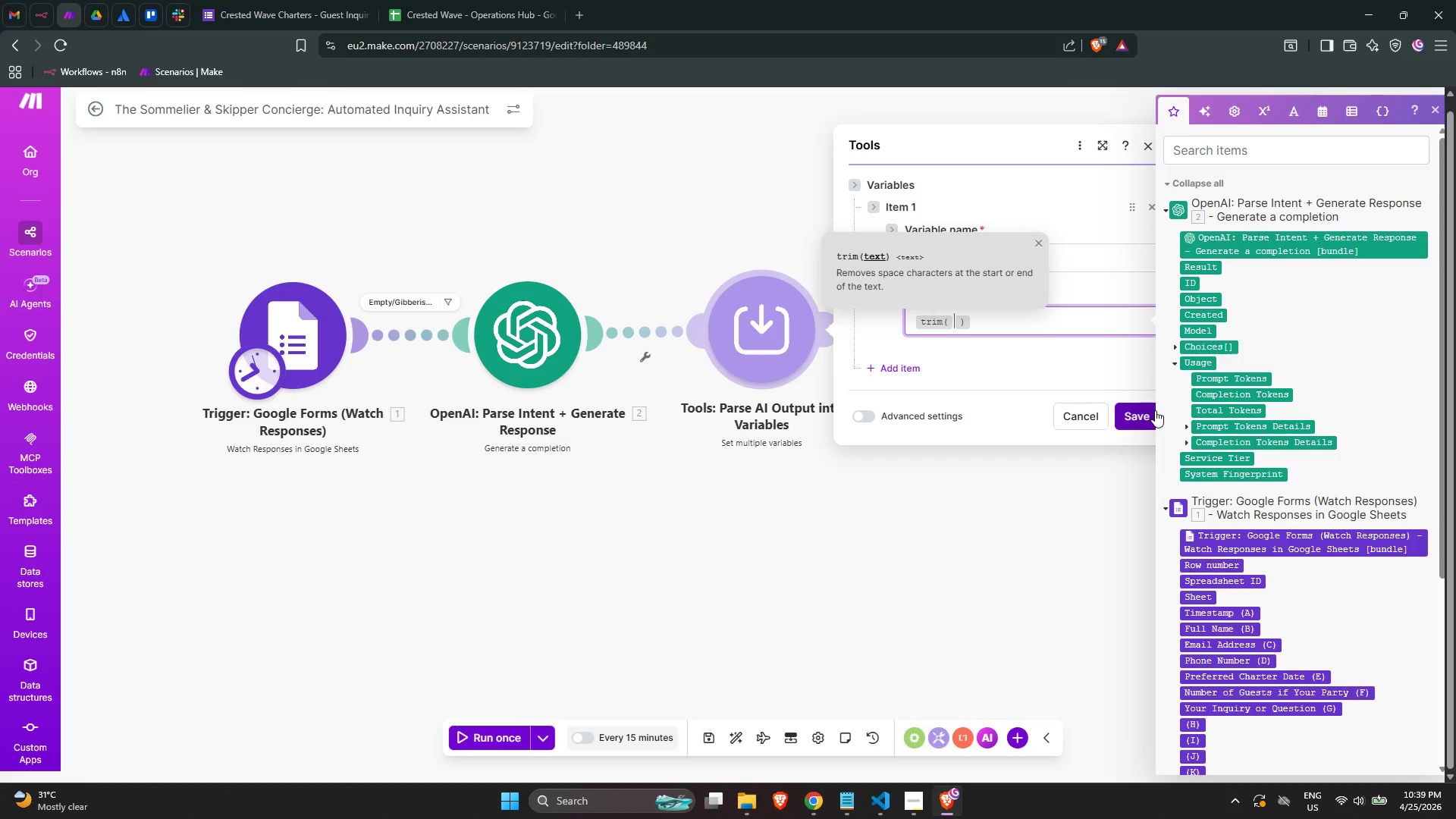 
type(/replace)
 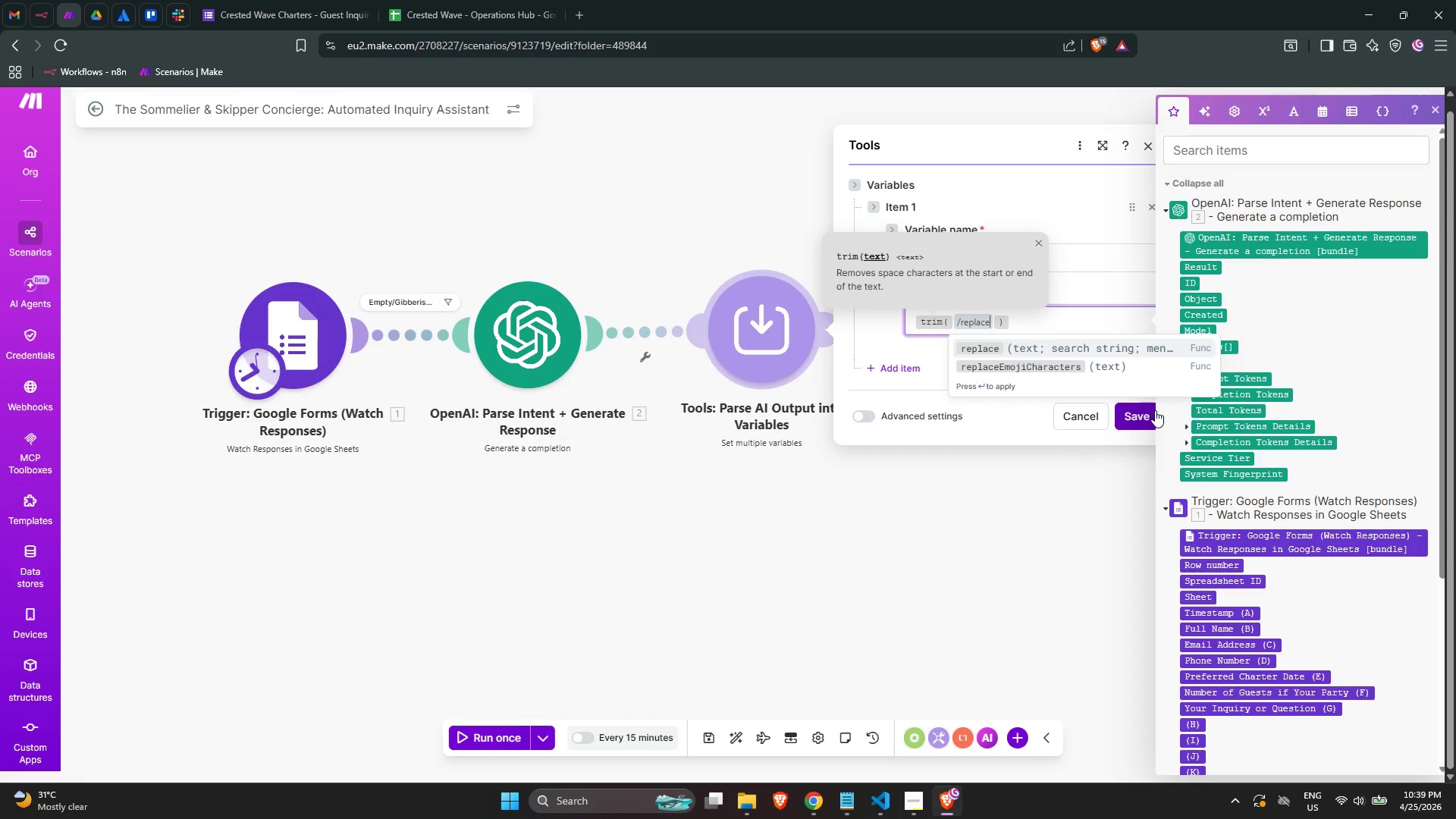 
key(Enter)
 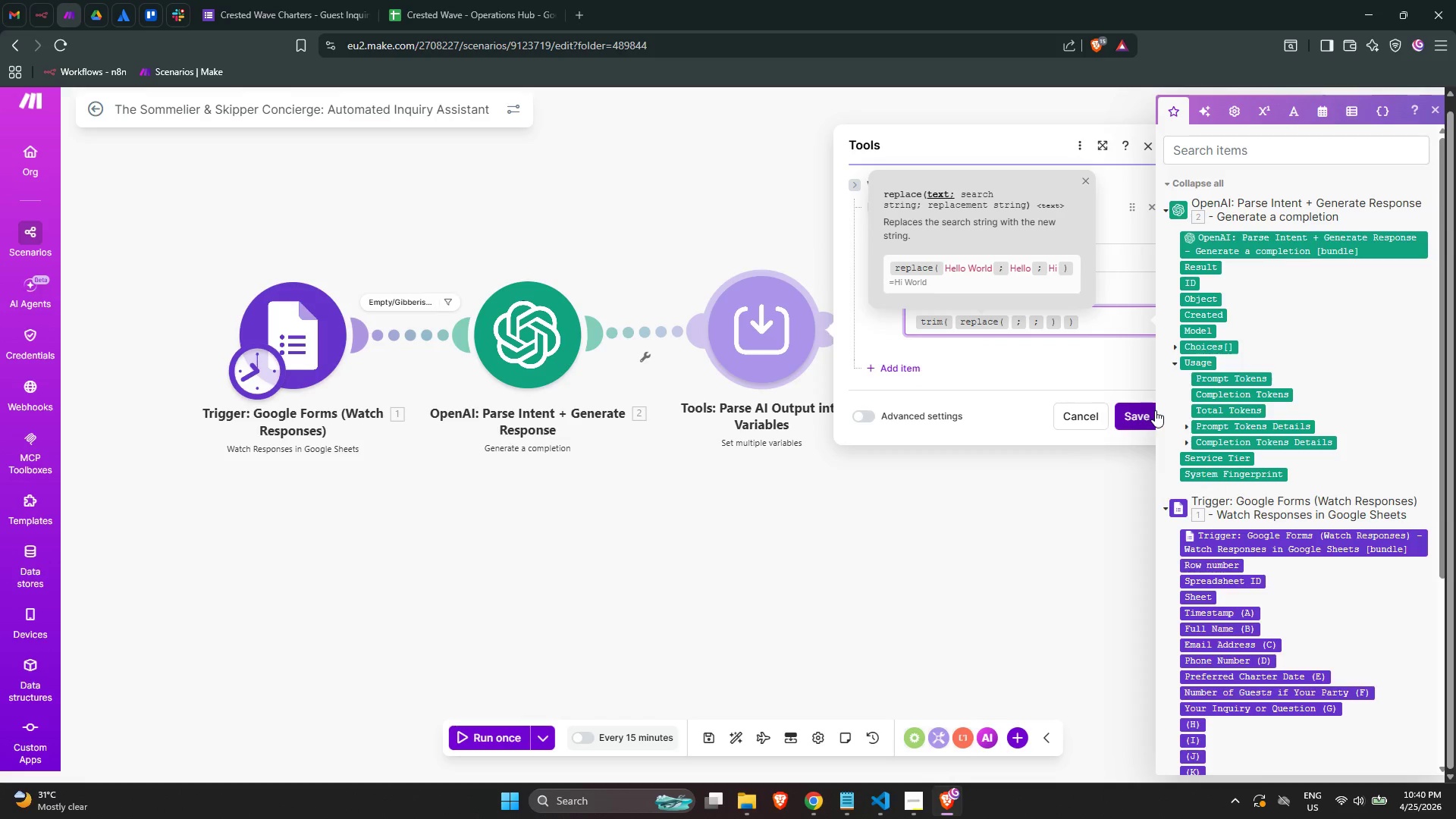 
type(/first)
 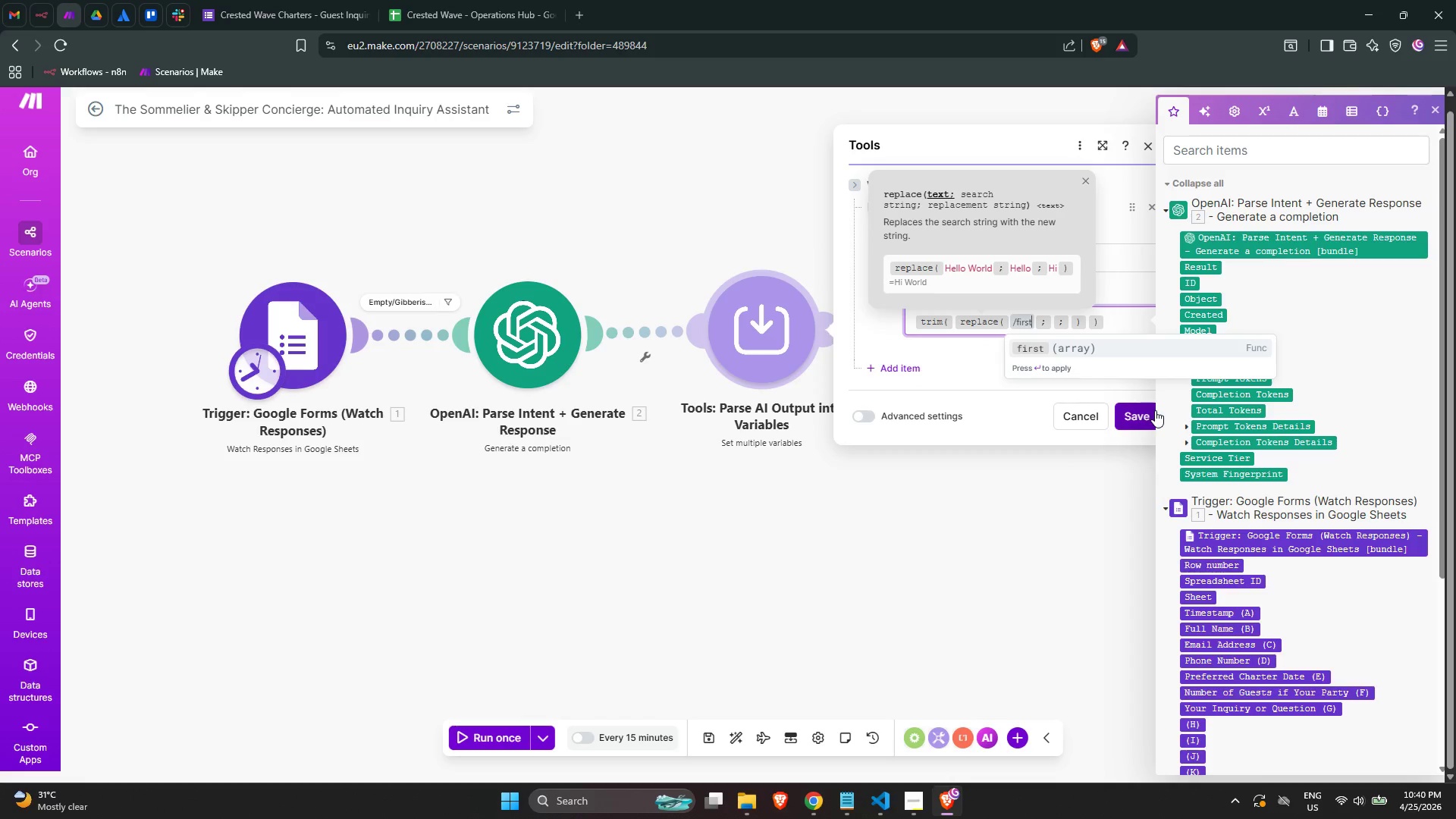 
key(Enter)
 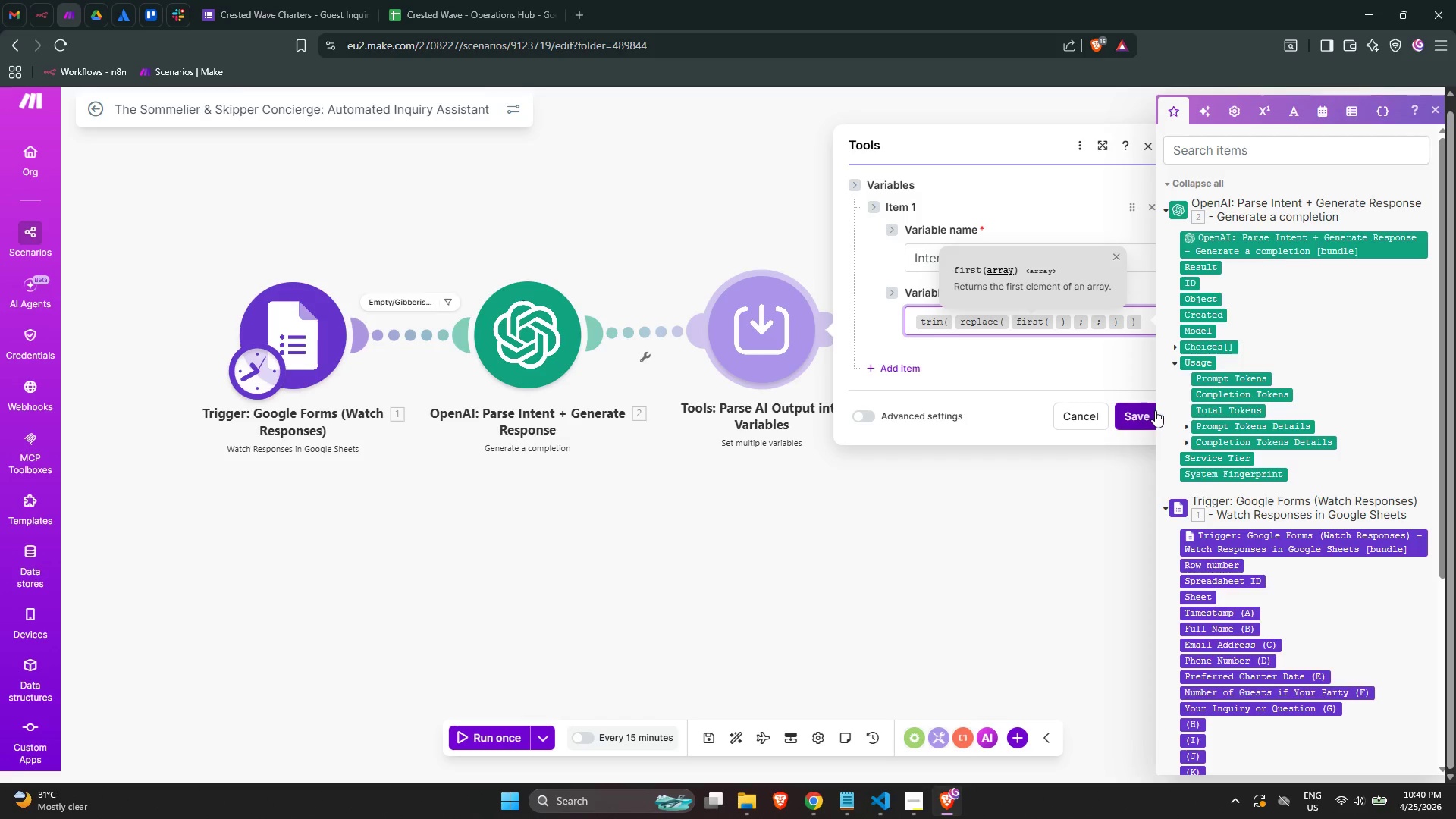 
type(/split)
 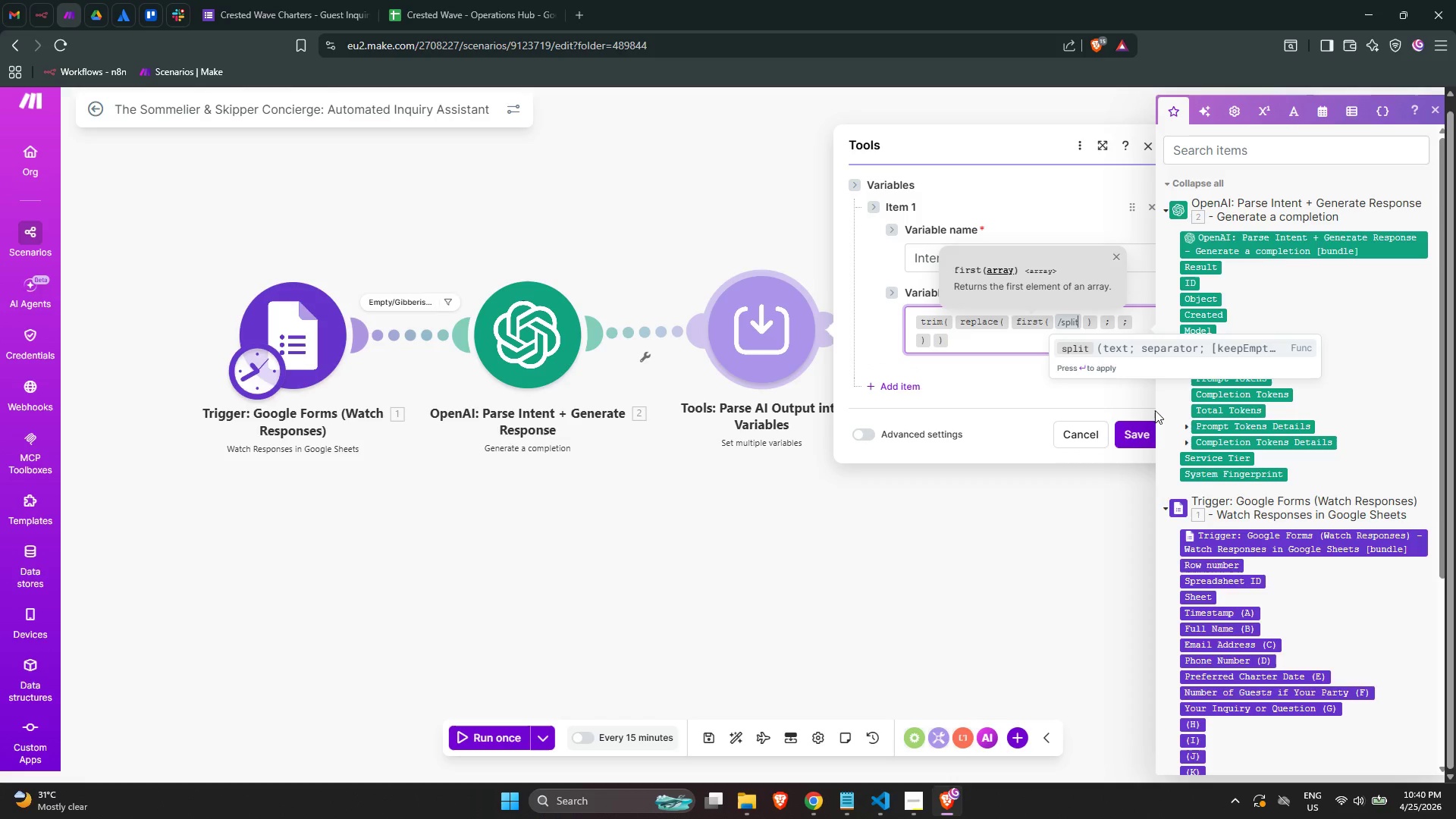 
key(Enter)
 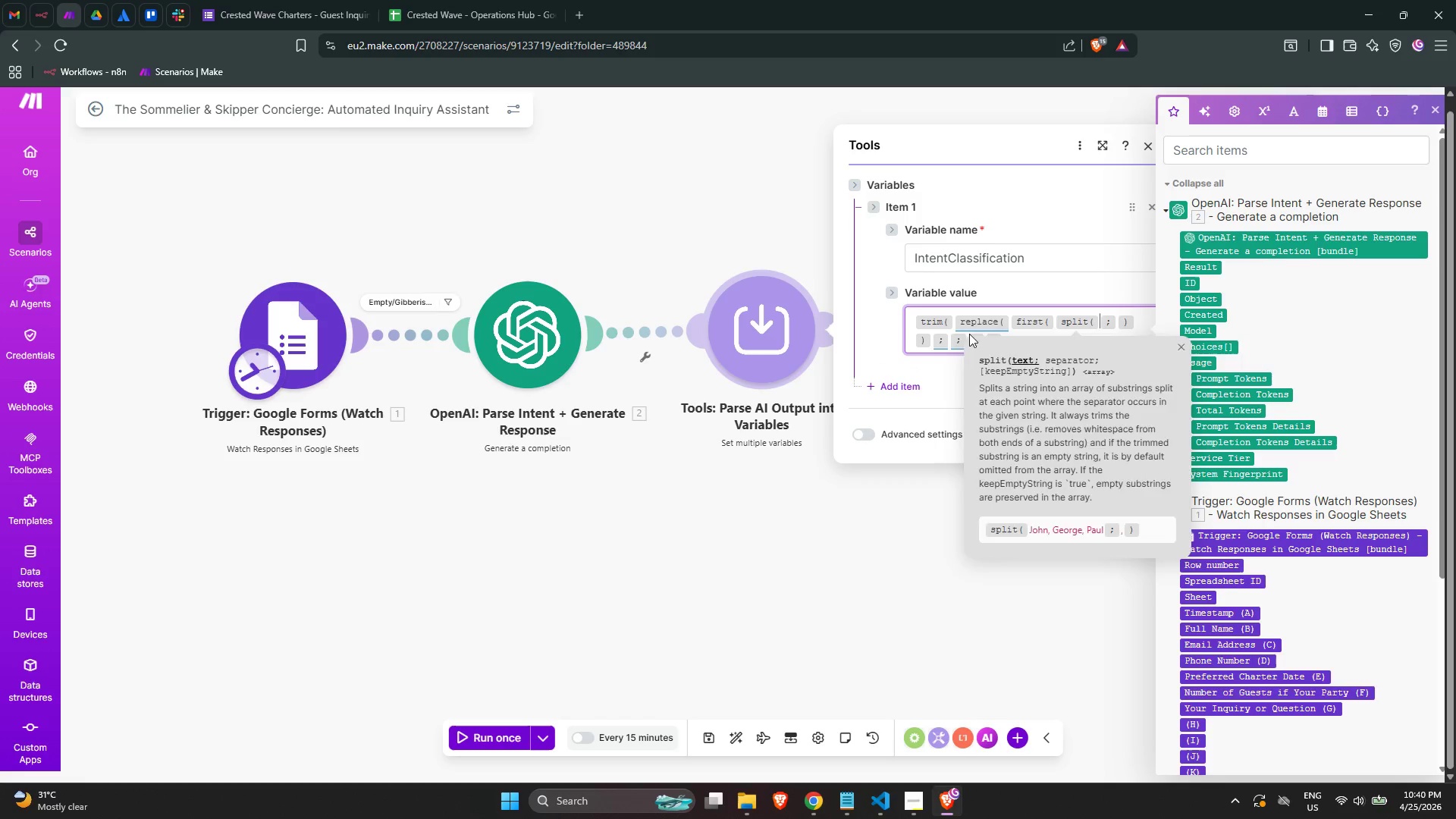 
wait(6.19)
 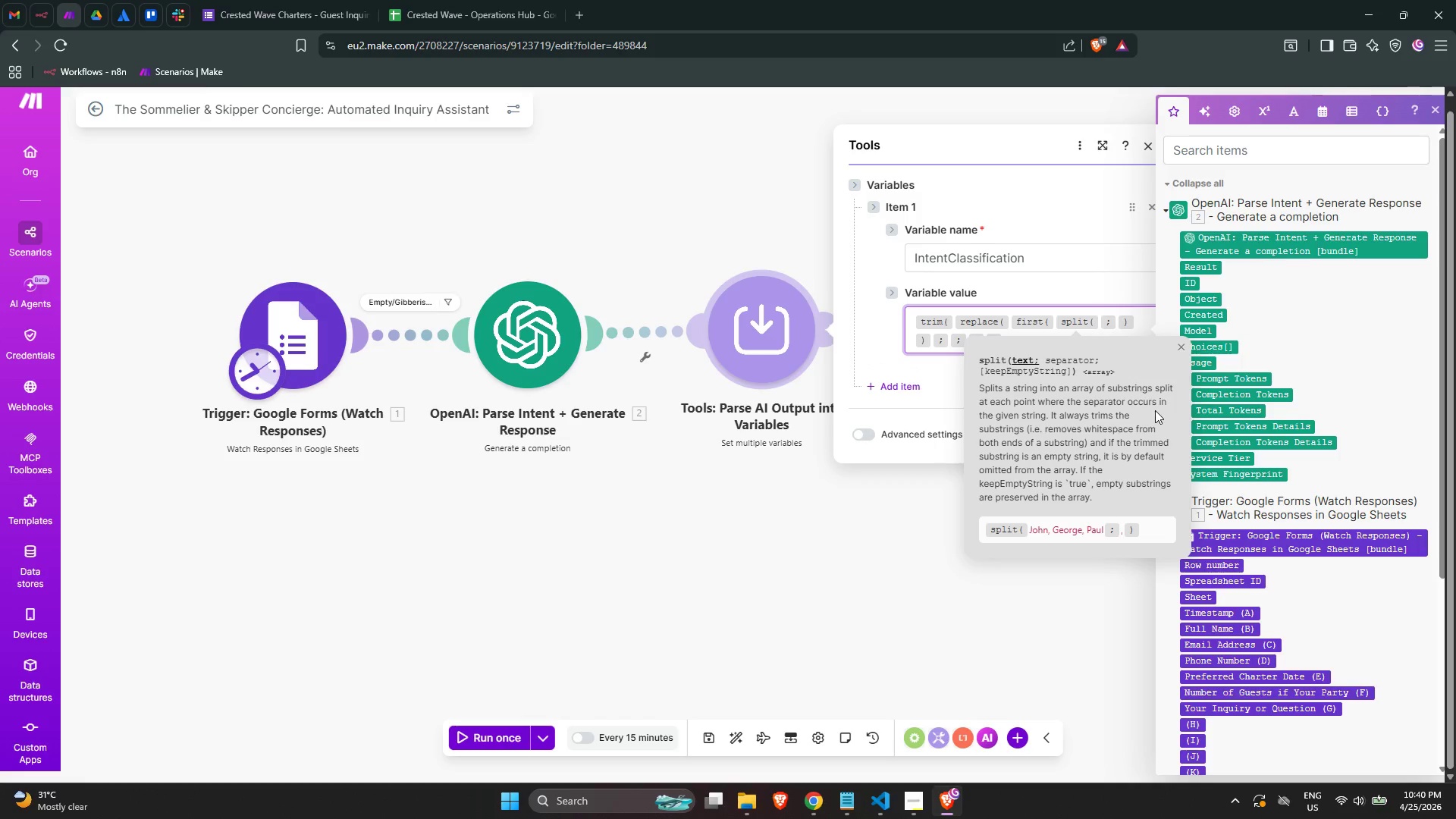 
left_click([1176, 349])
 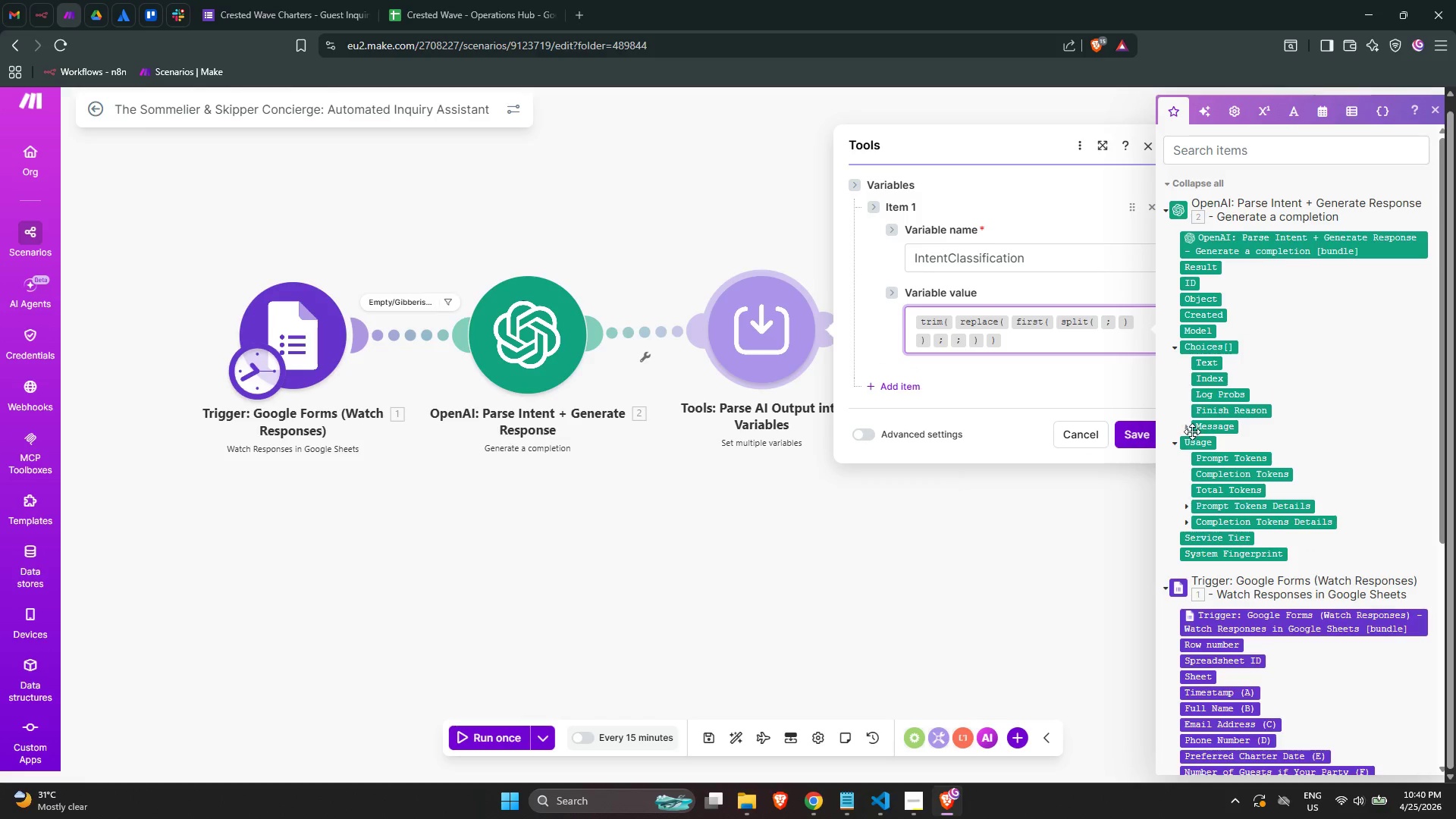 
left_click([1187, 431])
 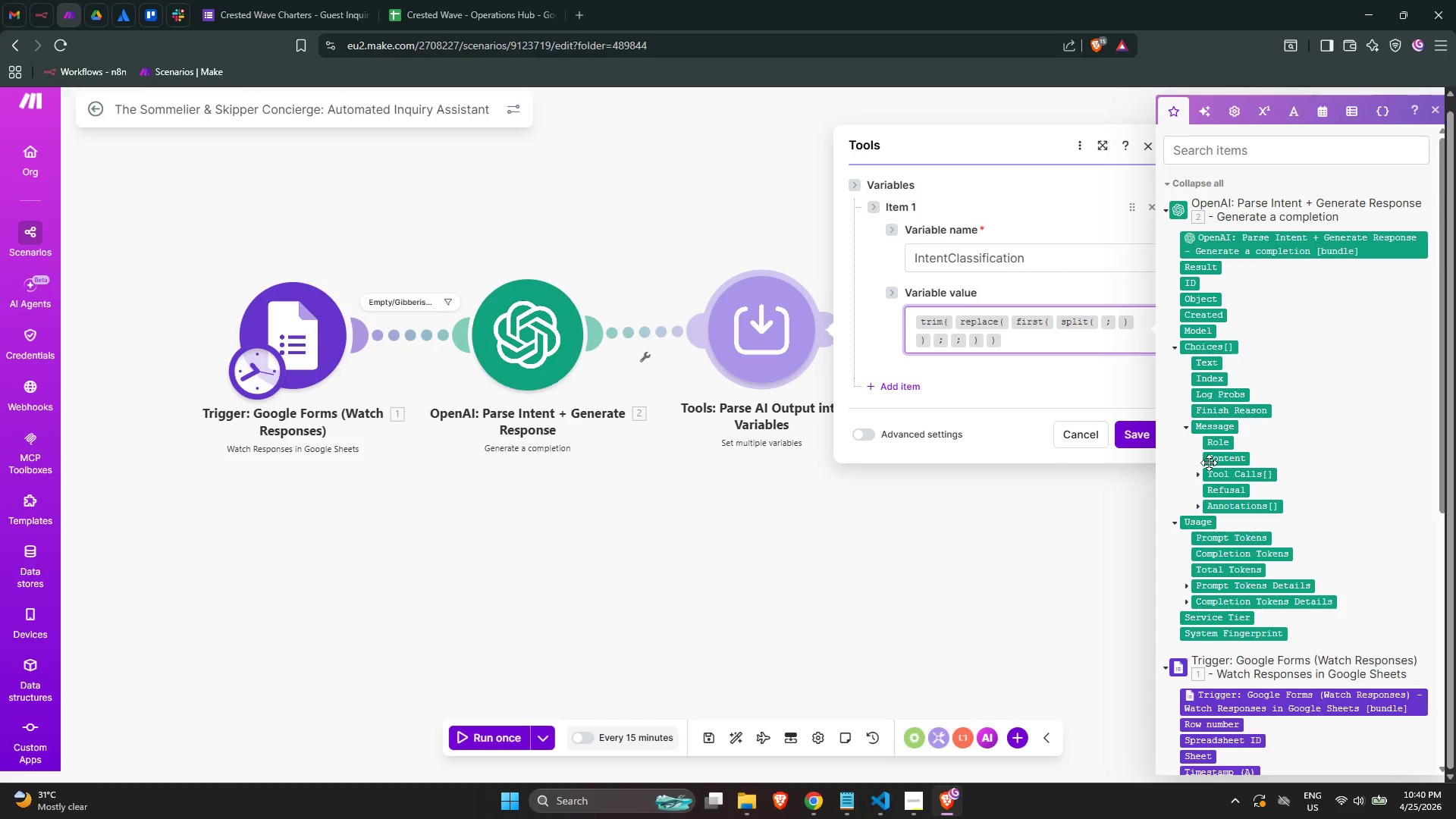 
left_click([1209, 463])
 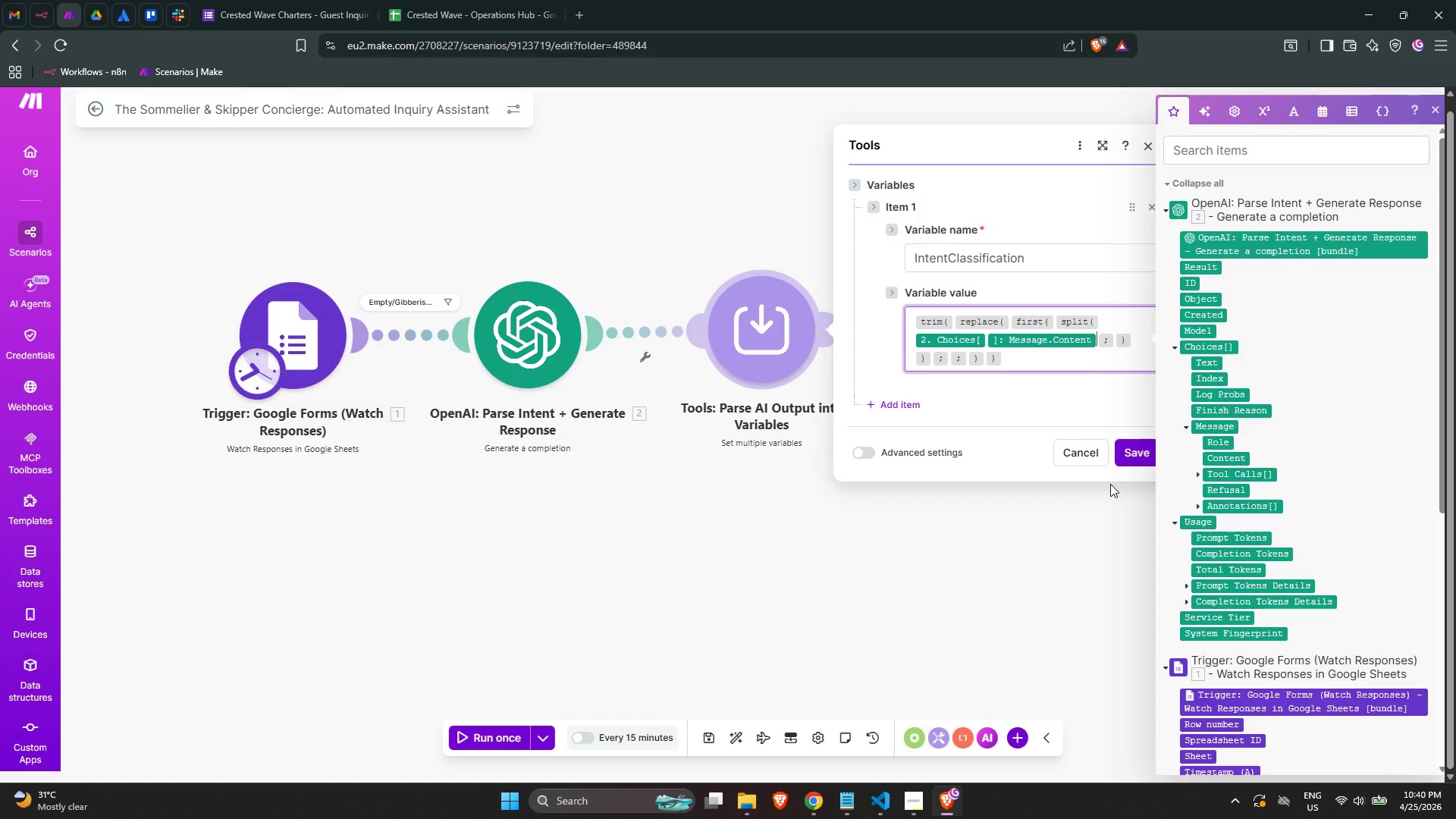 
key(ArrowRight)
 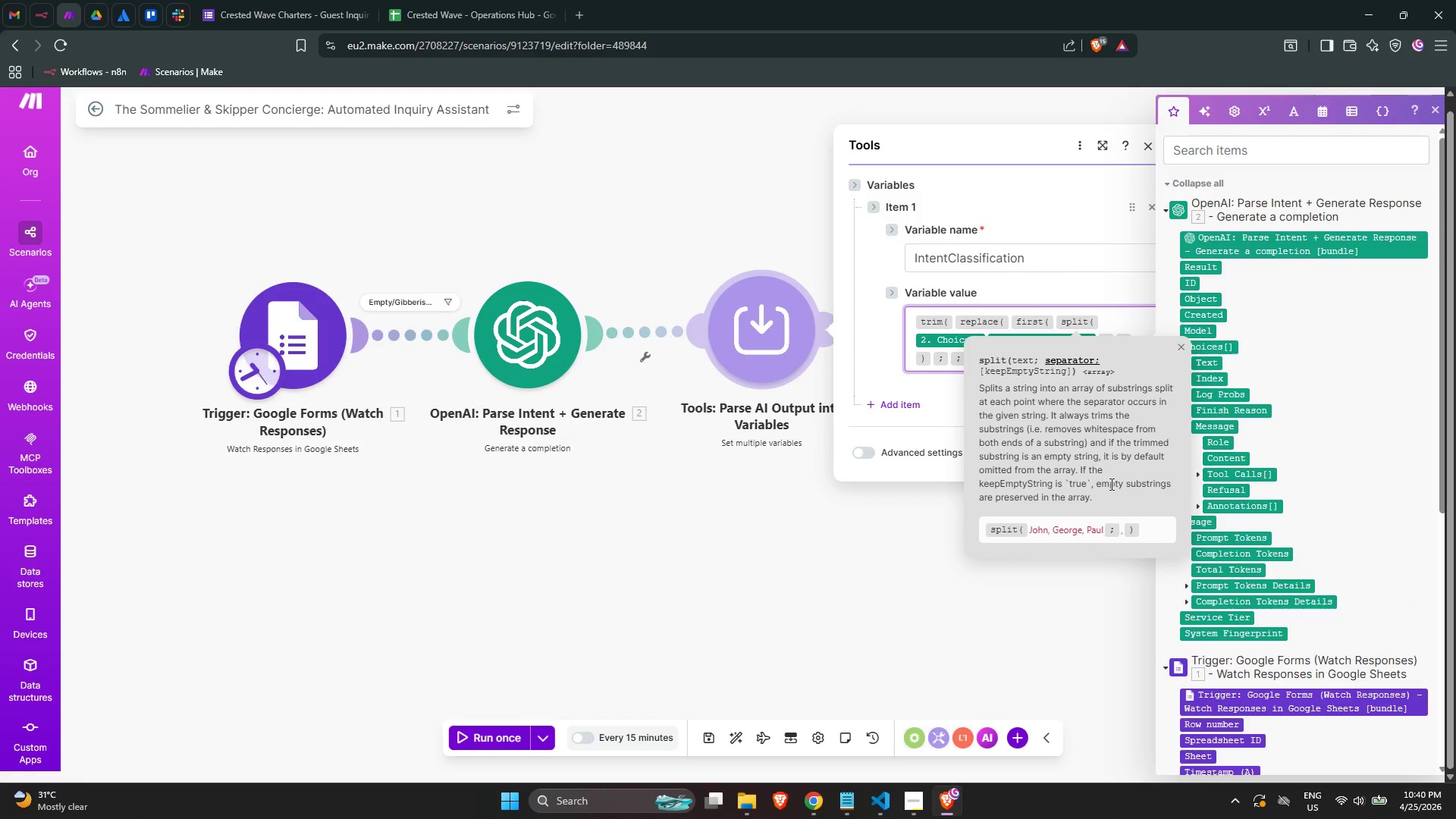 
key(Shift+ShiftLeft)
 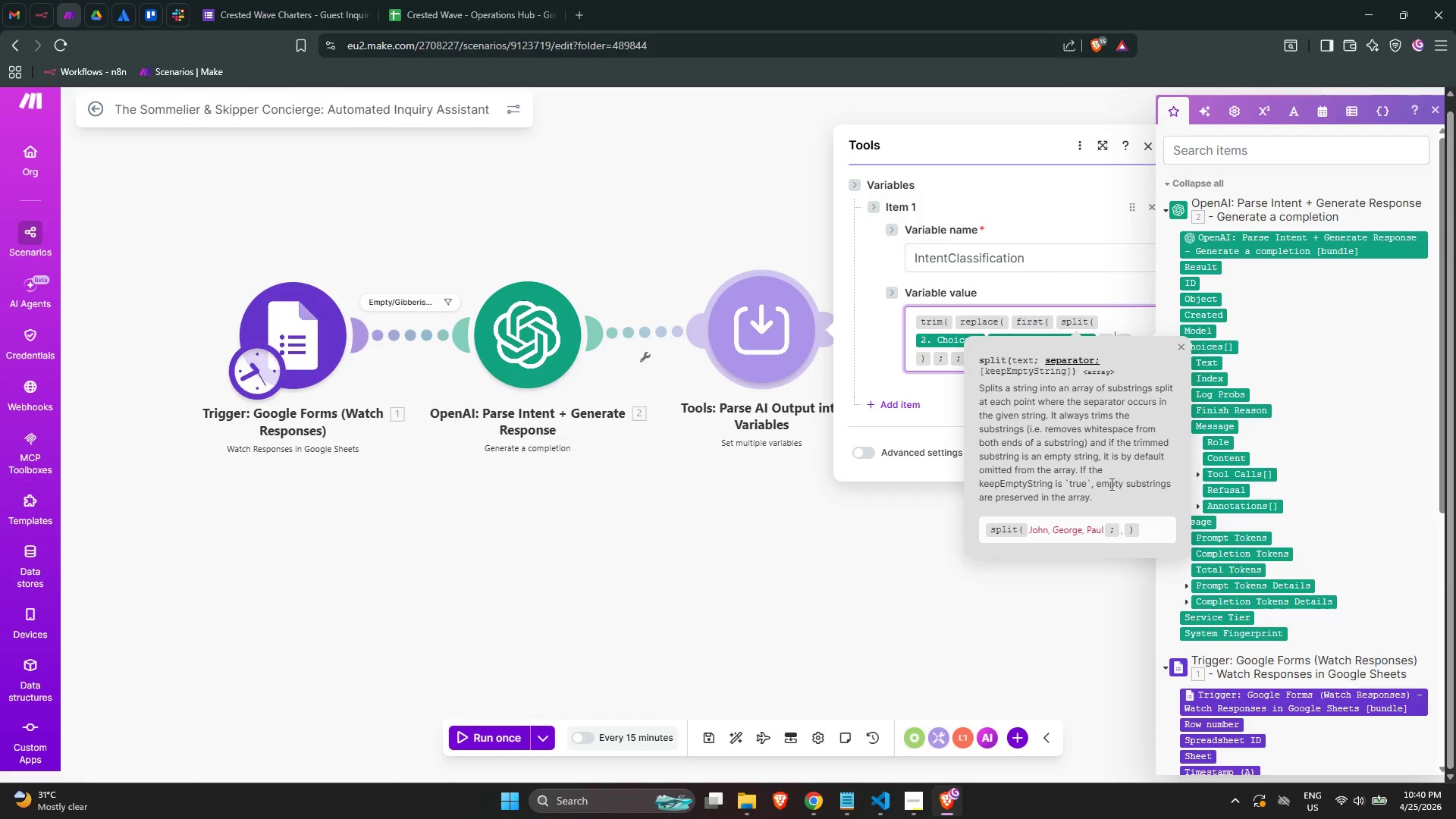 
key(Backslash)
 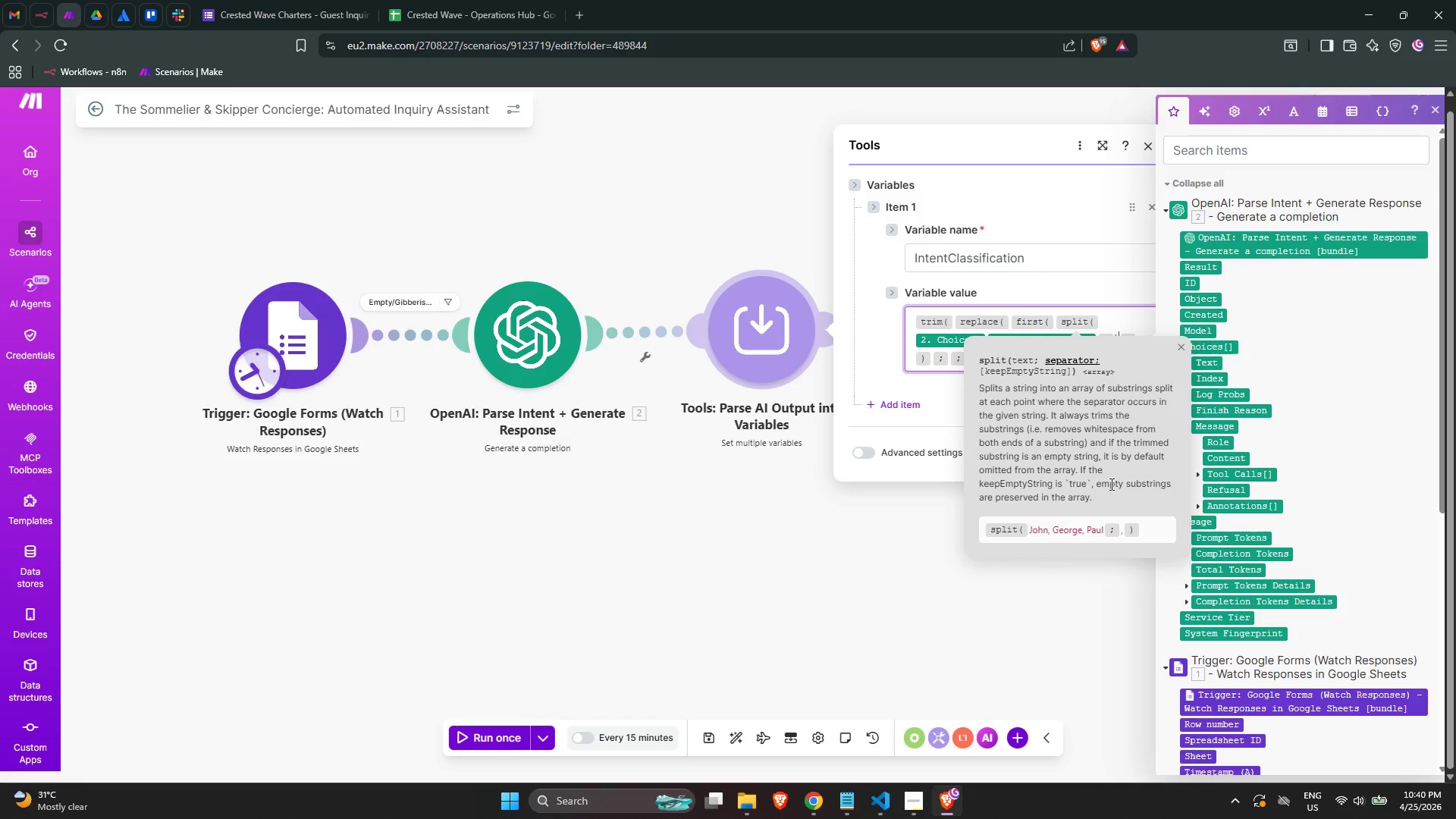 
key(N)
 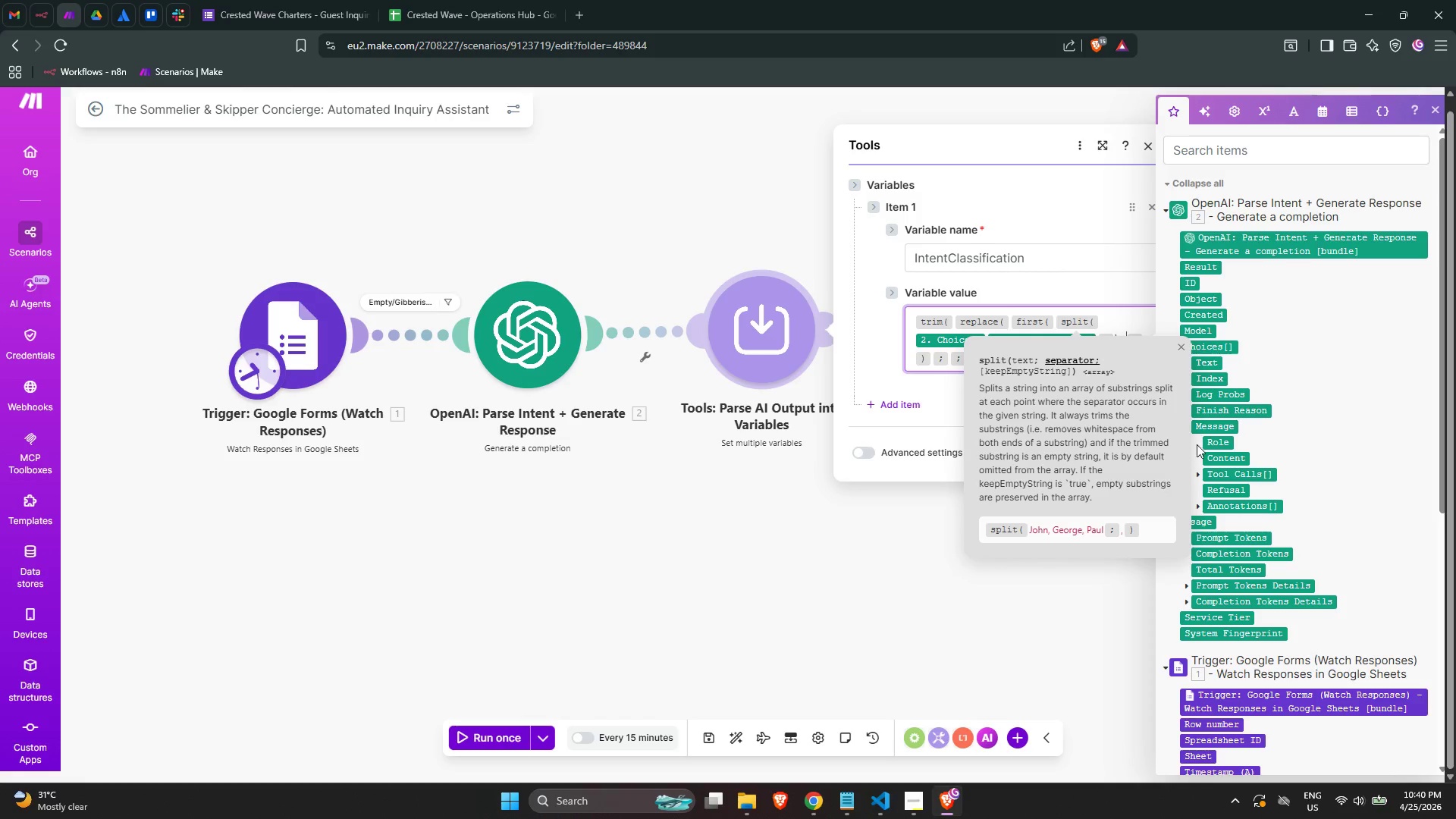 
left_click([1180, 347])
 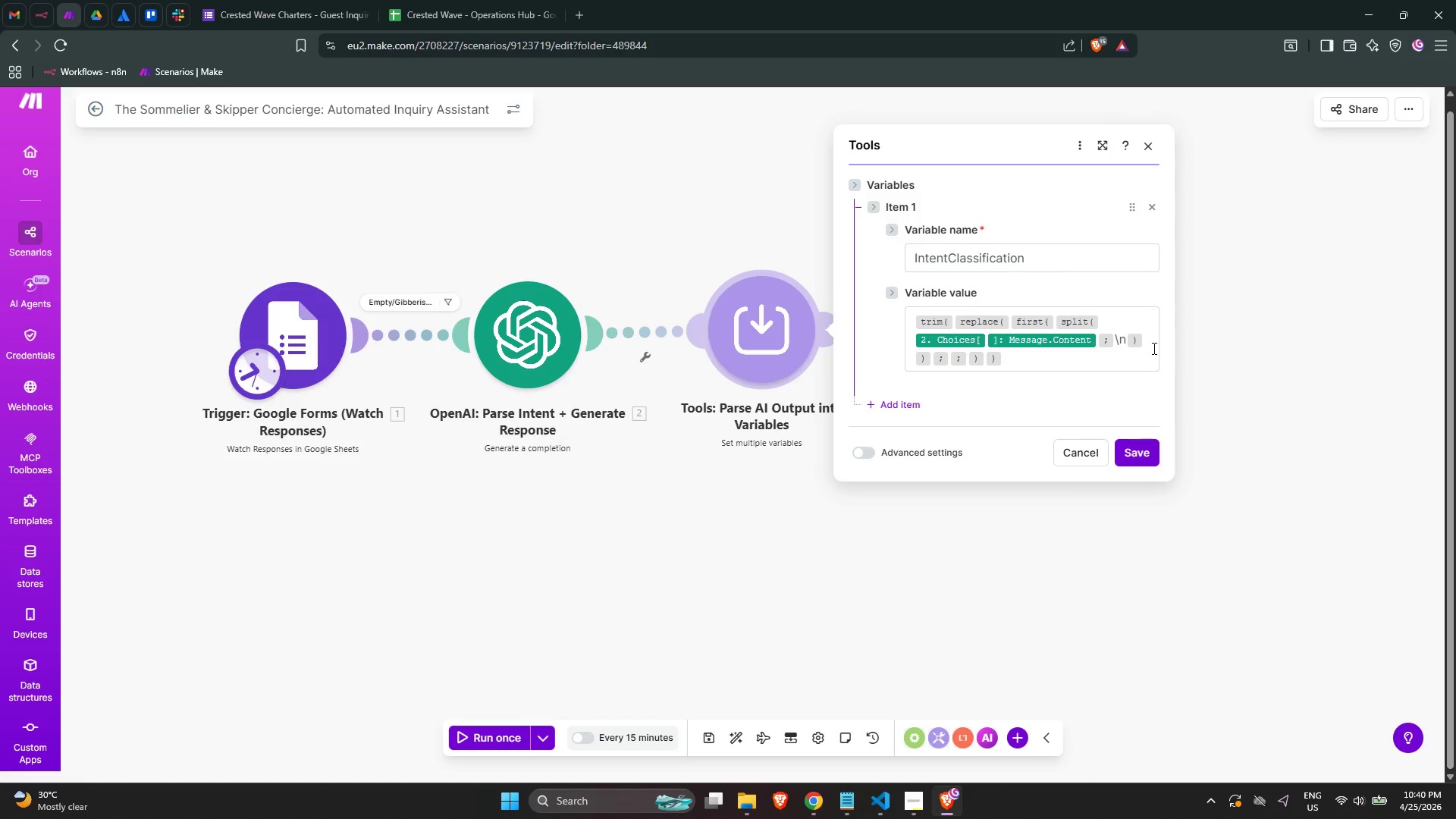 
left_click([1051, 367])
 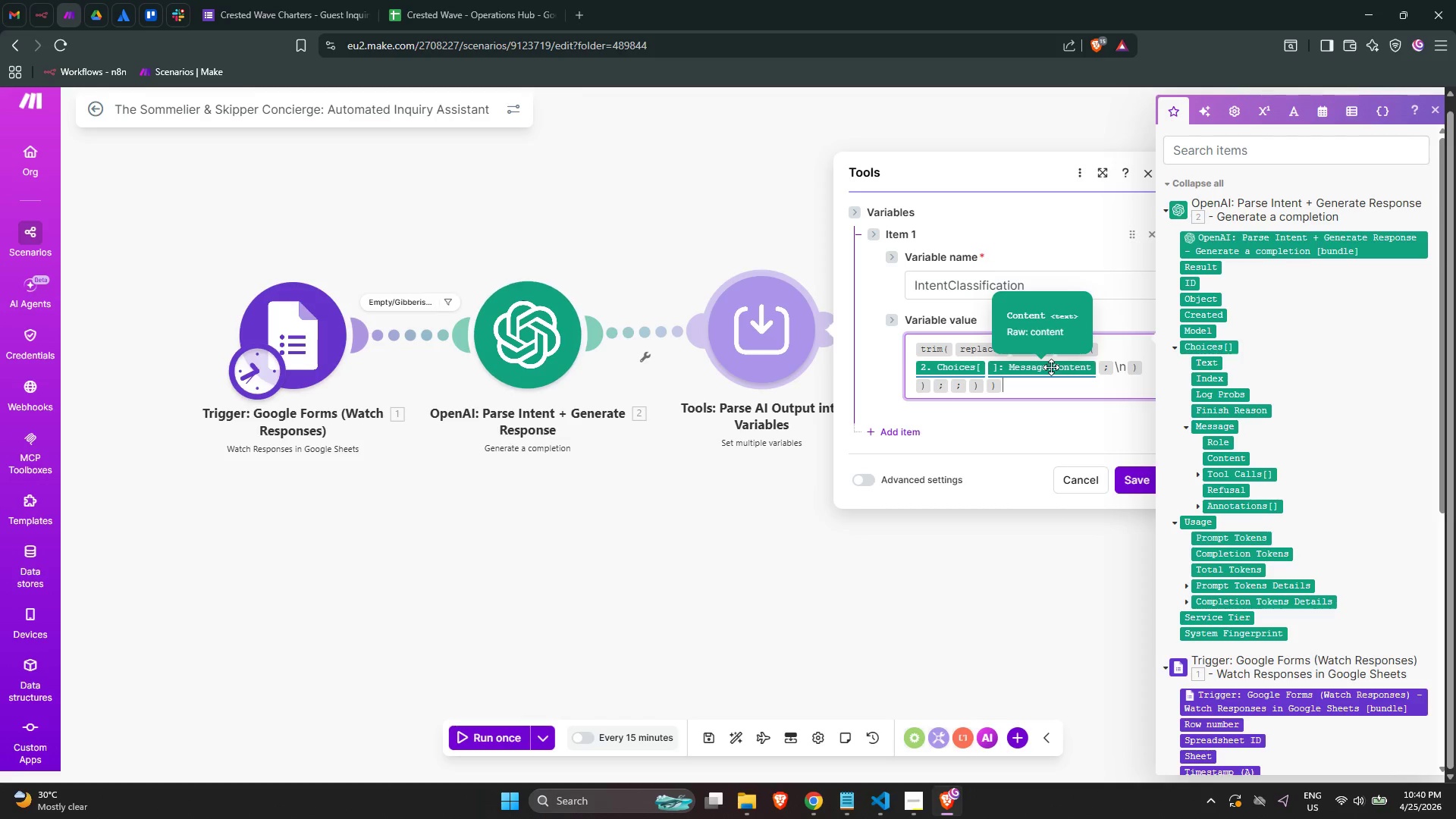 
left_click([999, 436])
 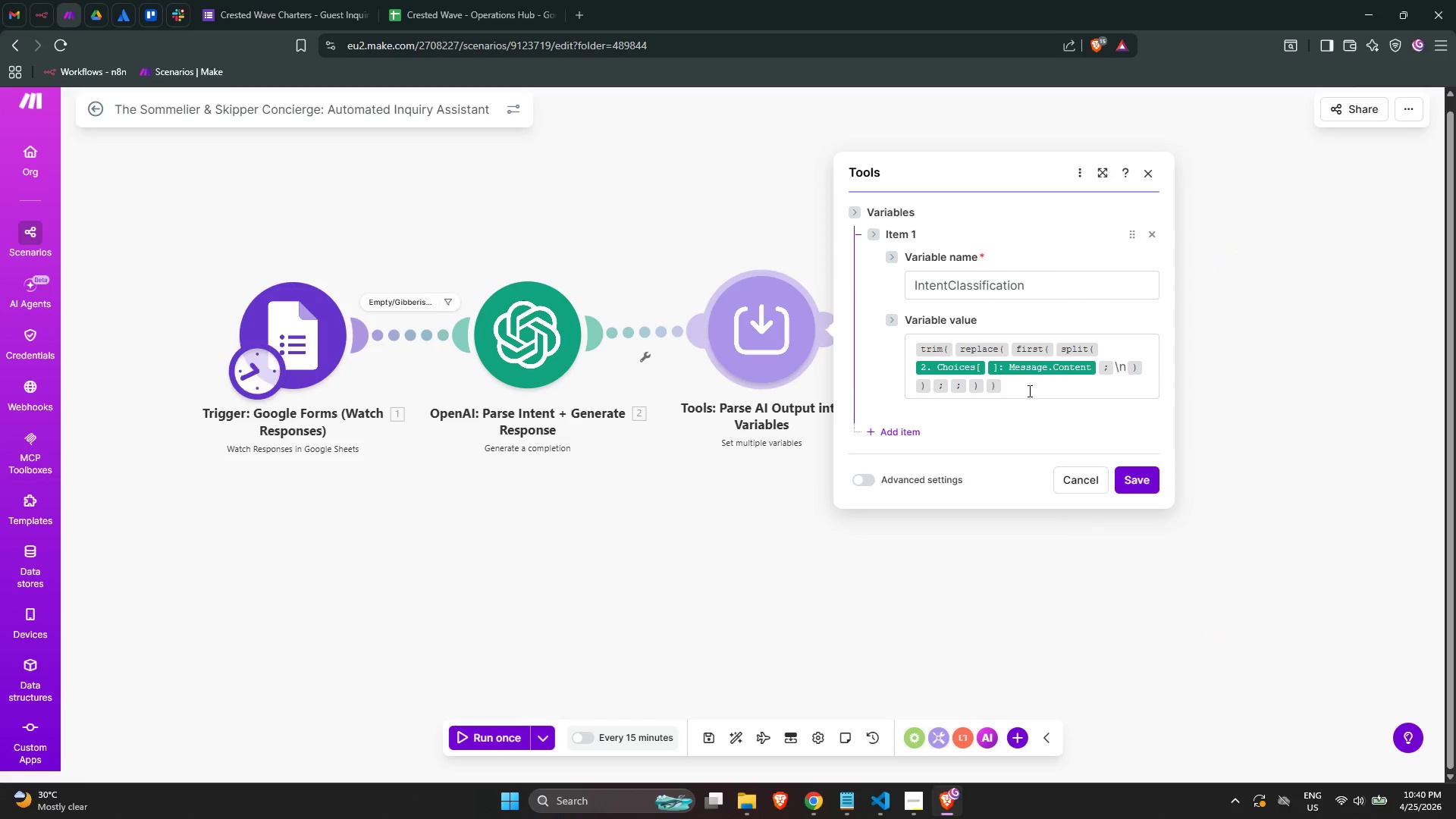 
wait(6.11)
 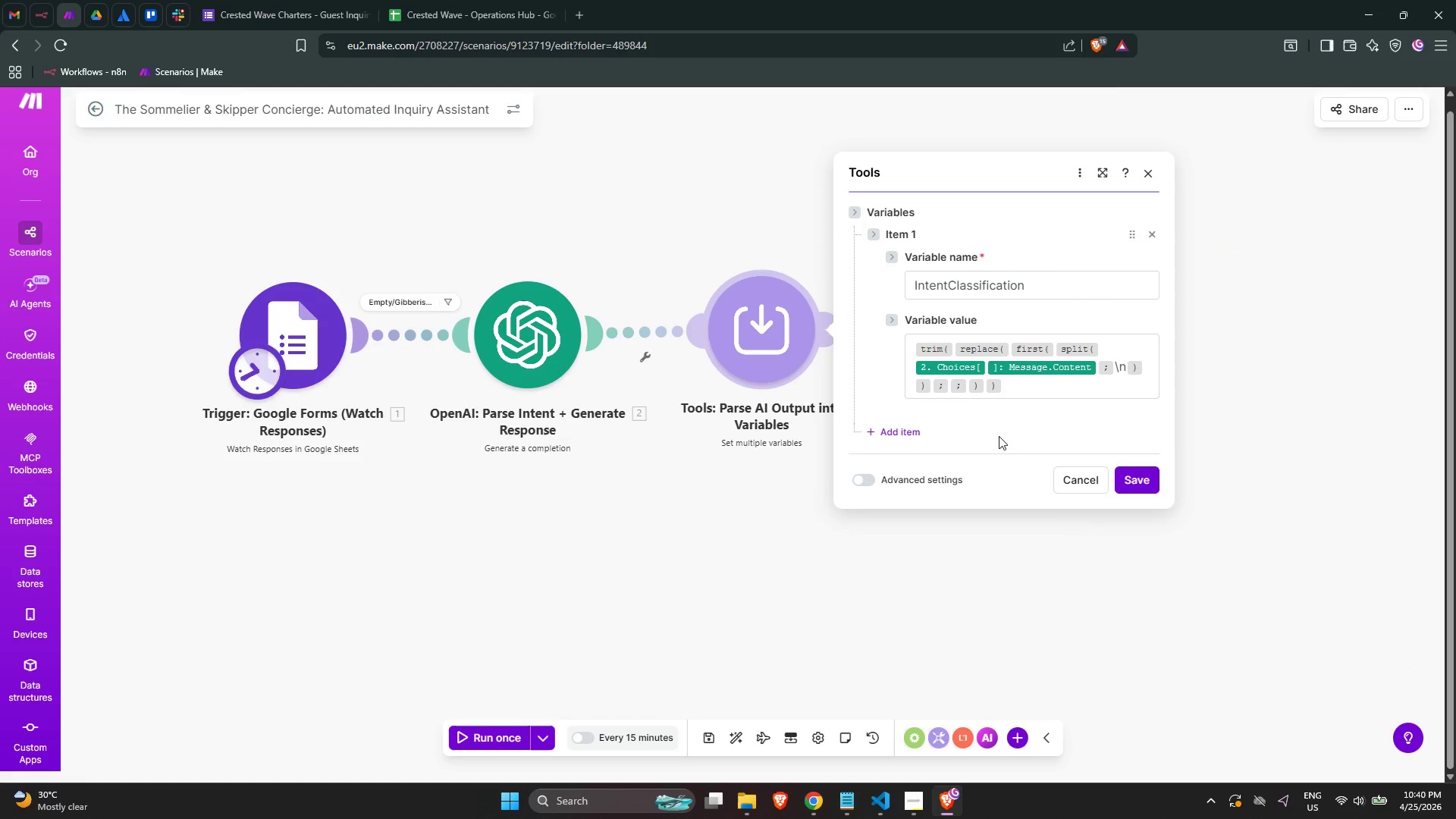 
left_click([1025, 388])
 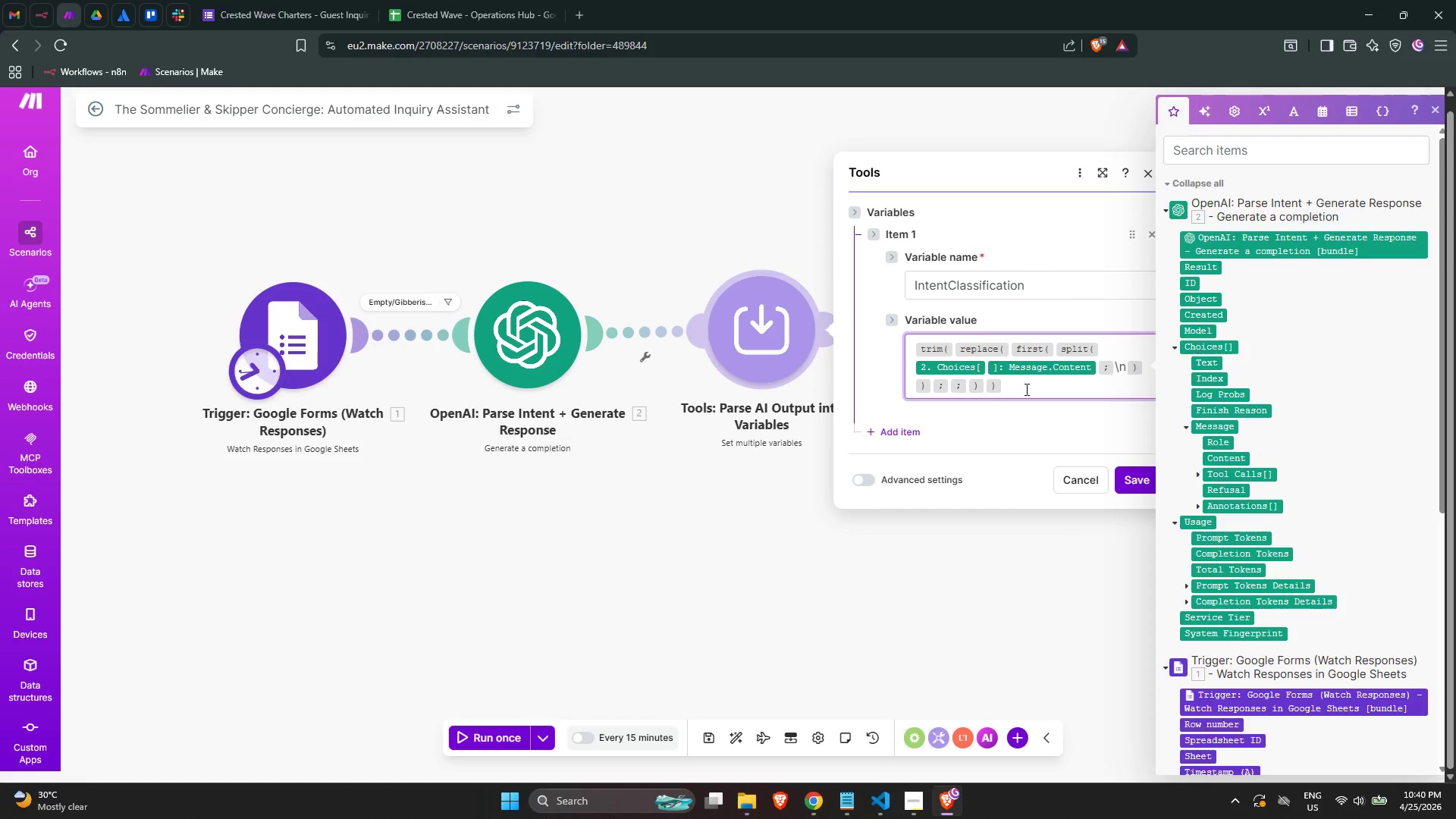 
key(ArrowLeft)
 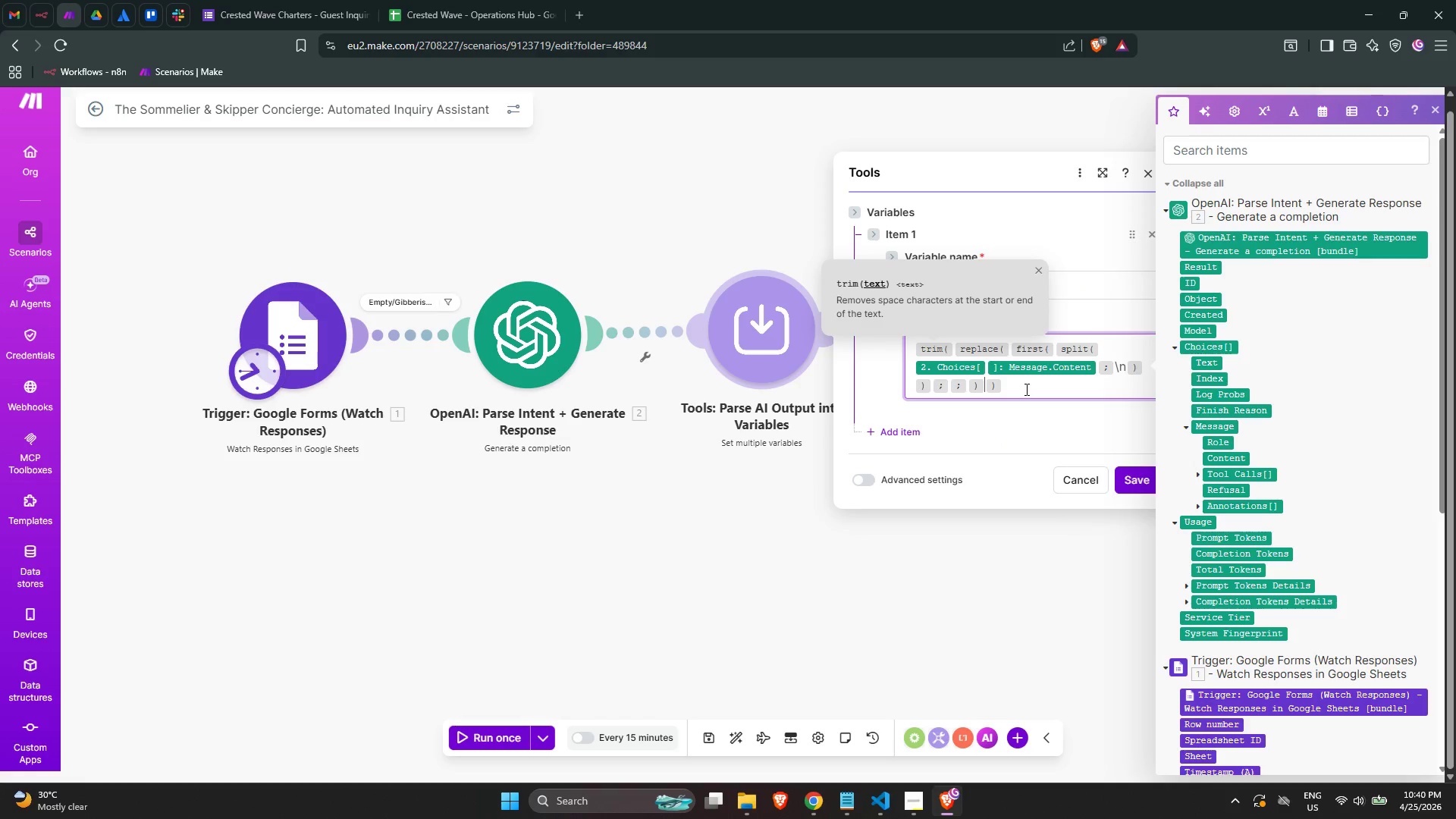 
key(ArrowLeft)
 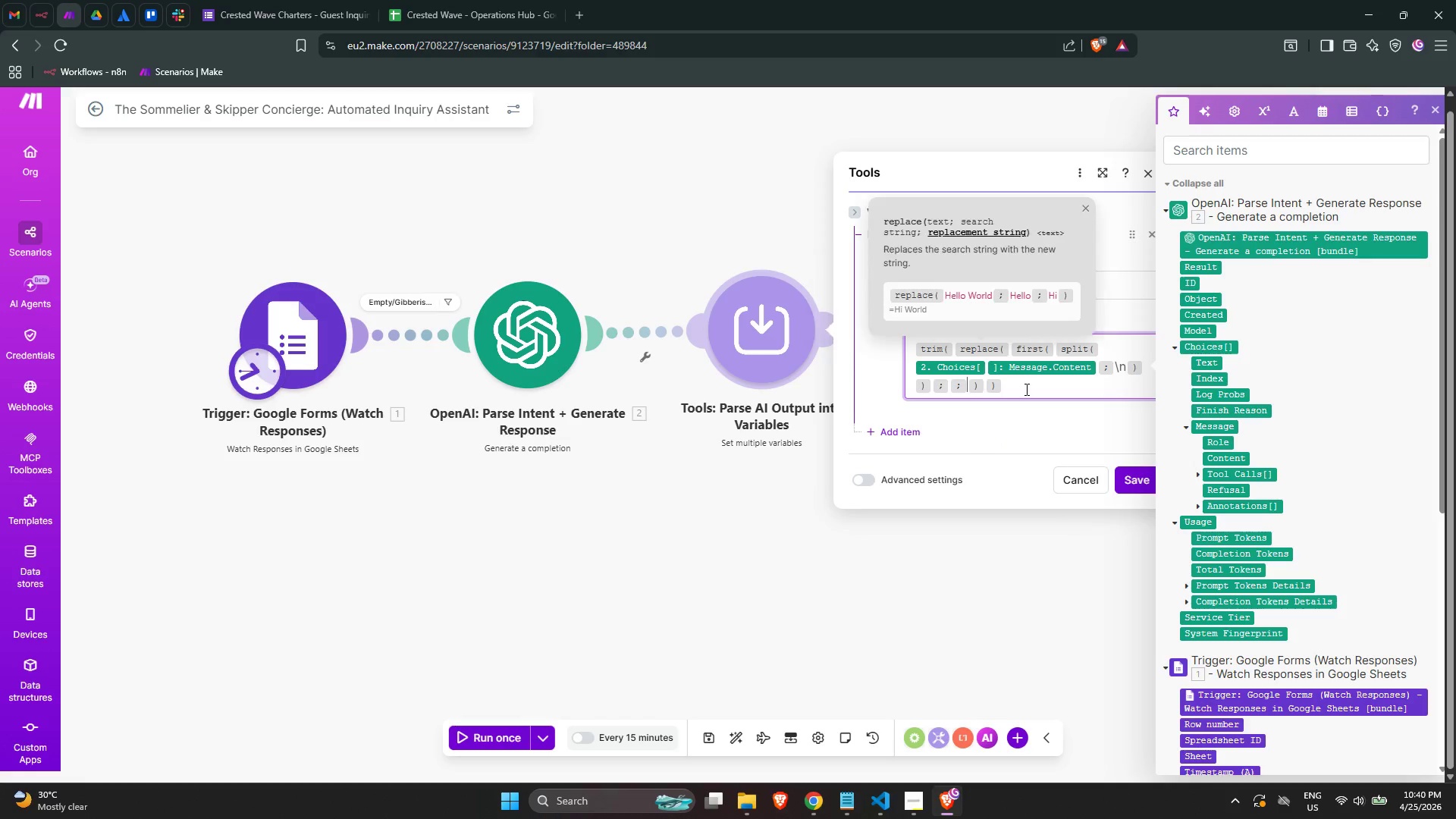 
key(ArrowLeft)
 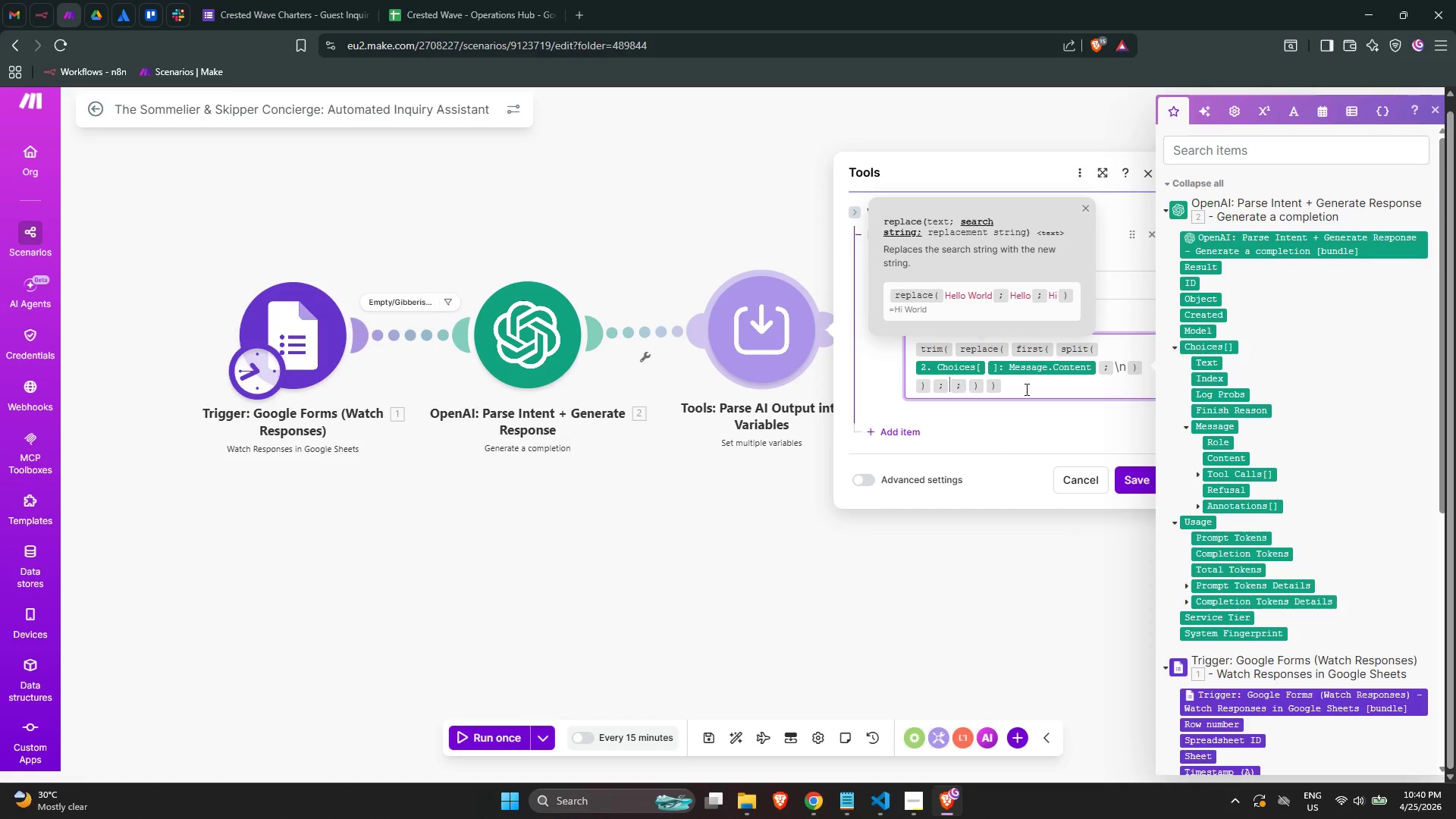 
key(ArrowLeft)
 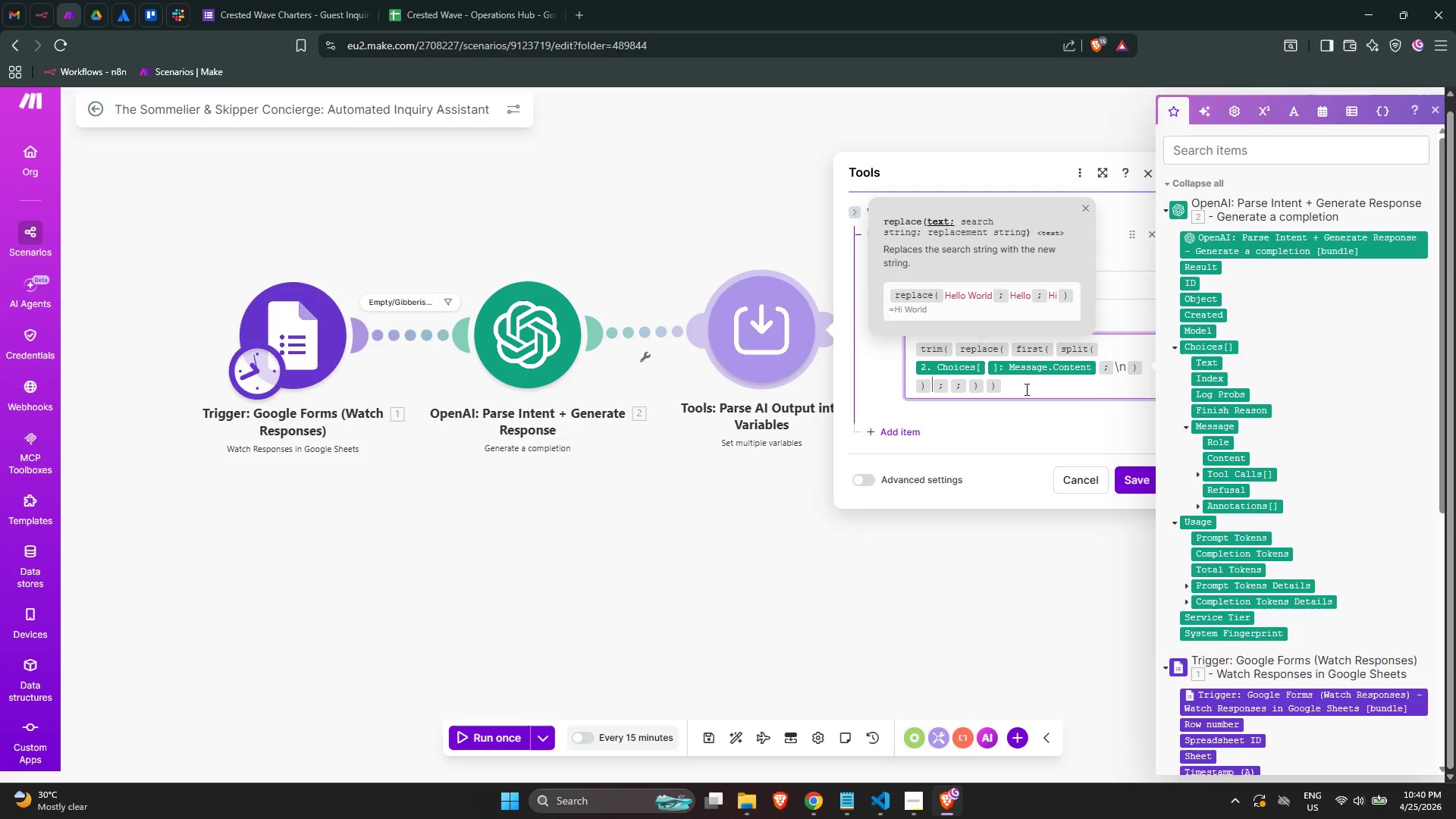 
wait(18.11)
 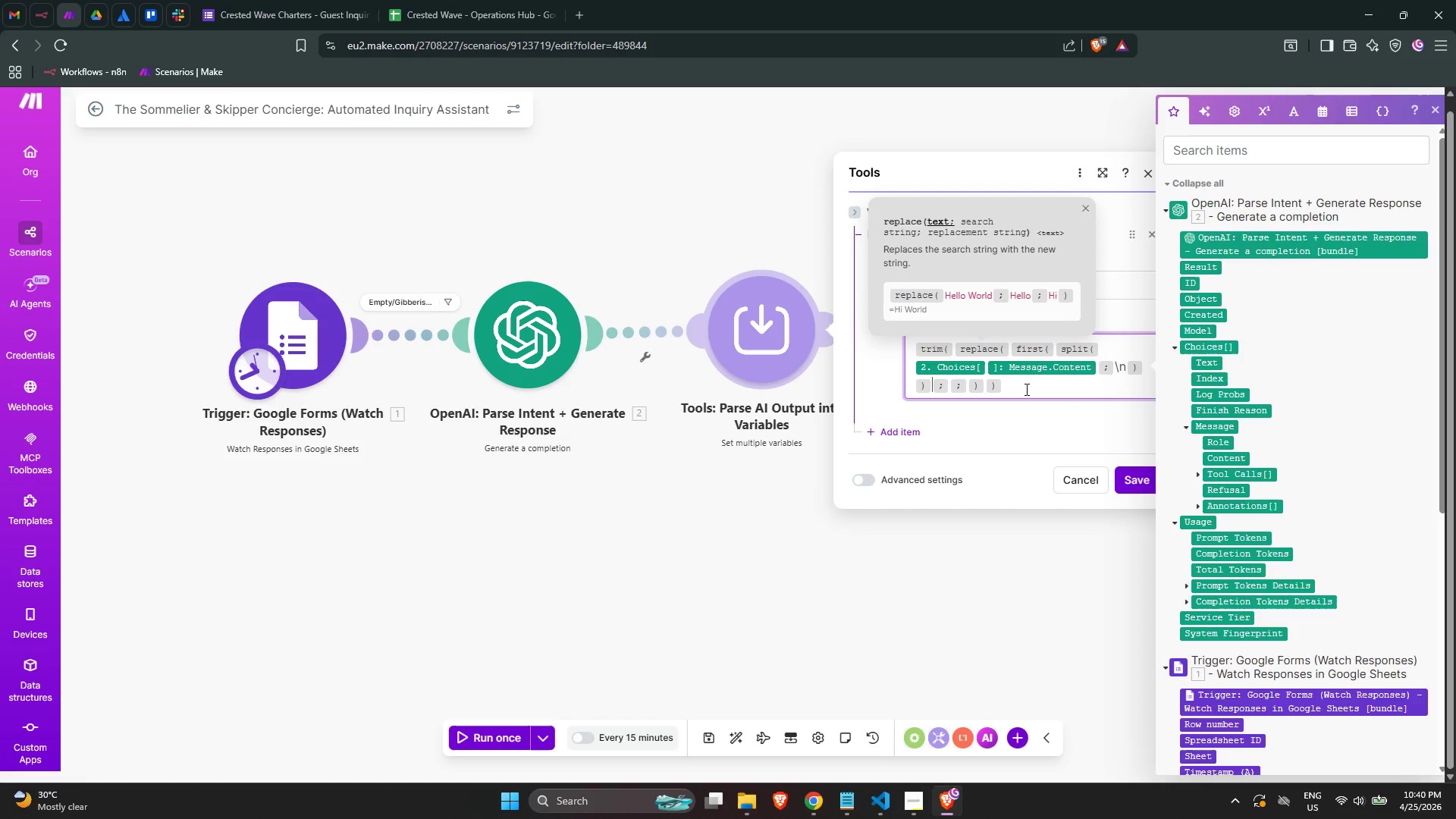 
key(ArrowRight)
 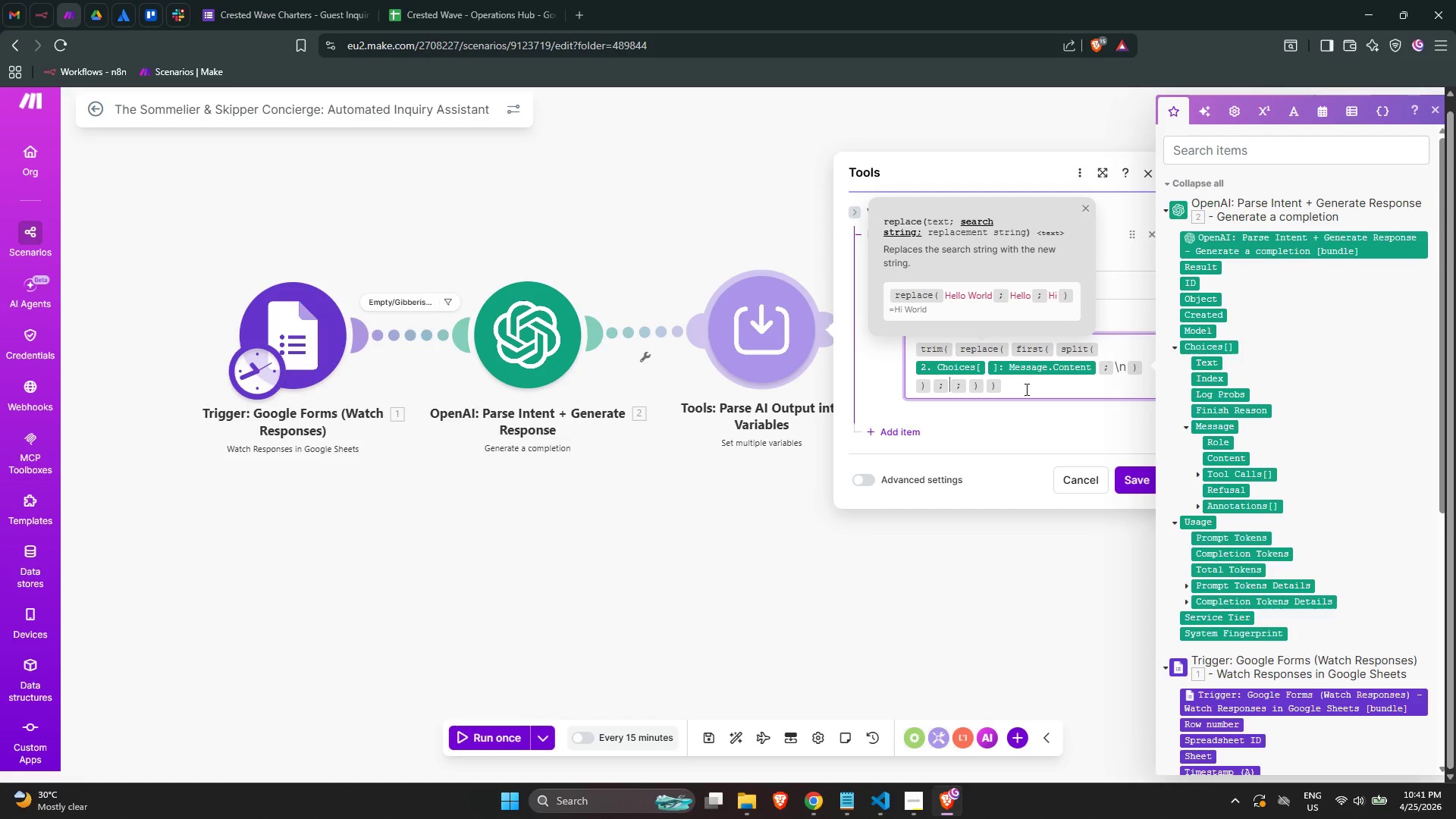 
wait(11.53)
 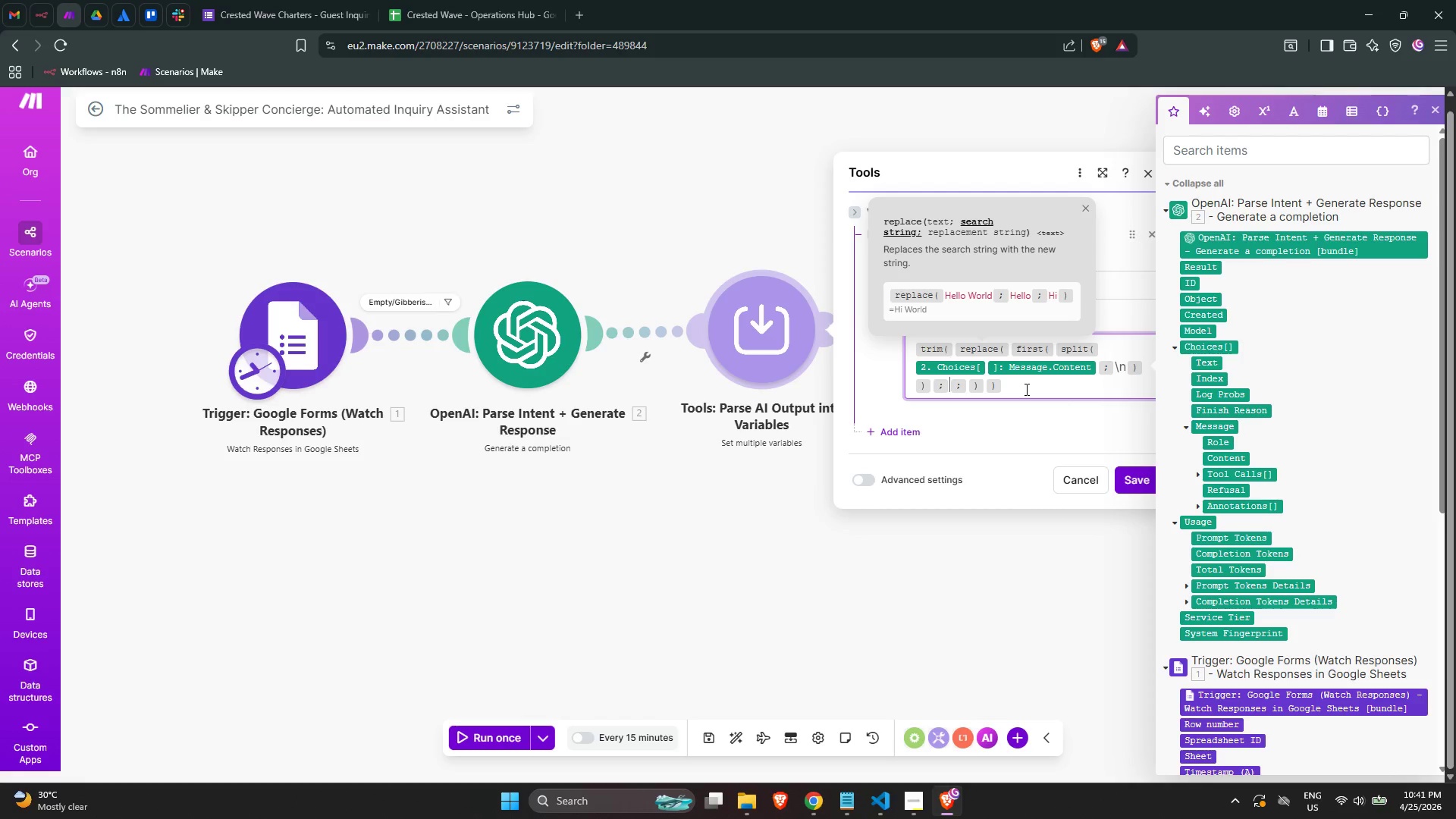 
key(ArrowLeft)
 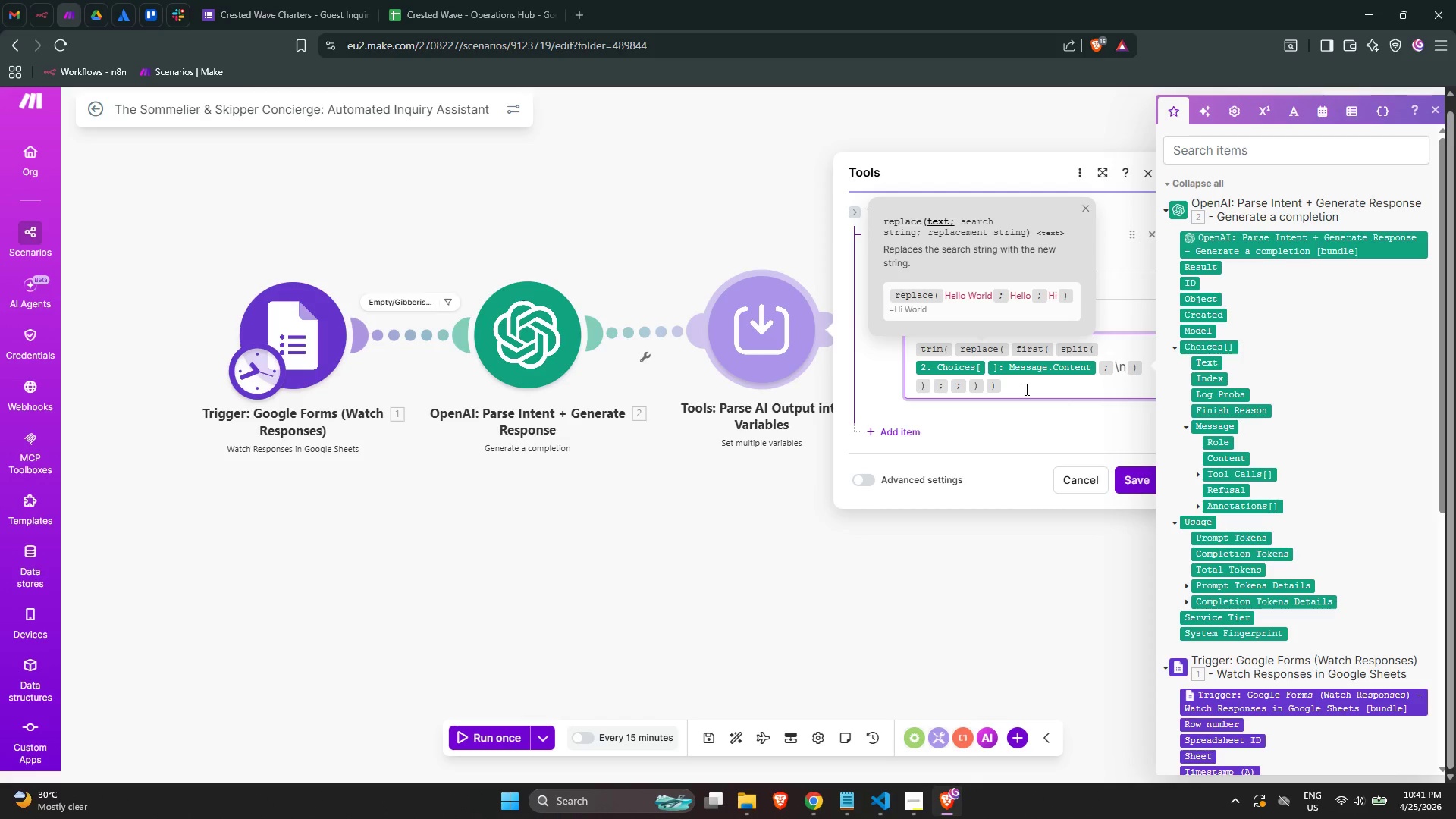 
key(ArrowRight)
 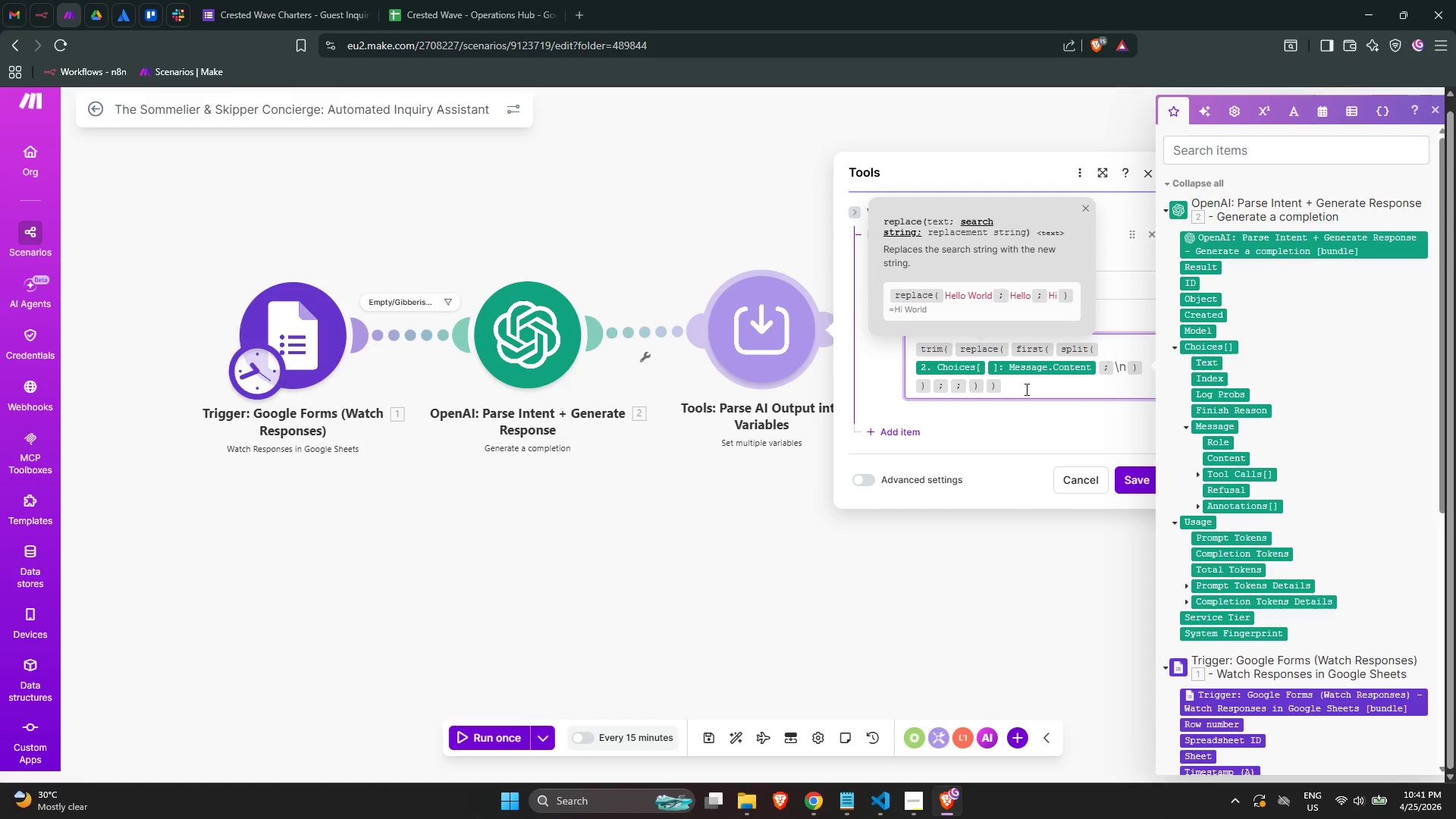 
type(INE)
key(Backspace)
type(E)
key(Backspace)
type(TENT)
 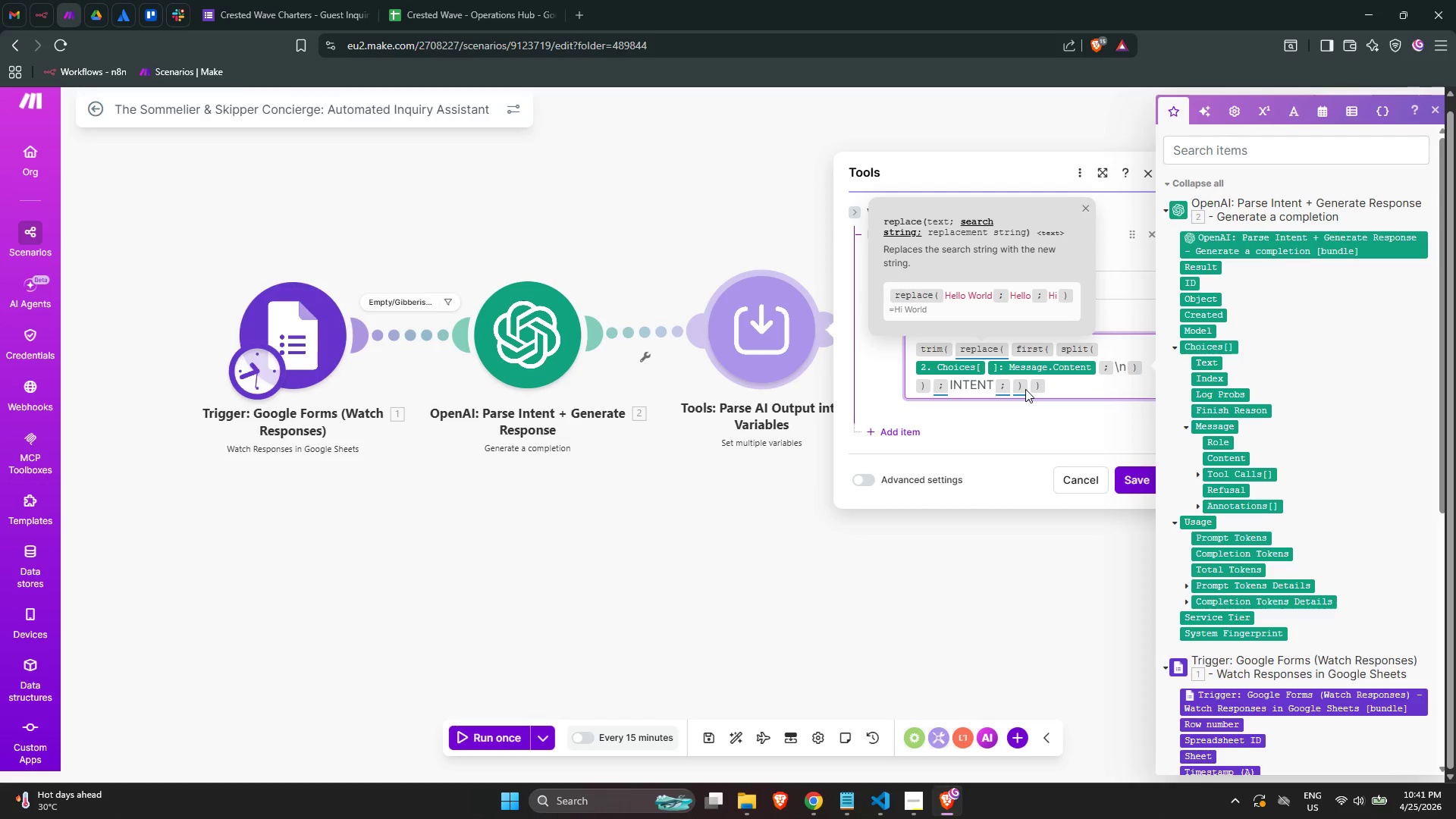 
wait(6.83)
 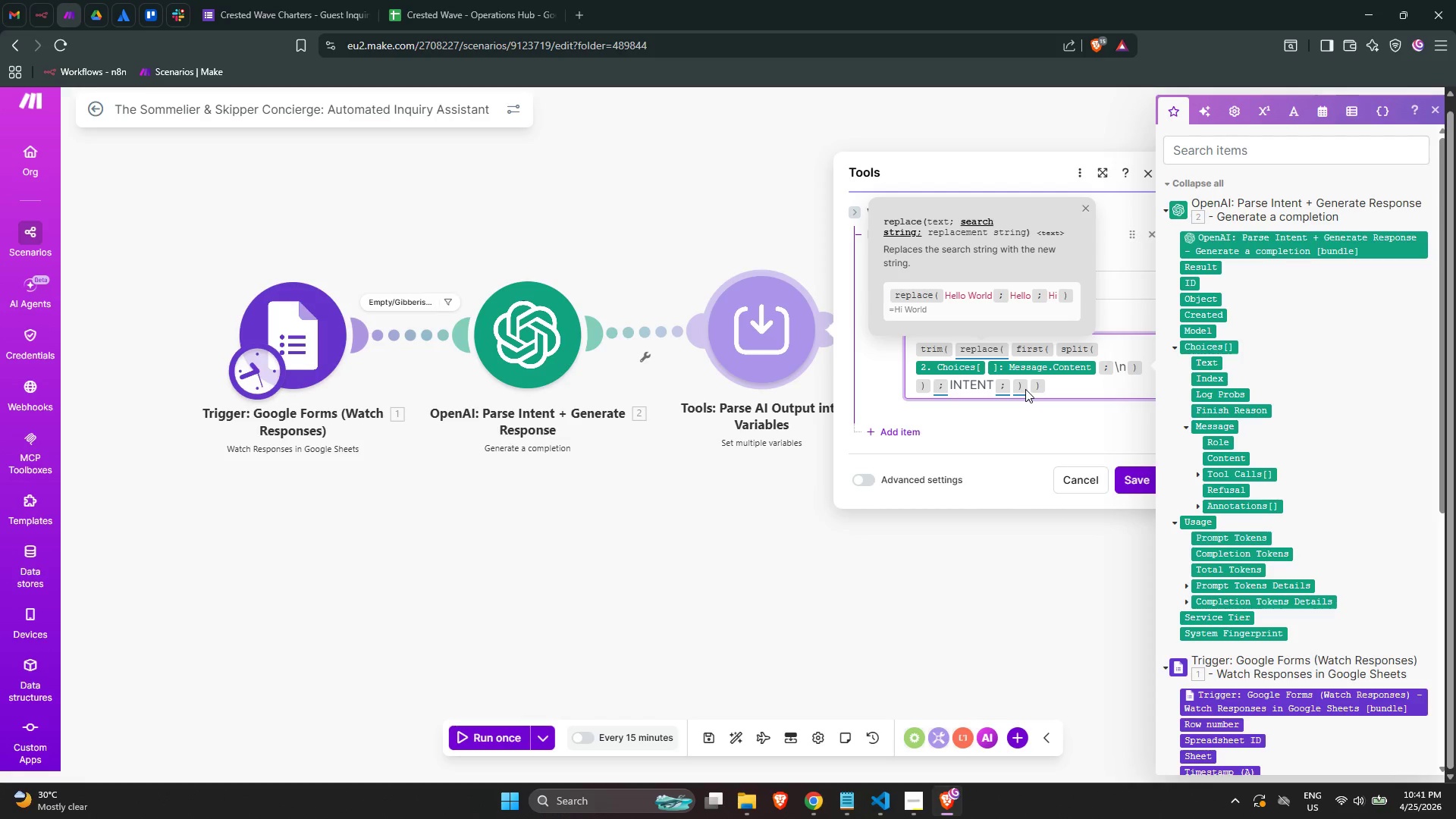 
key(ArrowRight)
 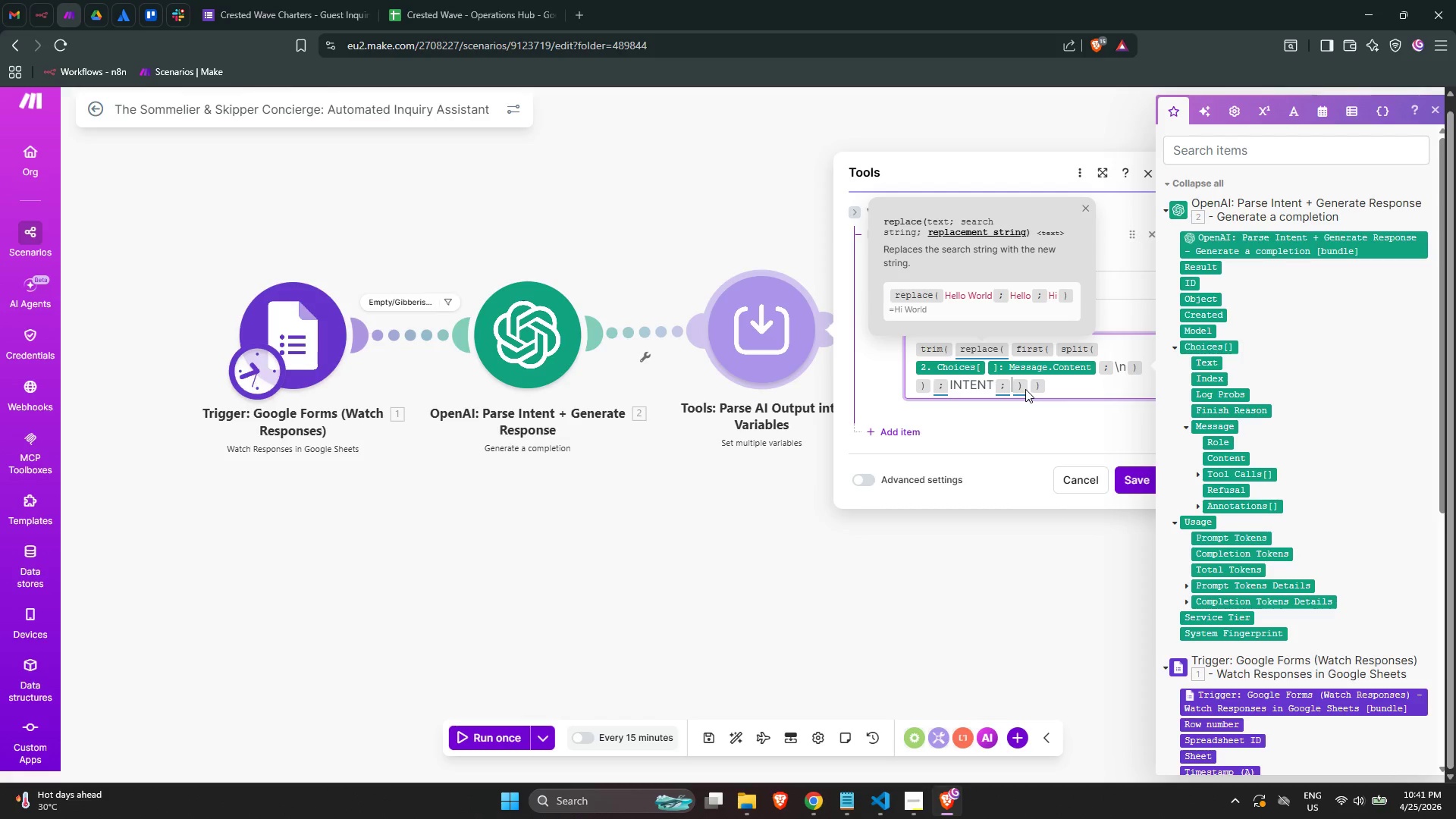 
key(ArrowRight)
 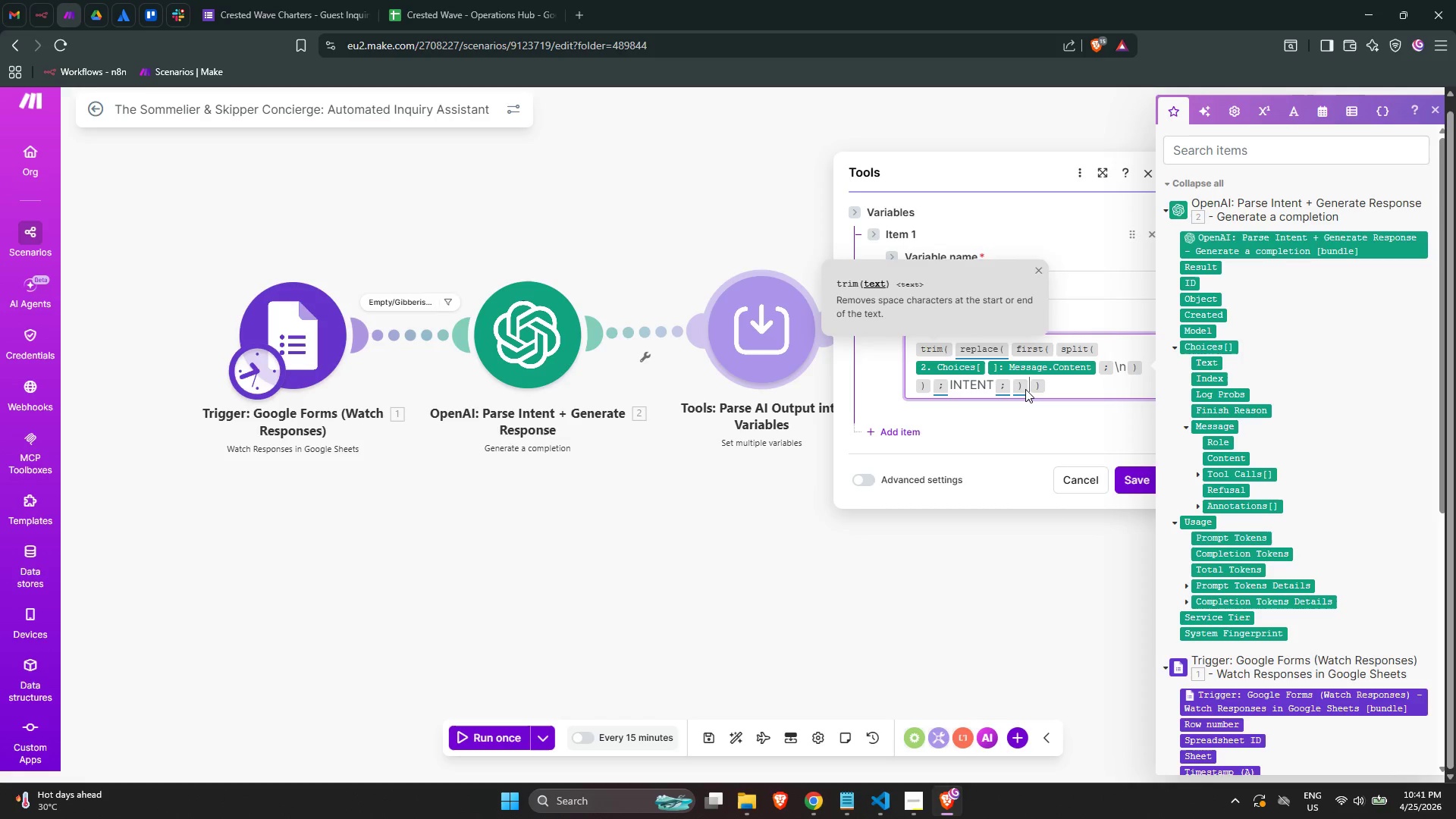 
key(ArrowLeft)
 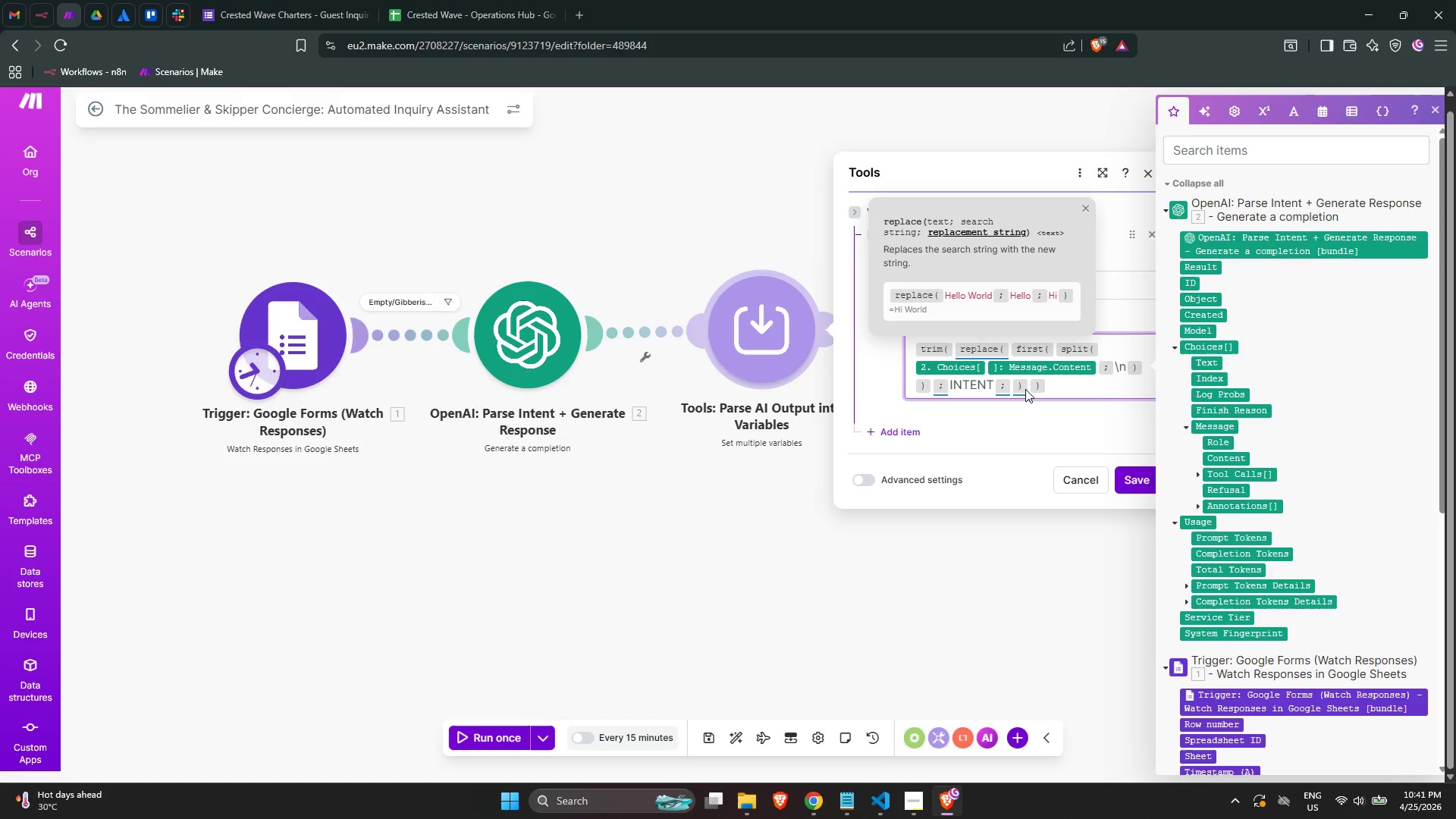 
key(Shift+Quote)
 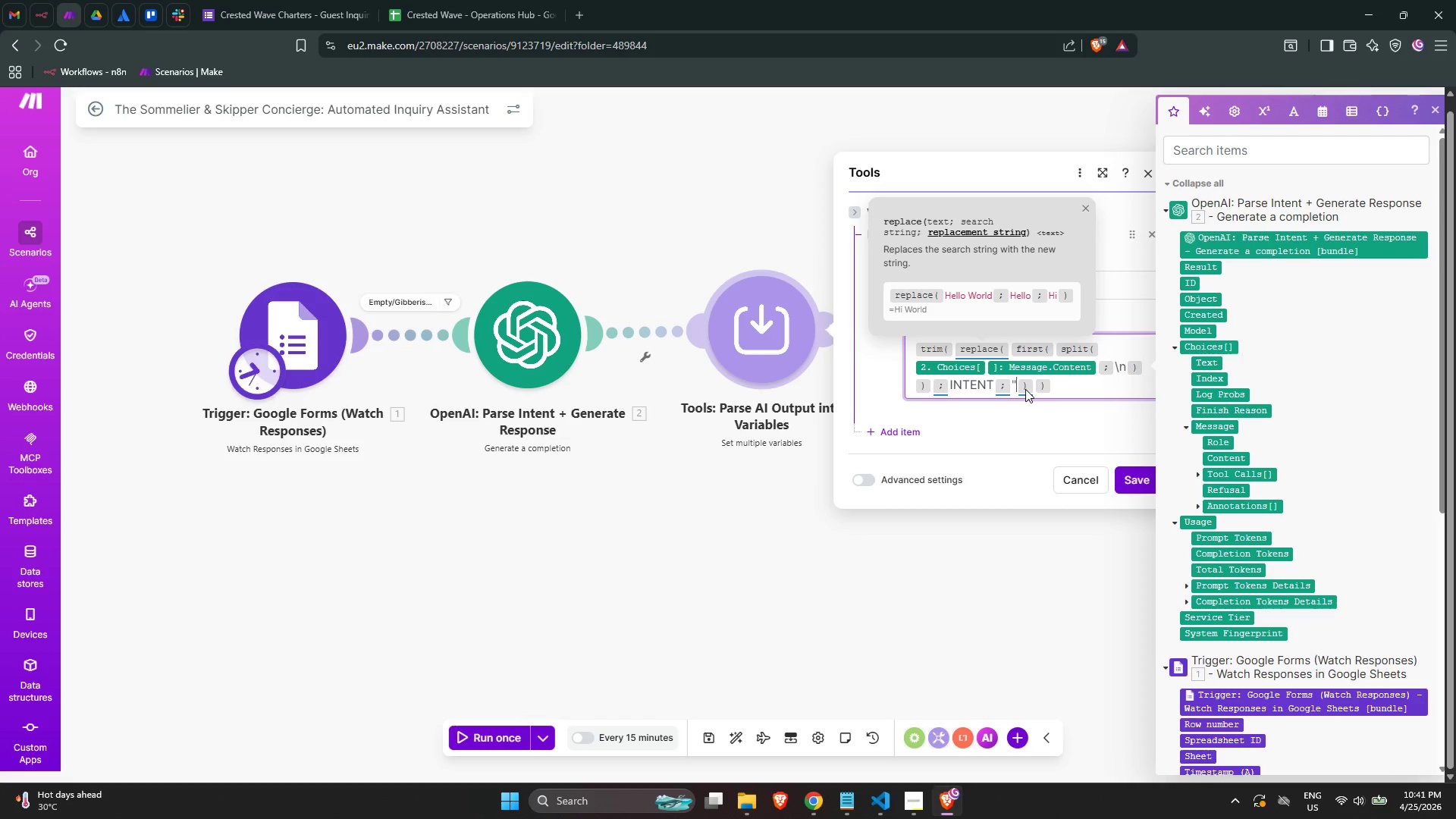 
key(Shift+Quote)
 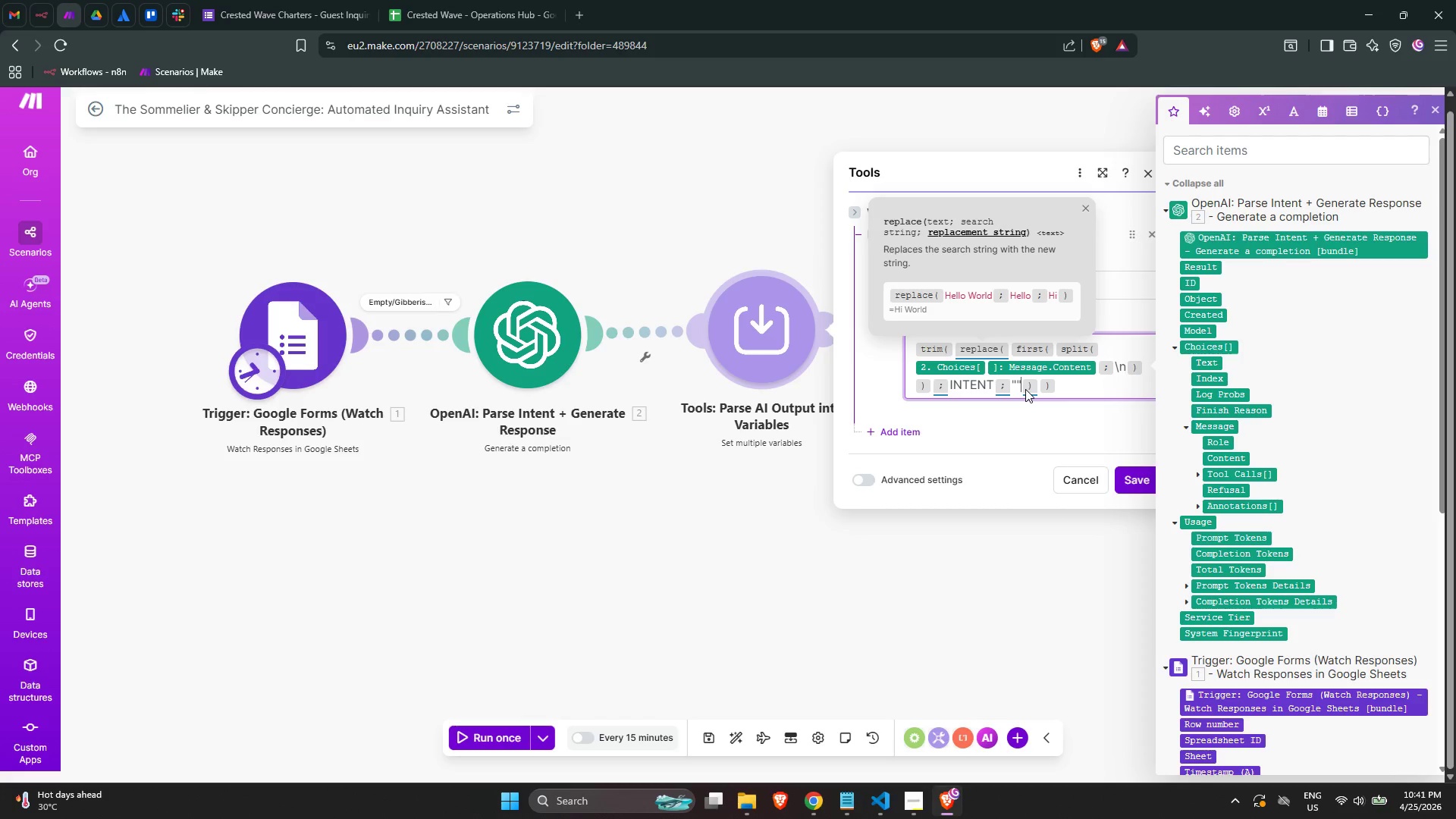 
left_click([1109, 391])
 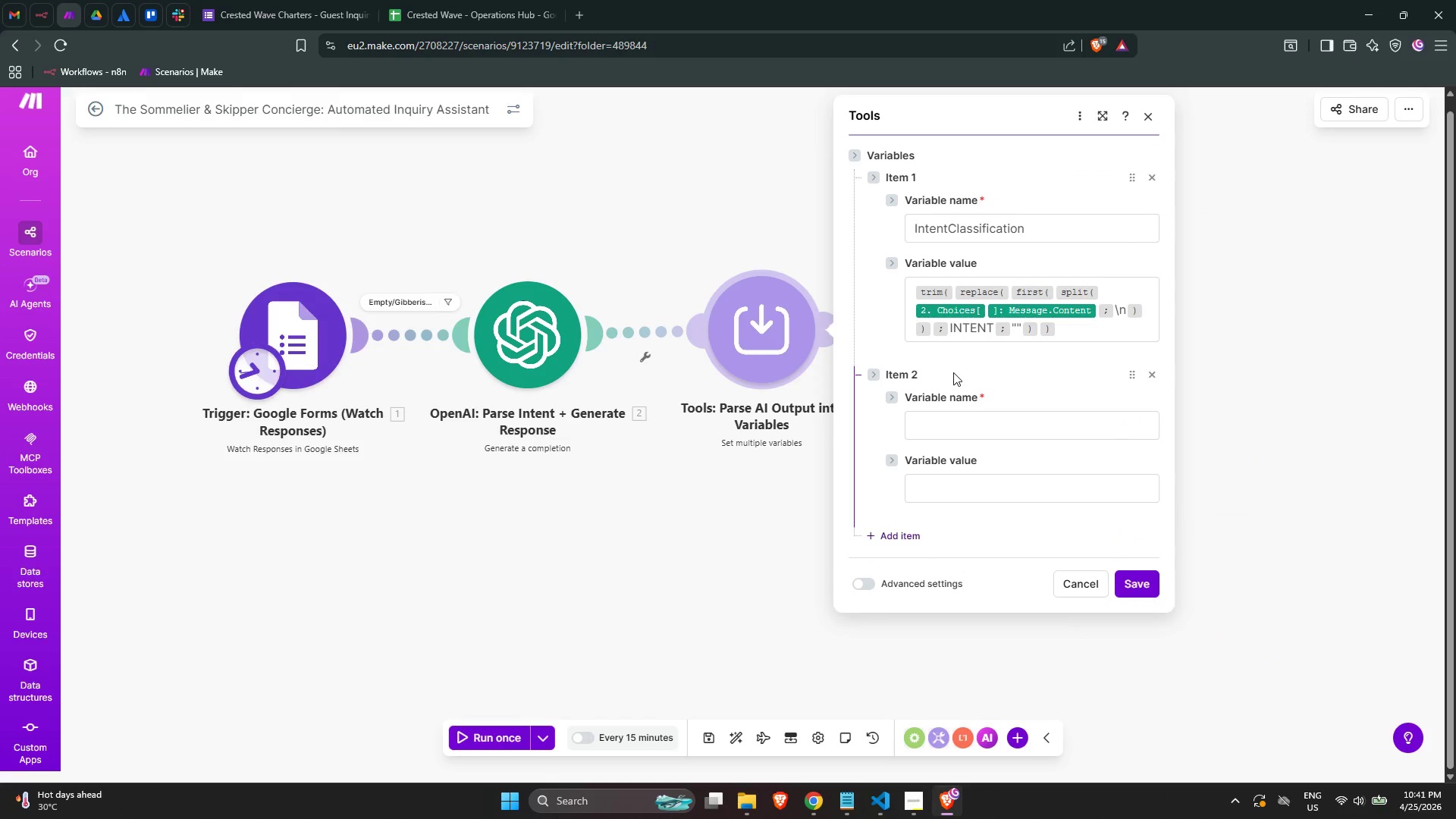 
wait(7.23)
 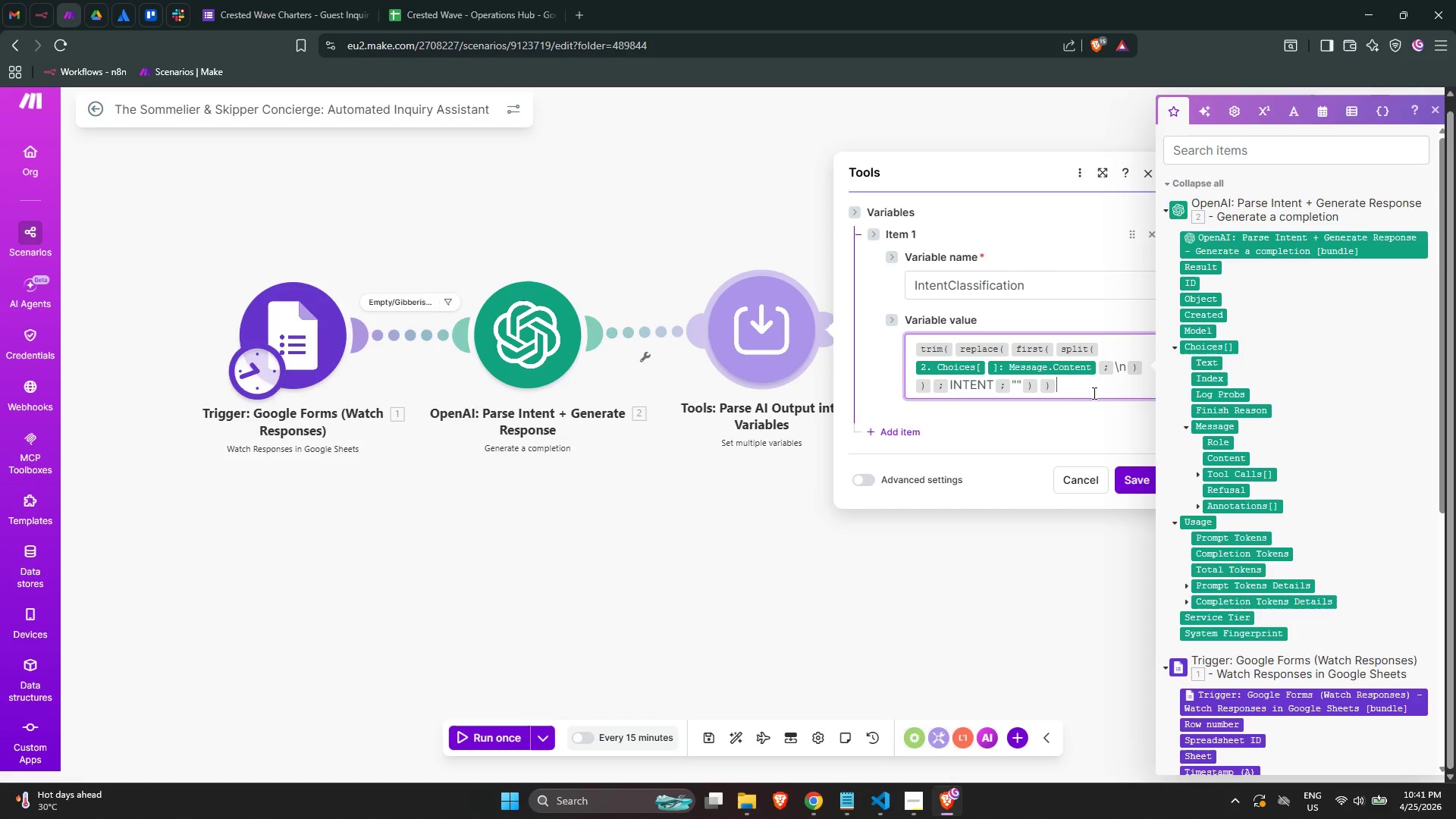 
type(Pi)
key(Backspace)
type(rimaryConcern)
 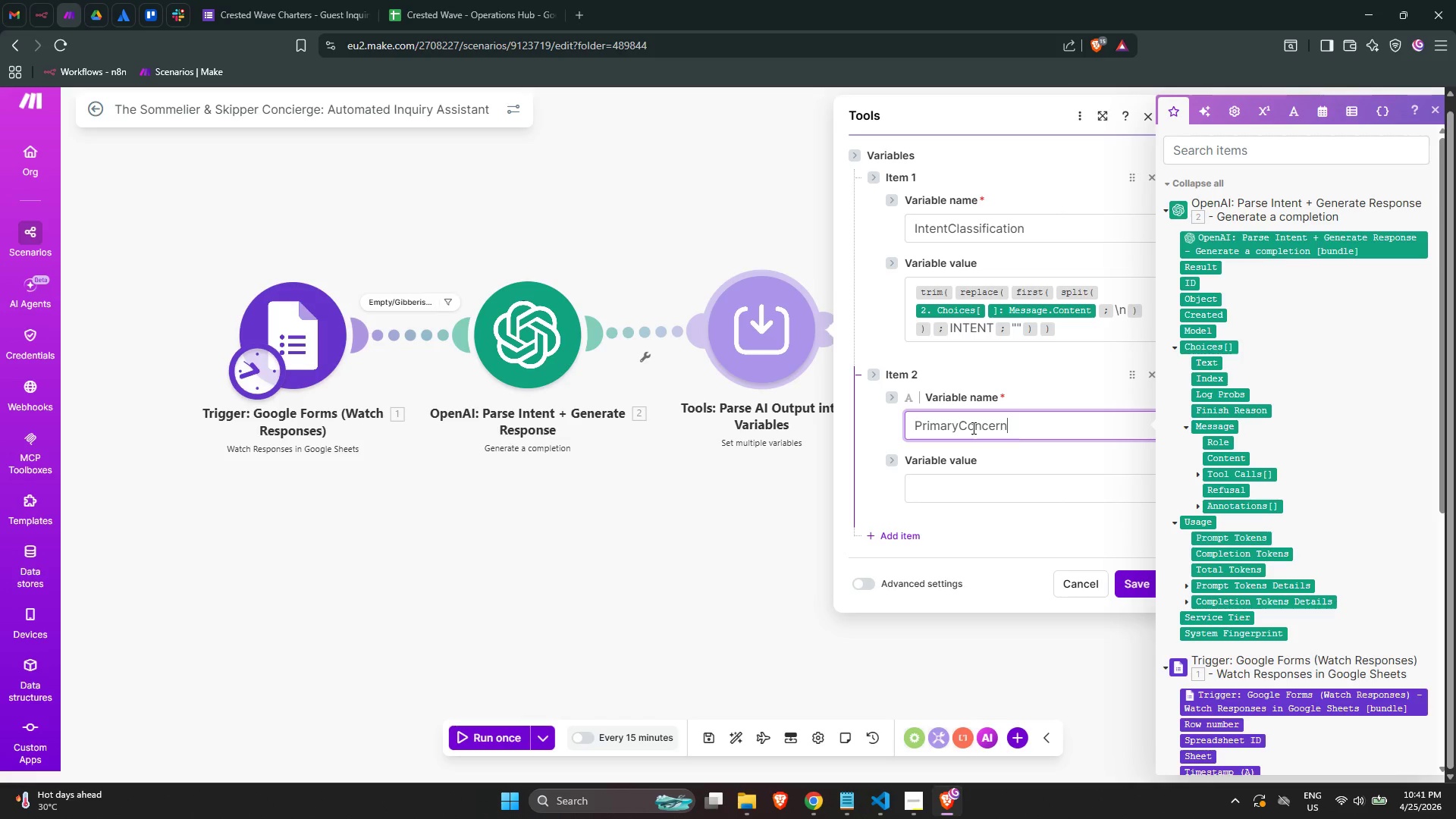 
left_click([952, 489])
 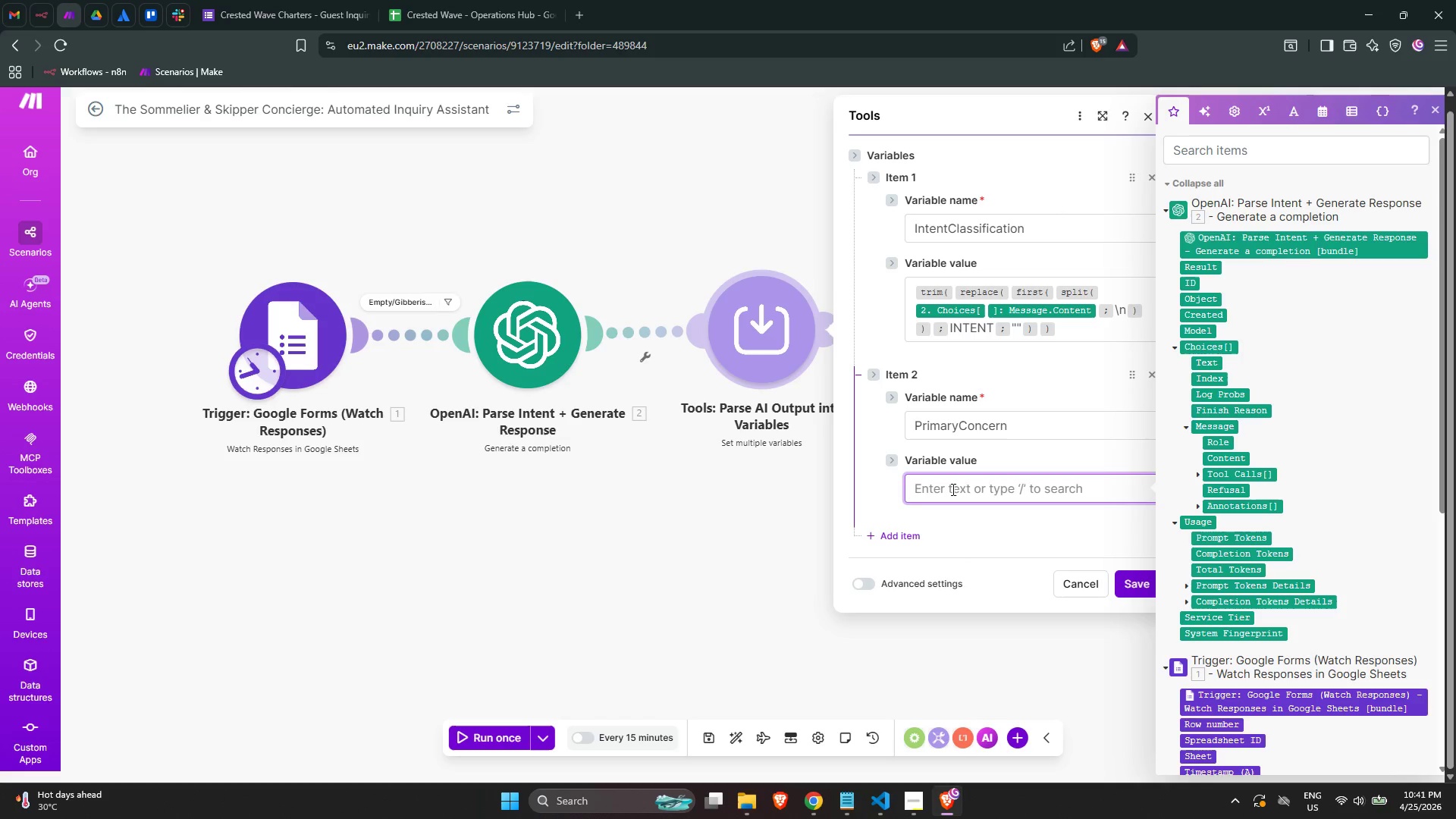 
type(/trim)
 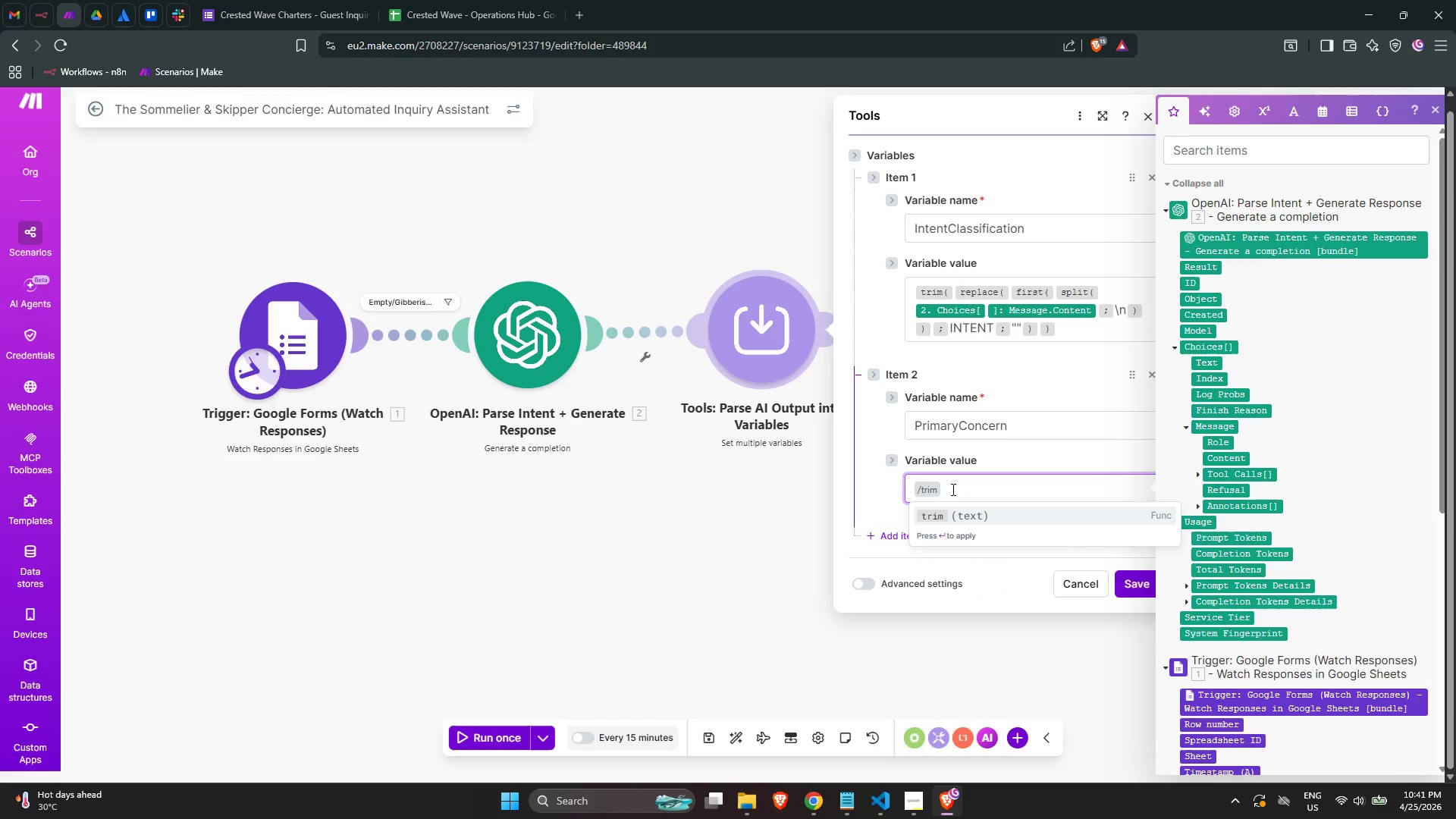 
key(Enter)
 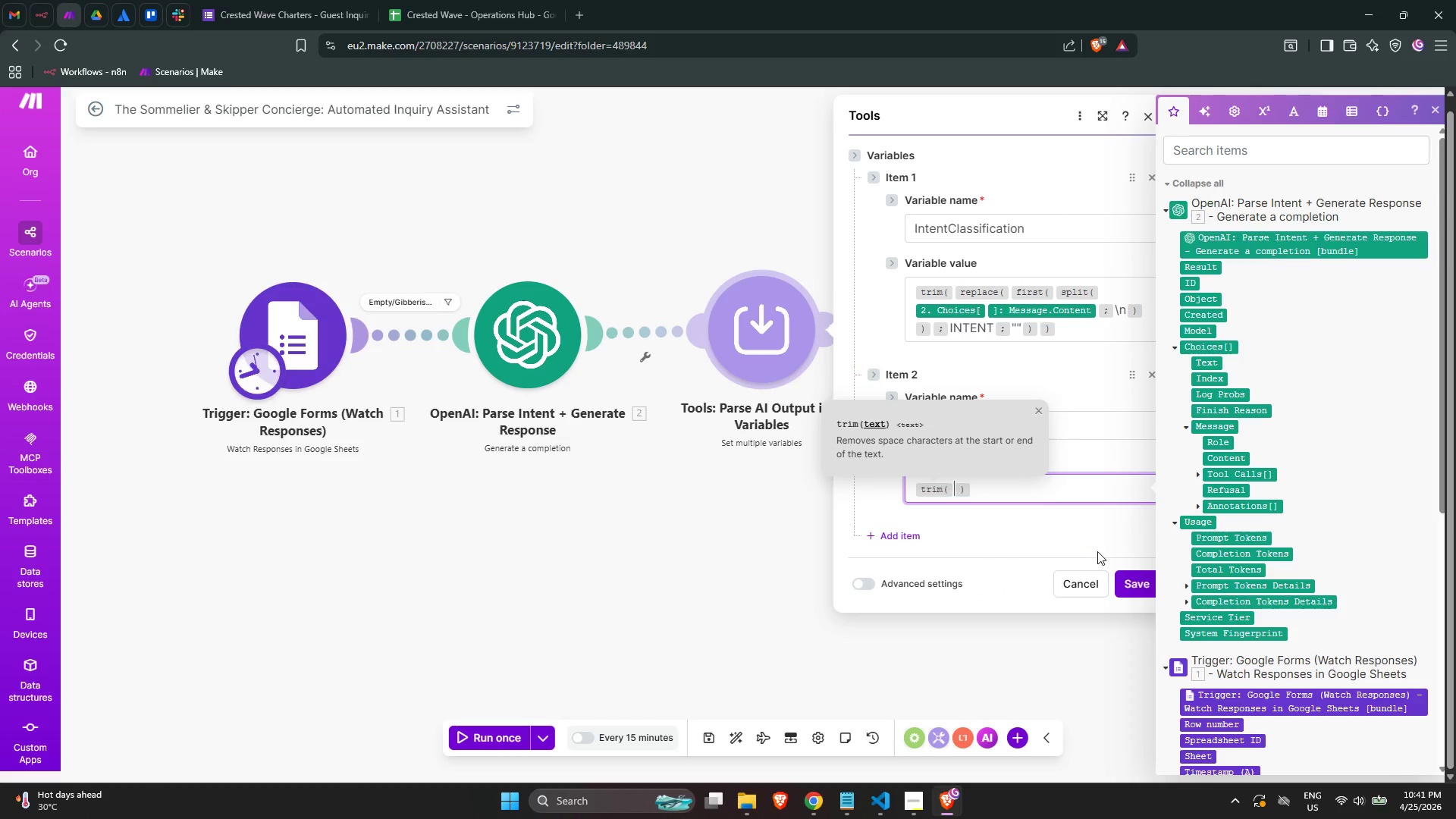 
type(/replace)
 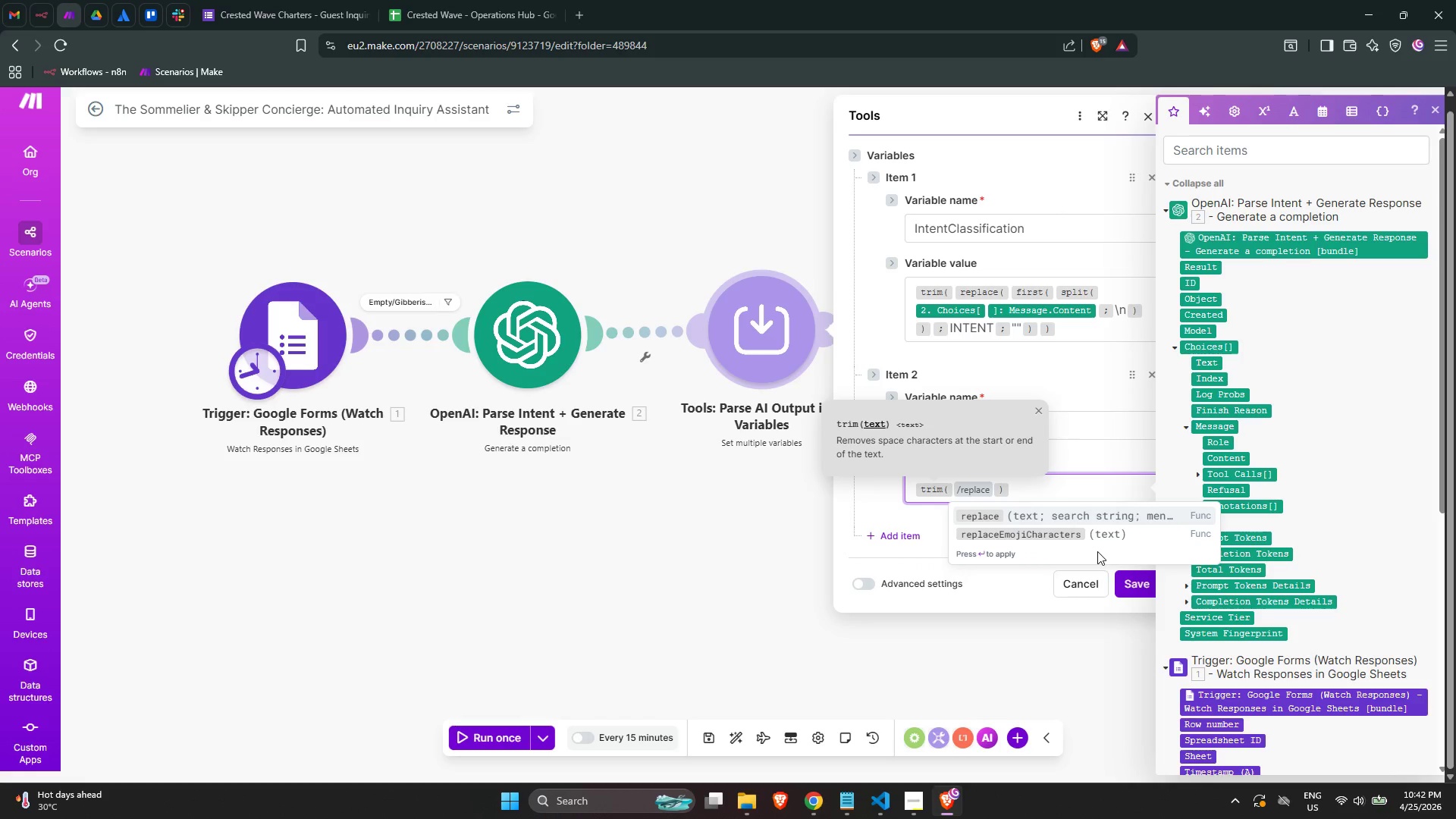 
key(Enter)
 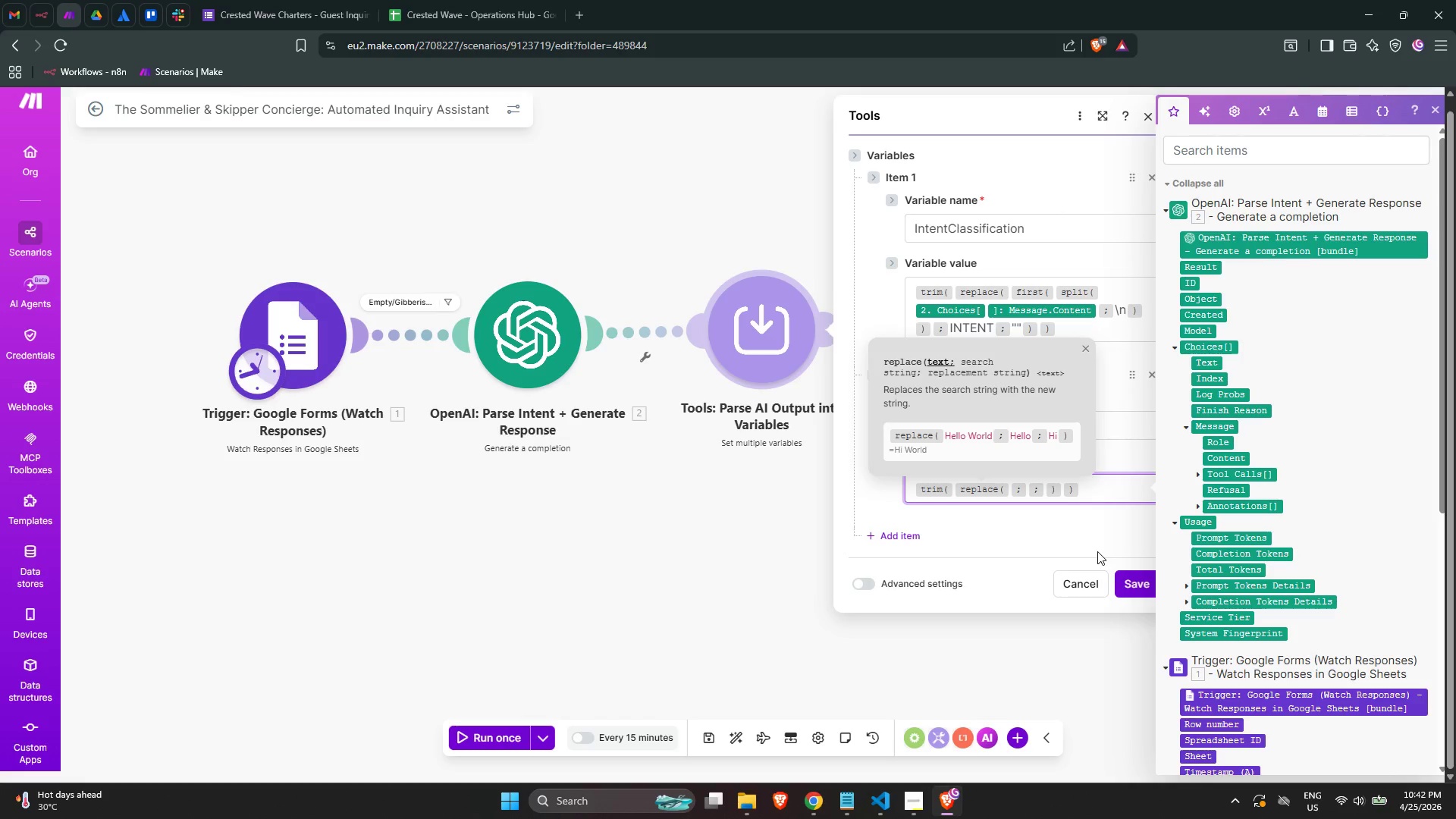 
type(/spli)
 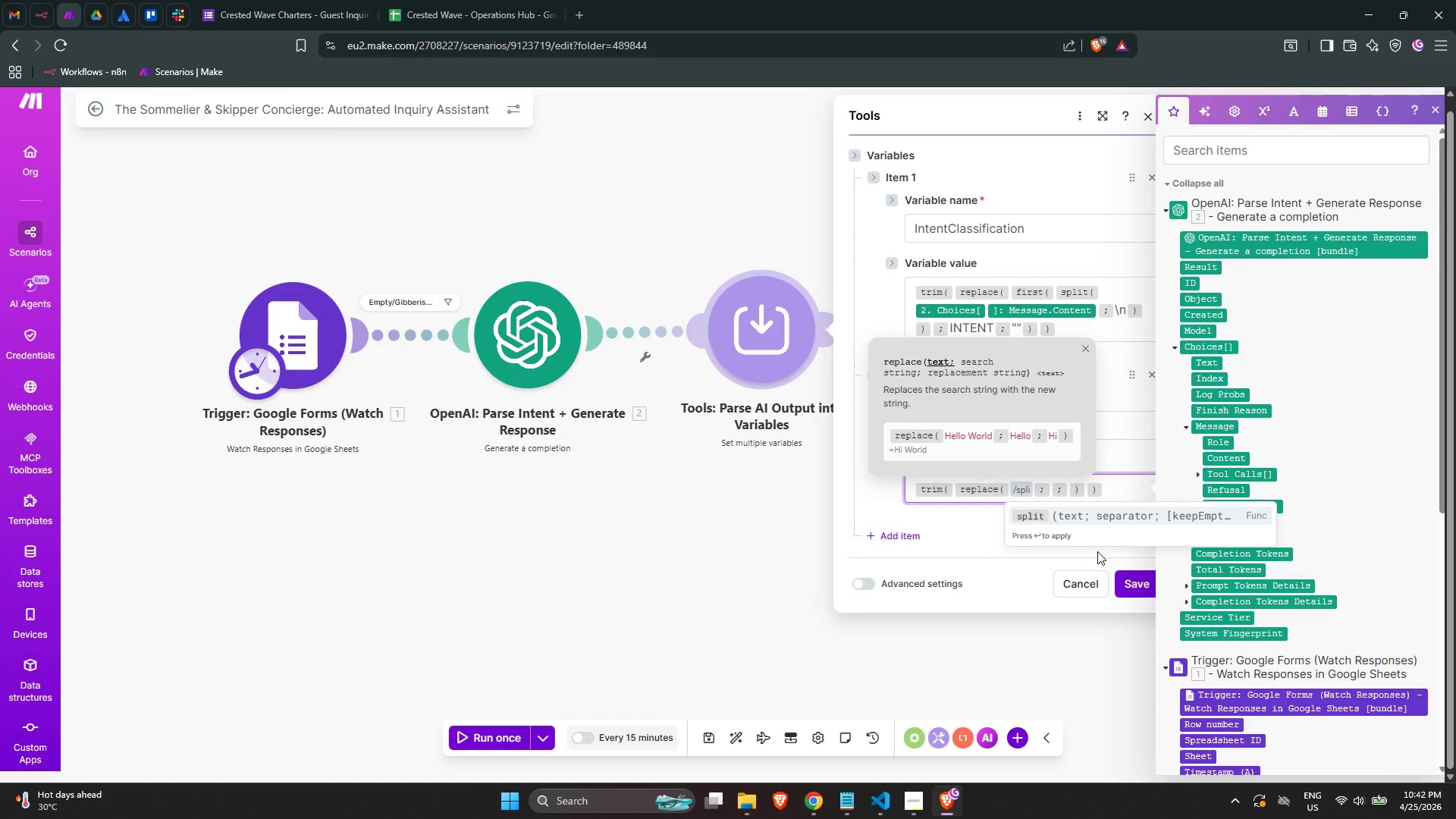 
key(Enter)
 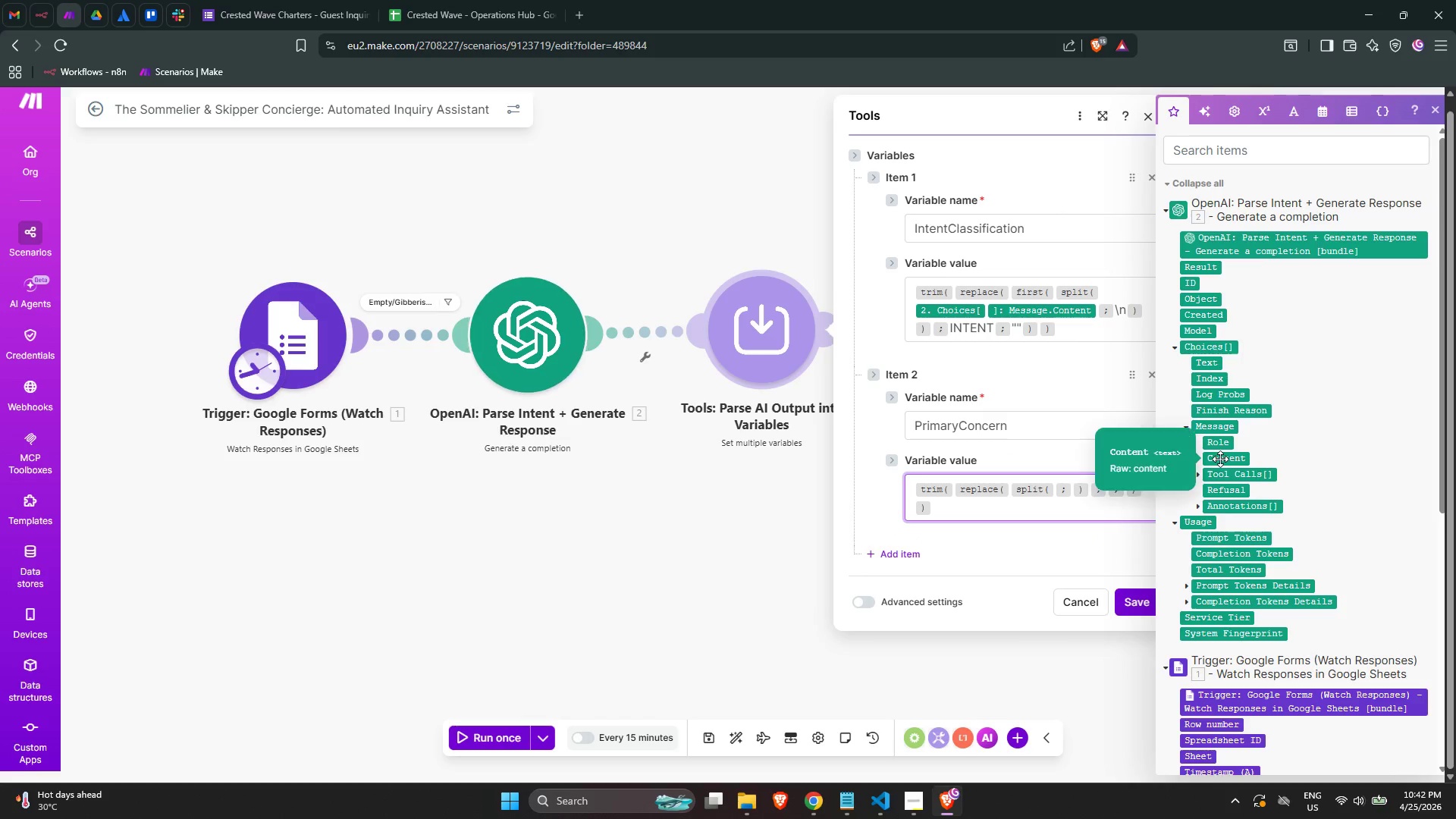 
wait(9.19)
 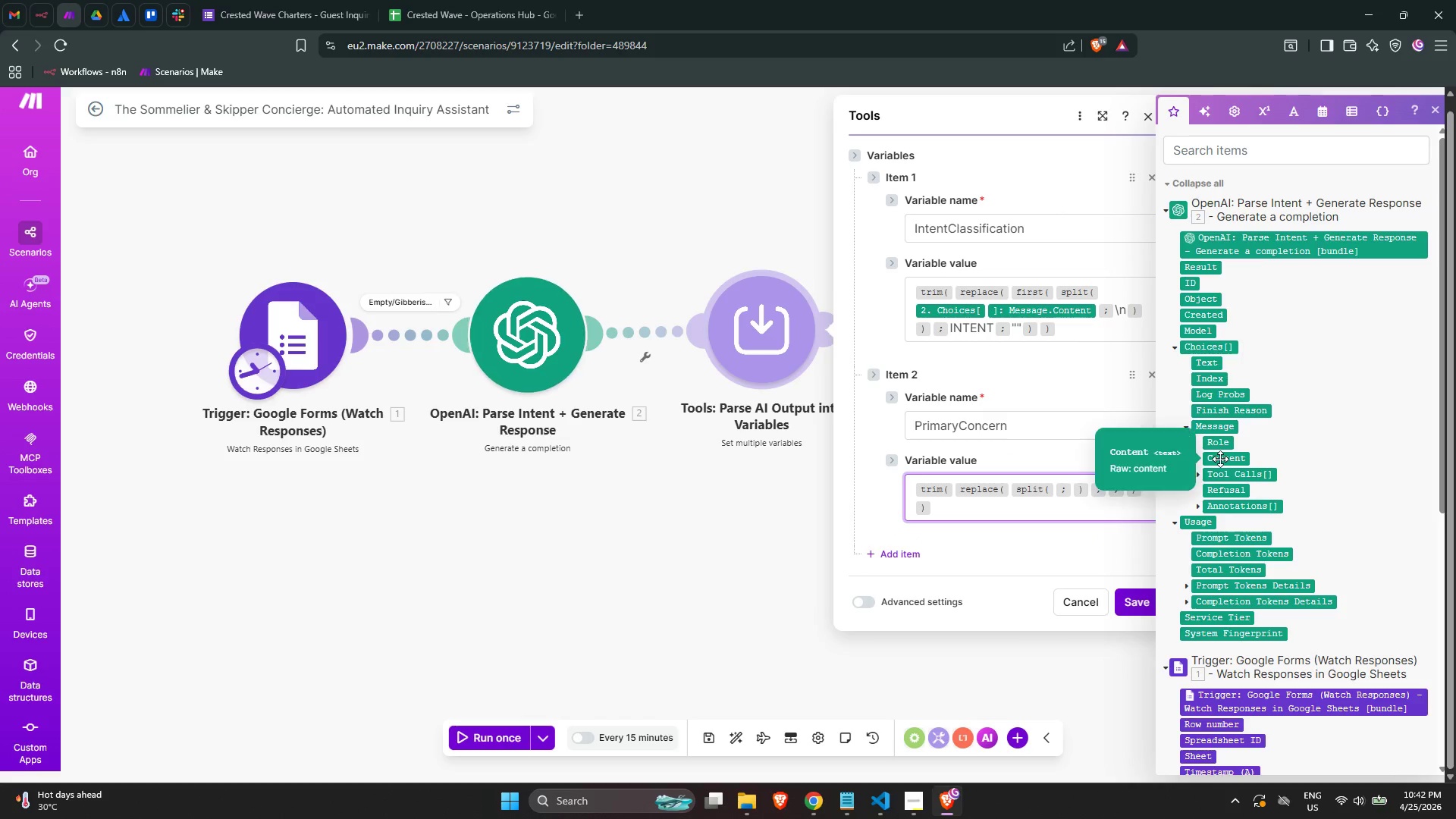 
left_click([1220, 459])
 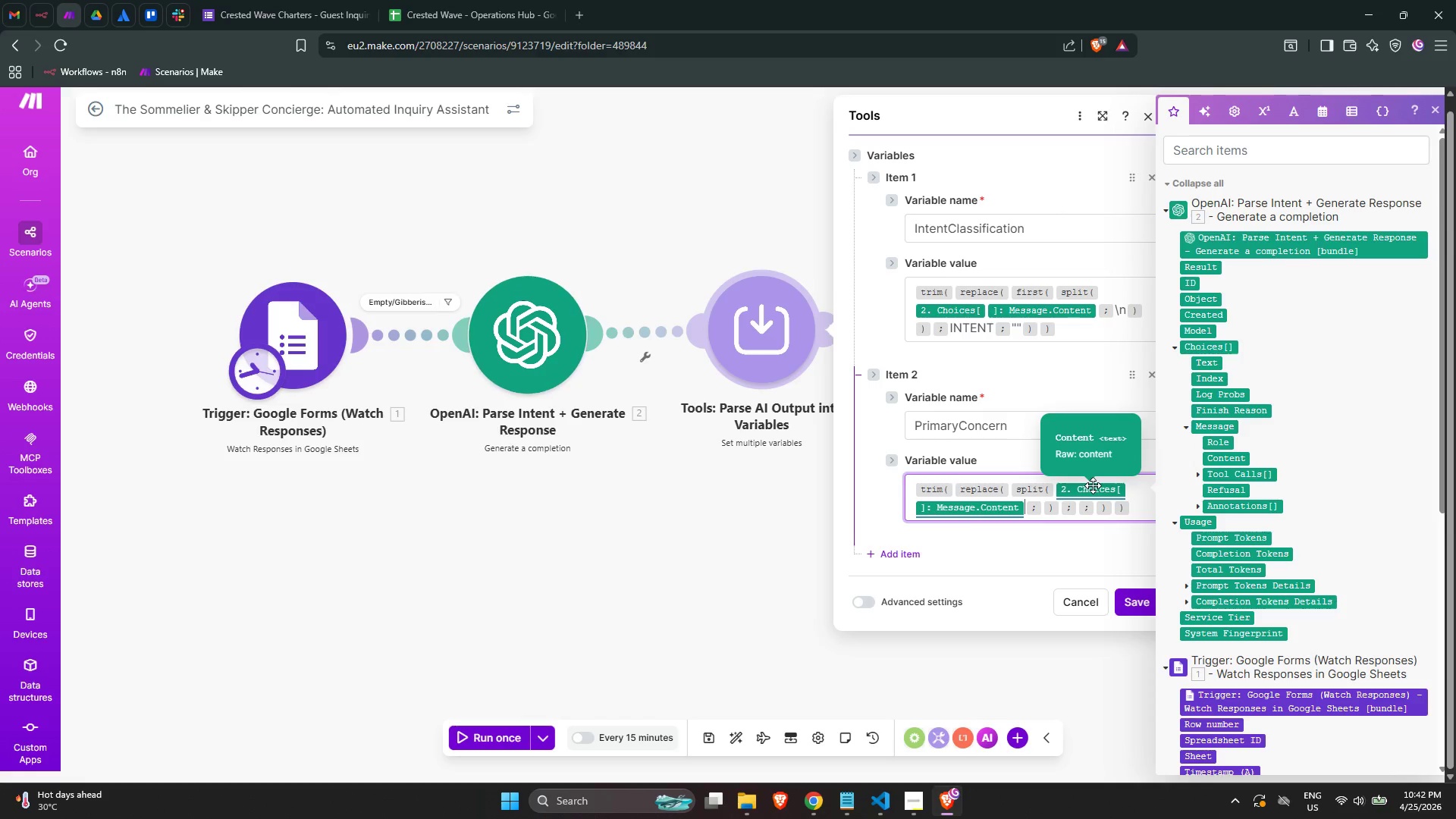 
key(ArrowRight)
 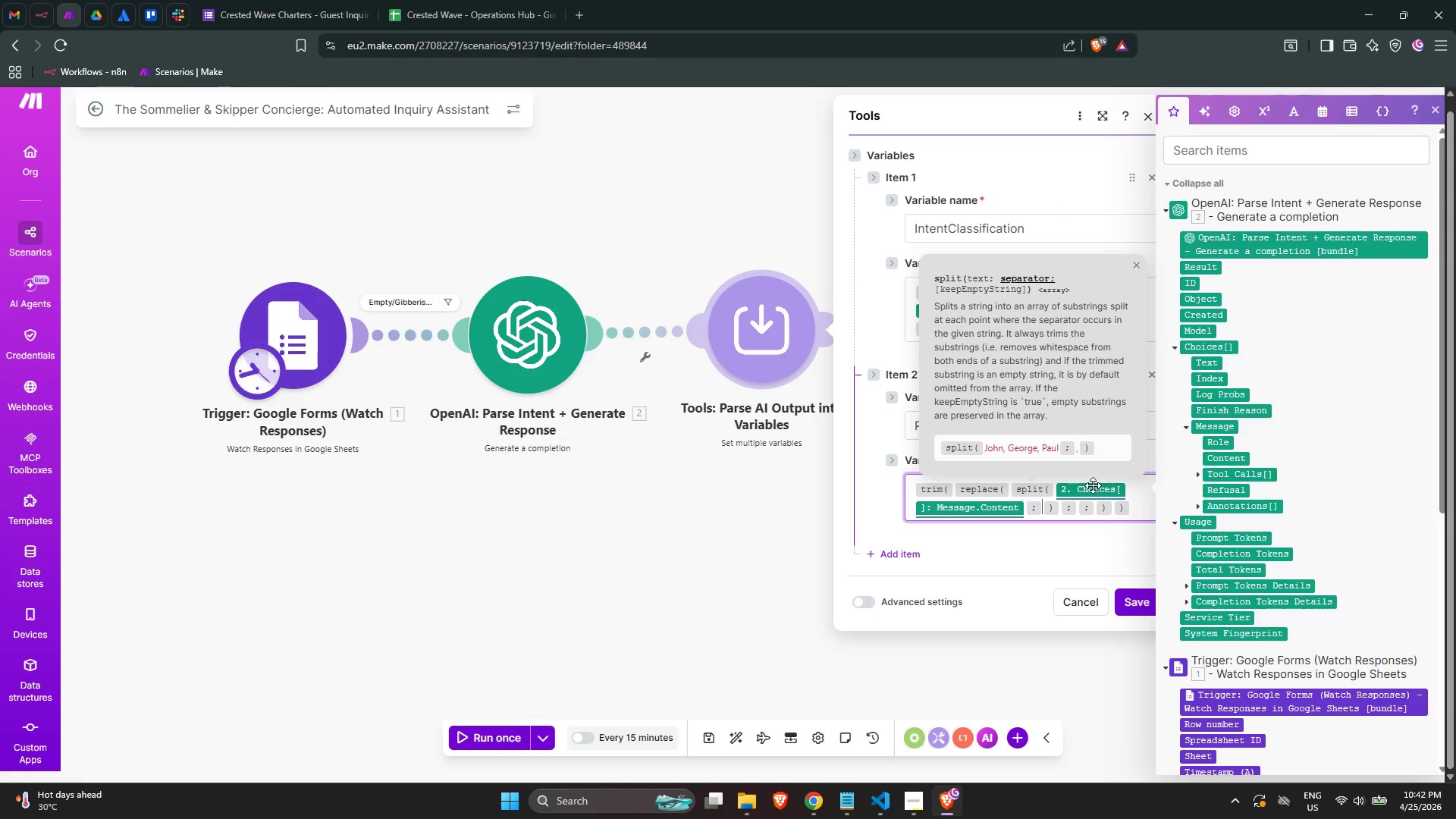 
key(Backslash)
 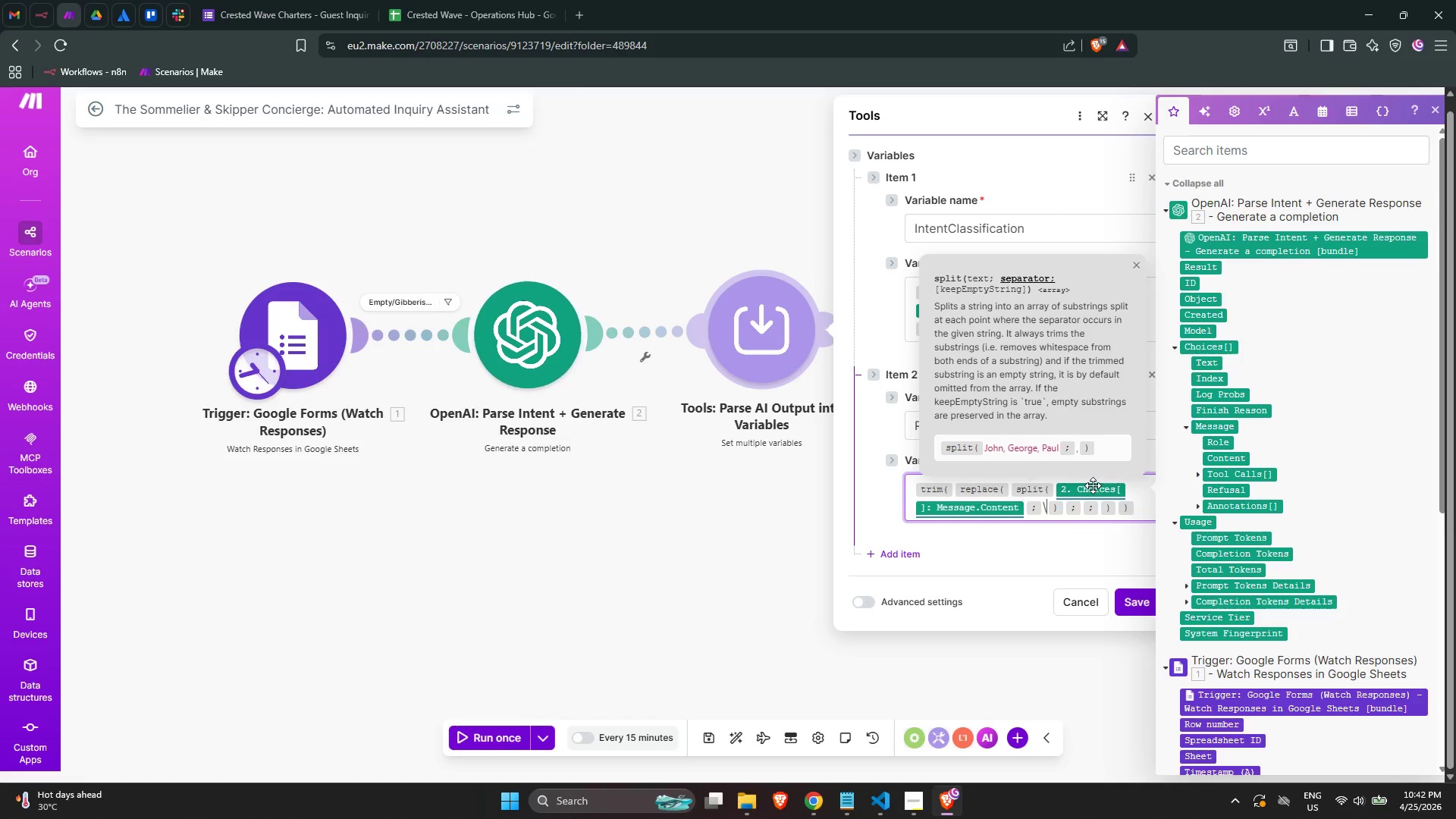 
key(N)
 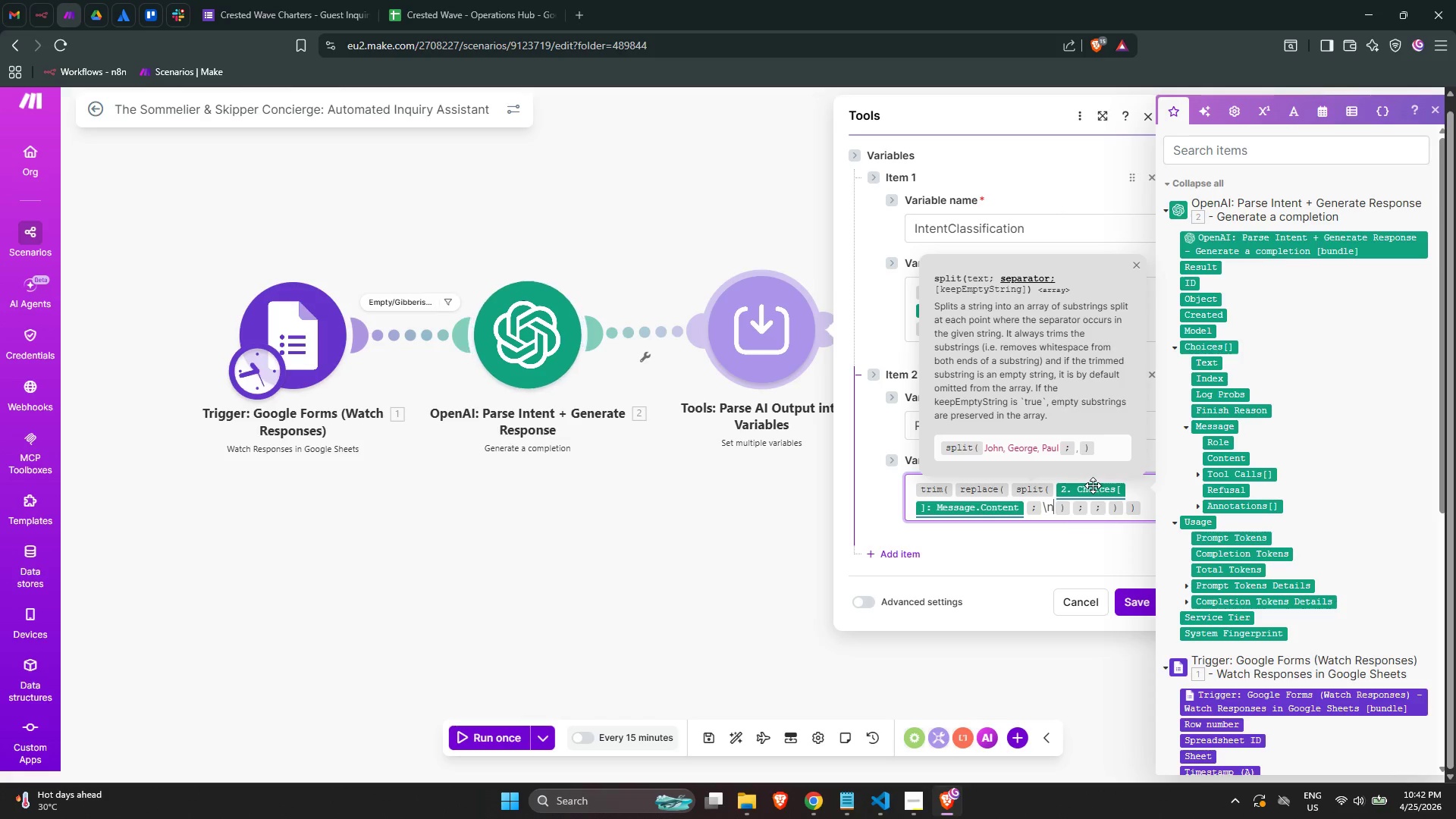 
key(ArrowRight)
 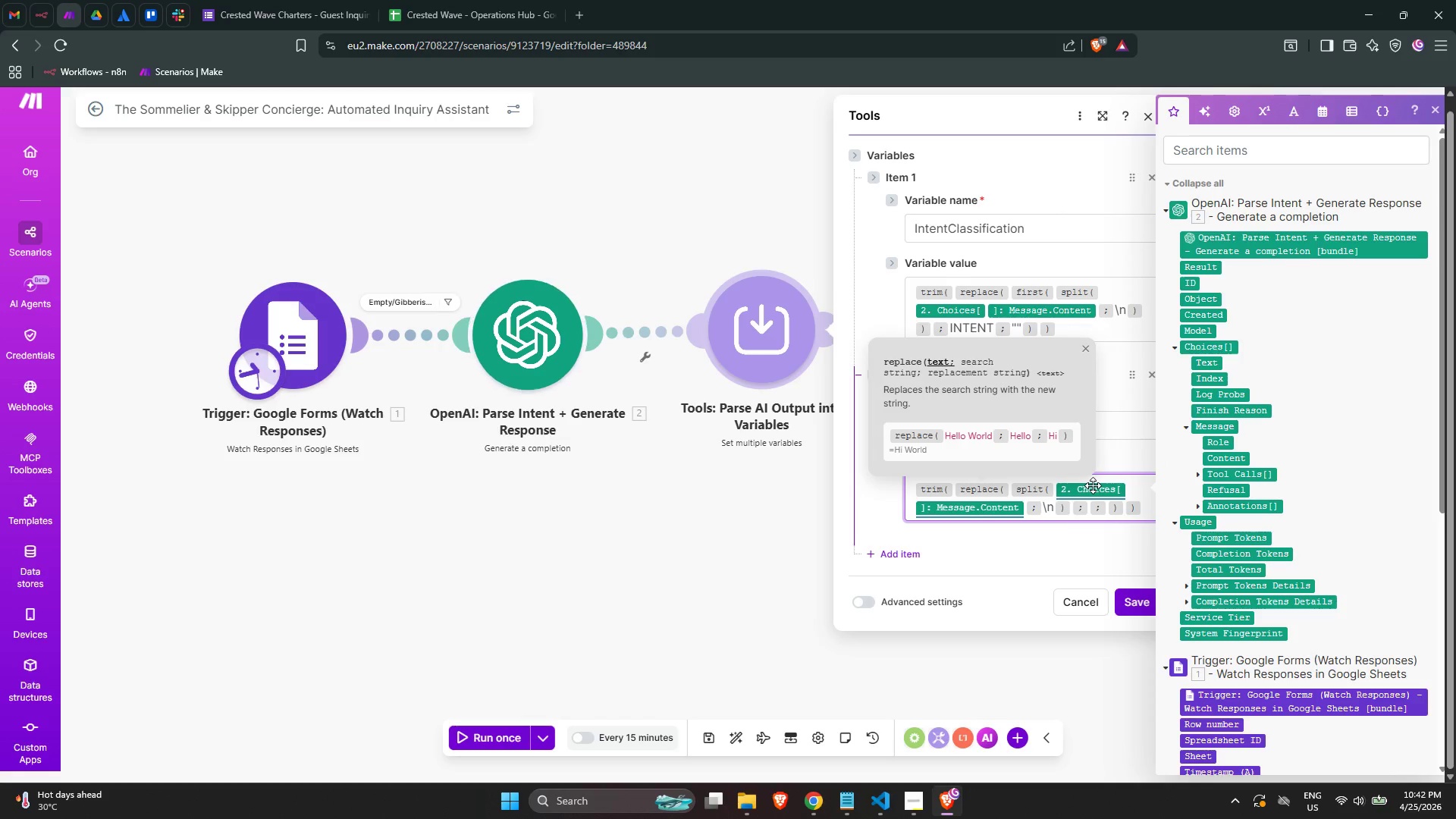 
key(BracketLeft)
 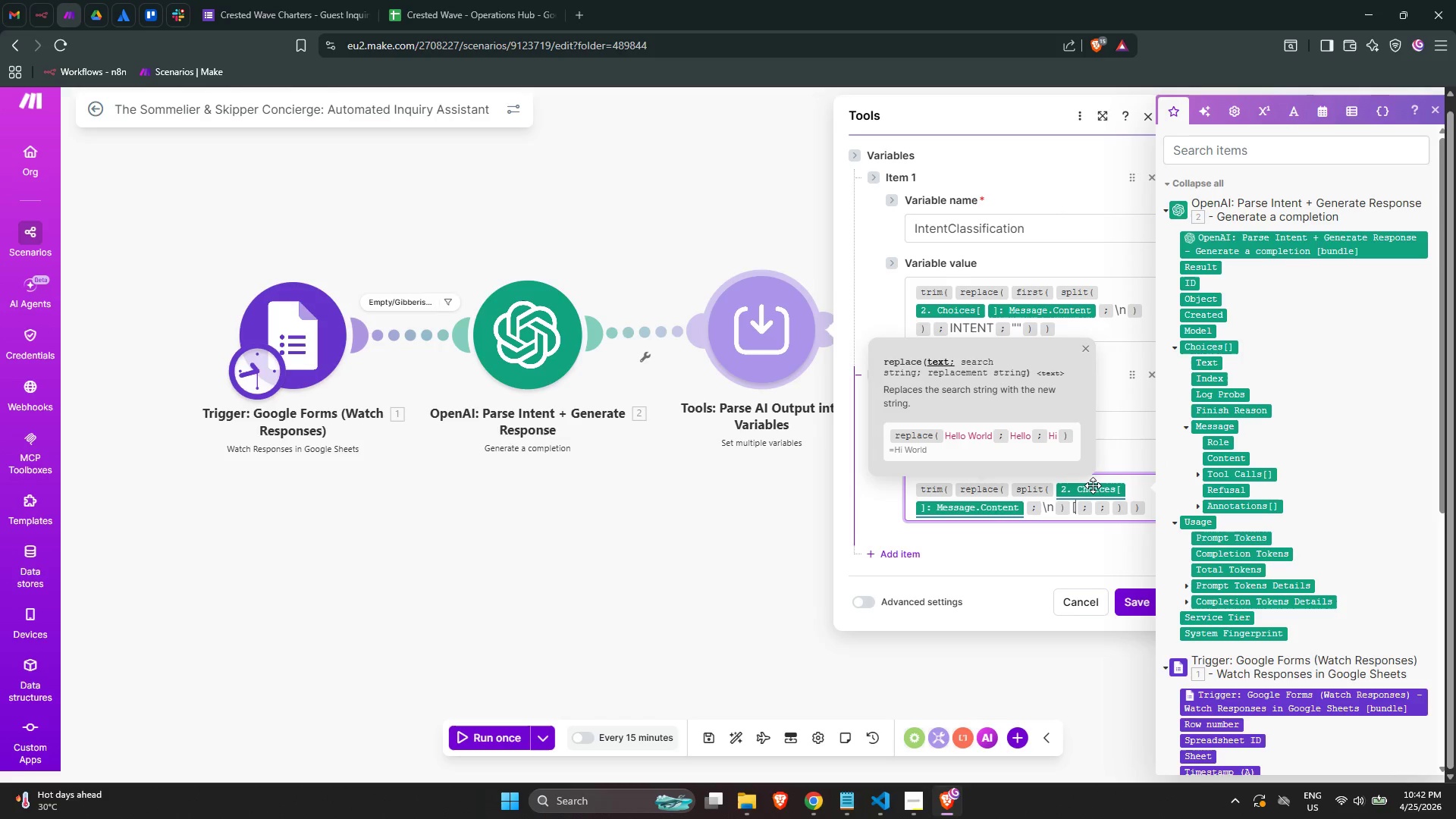 
key(BracketRight)
 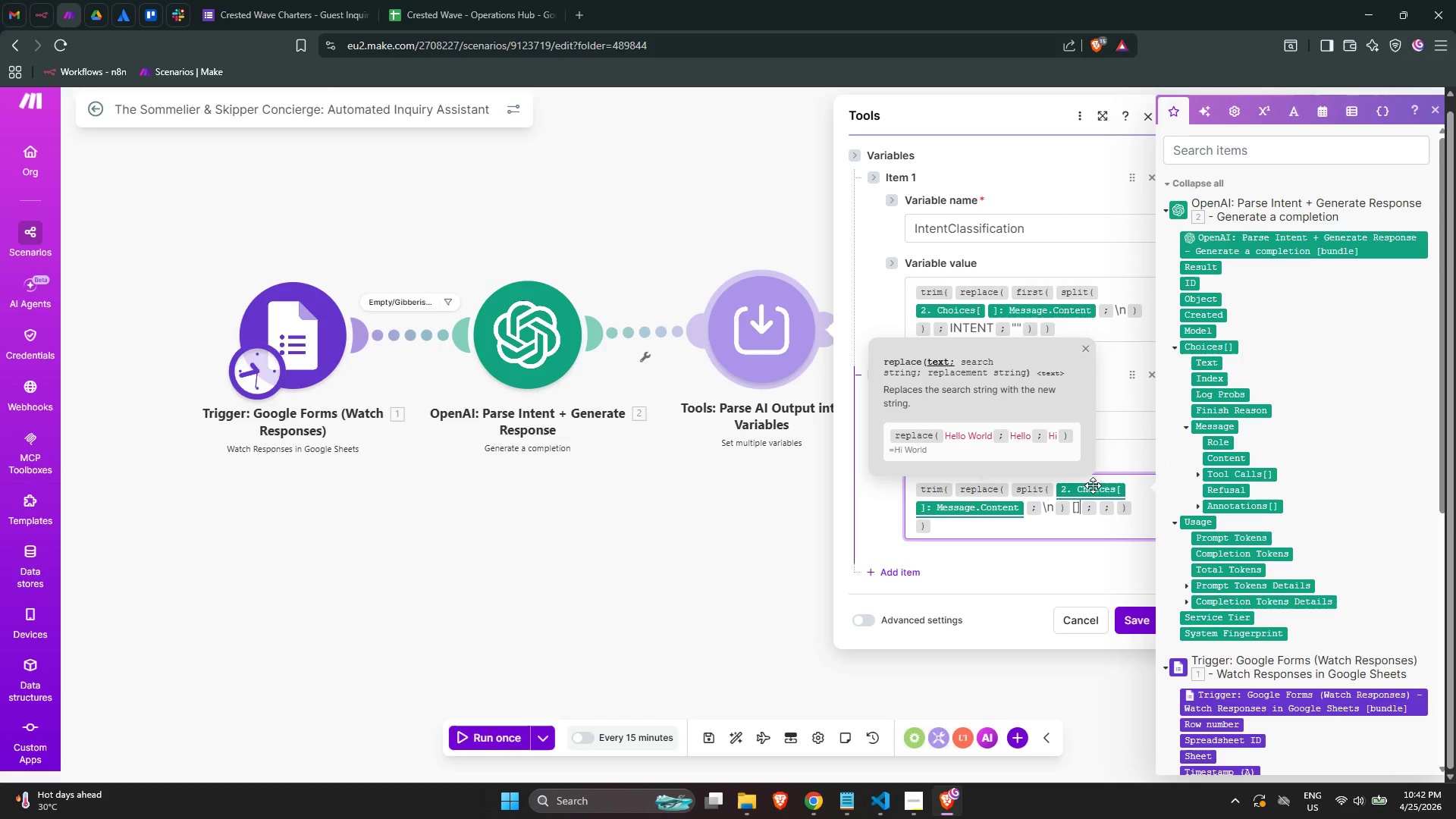 
key(ArrowLeft)
 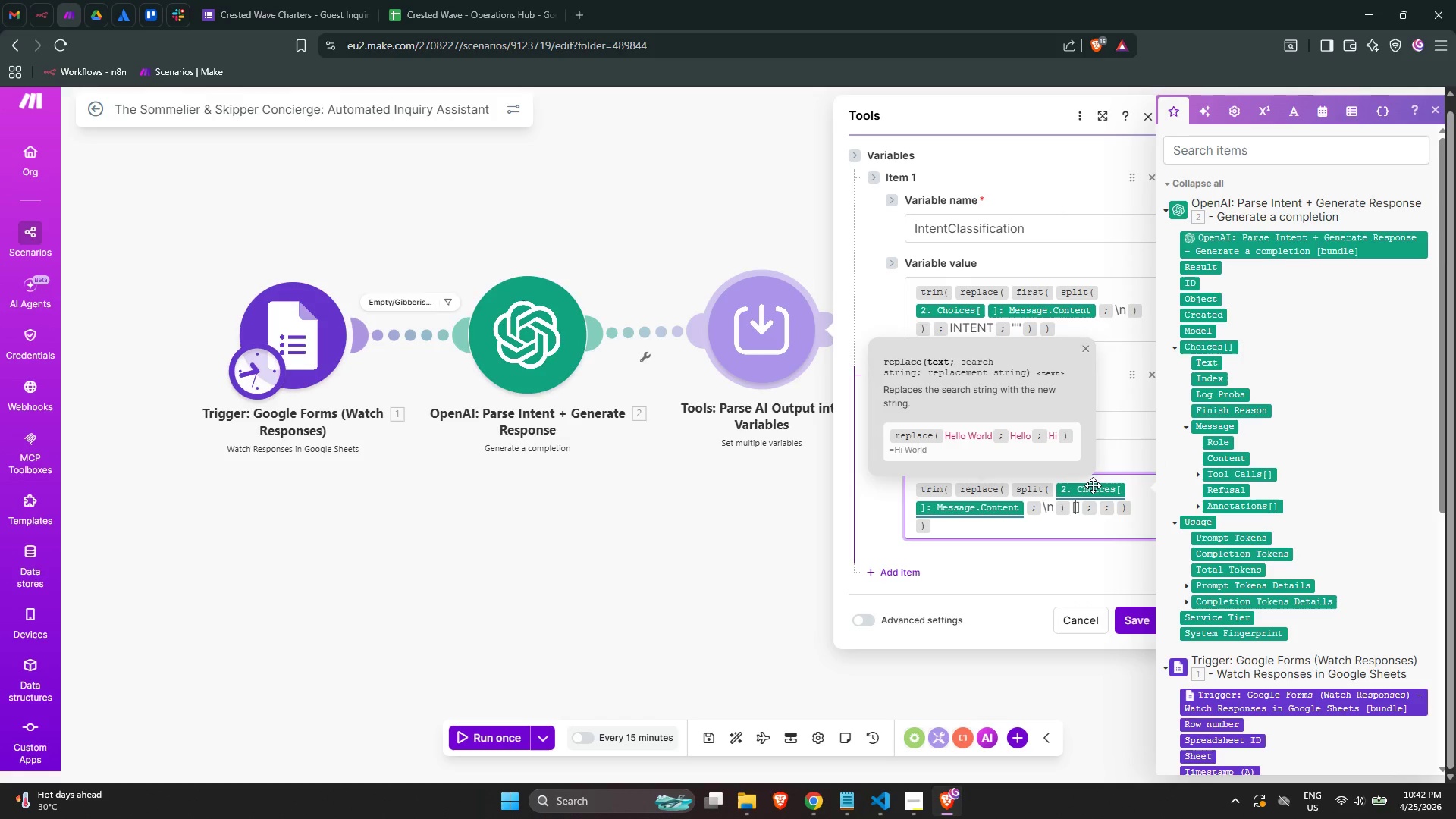 
key(ArrowRight)
 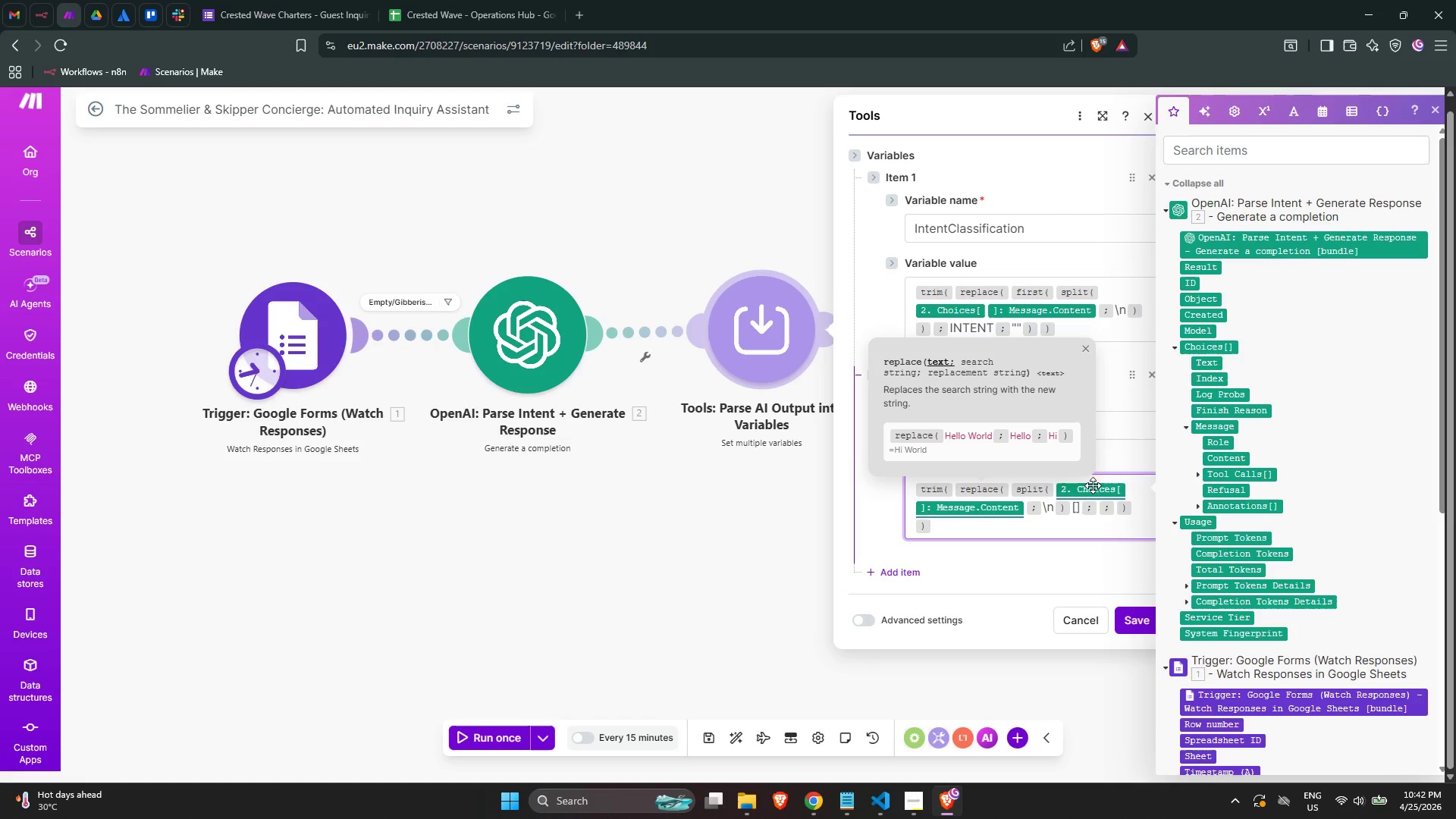 
key(Backspace)
 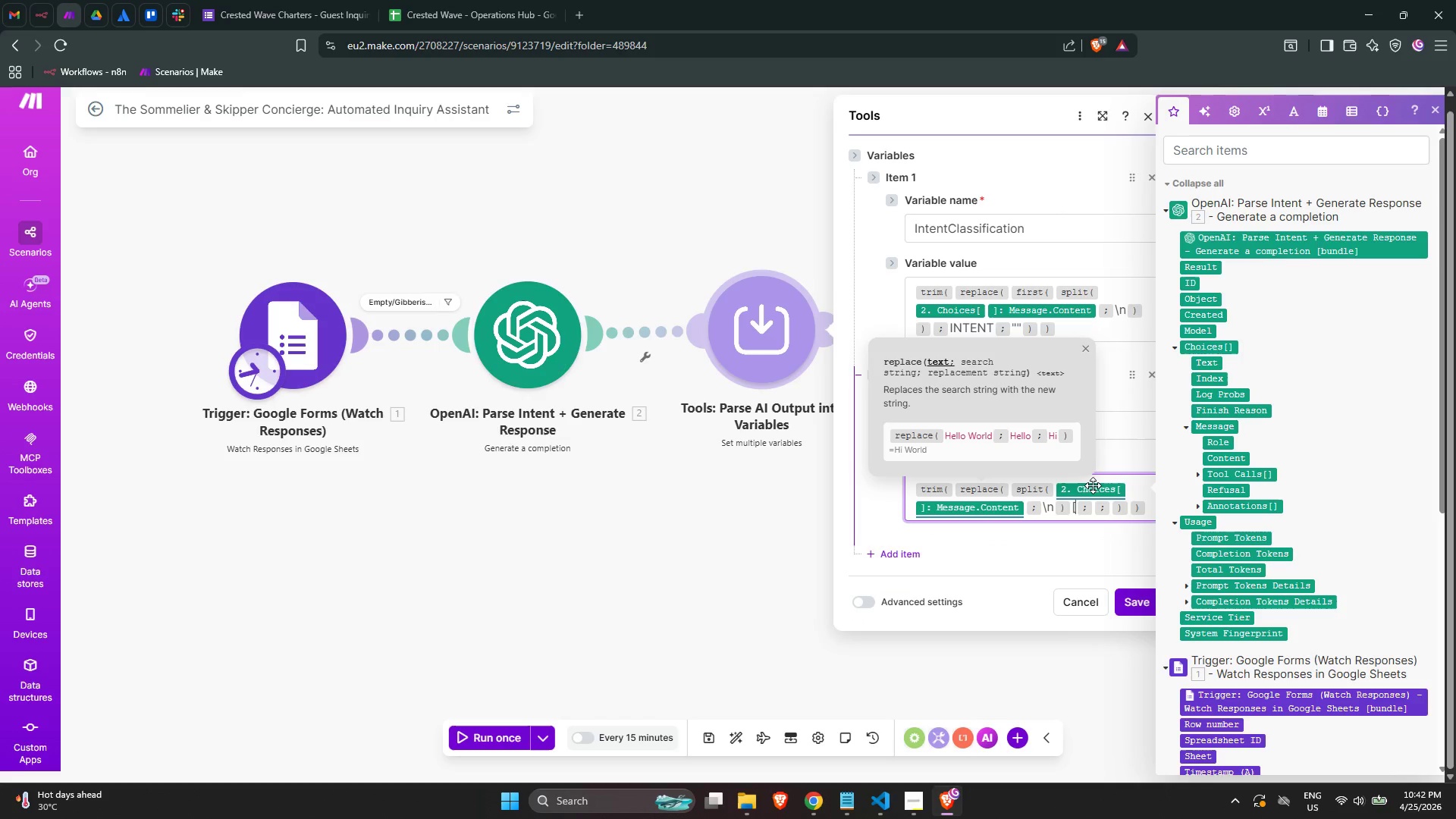 
key(Backspace)
 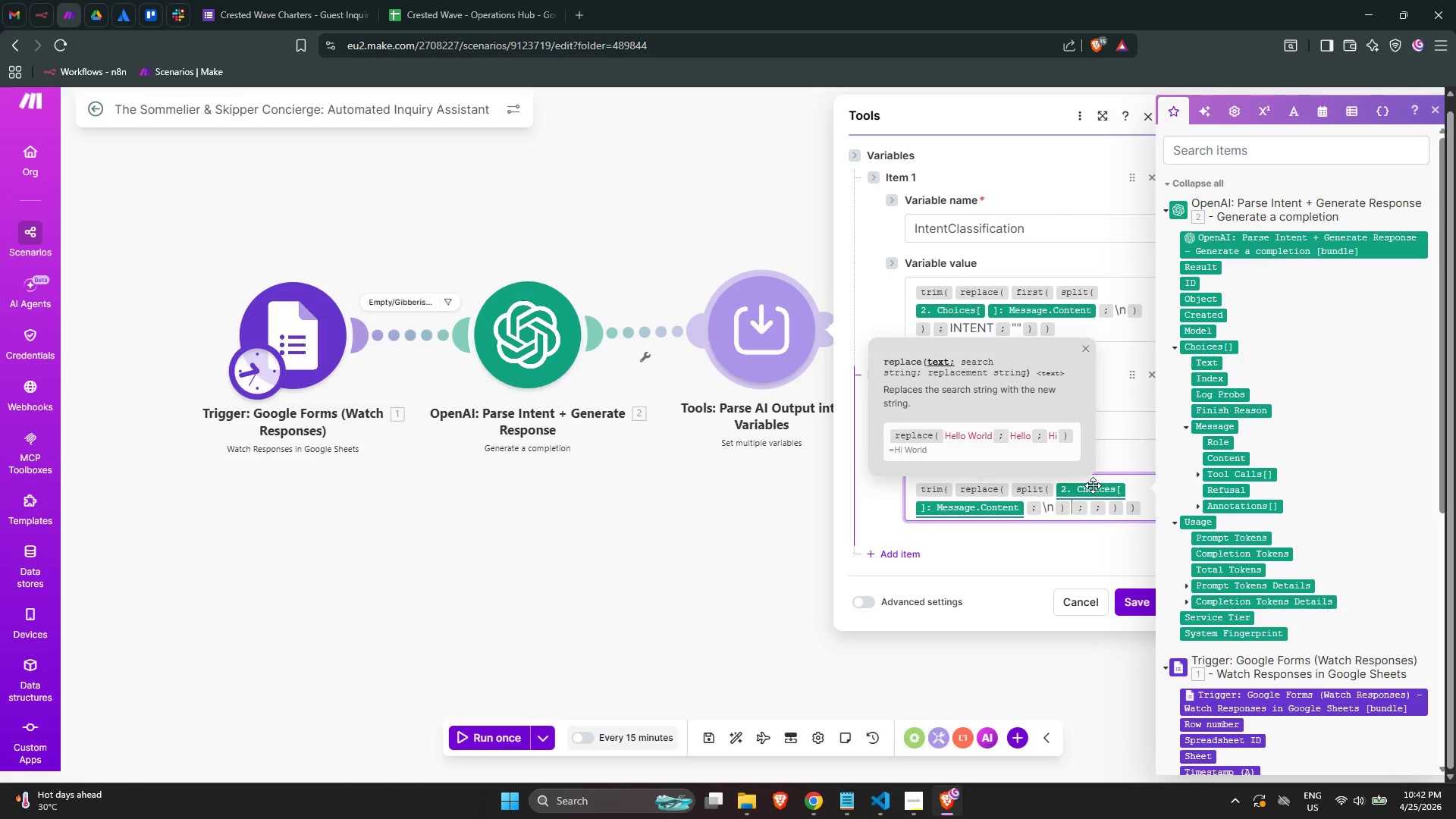 
key(Slash)
 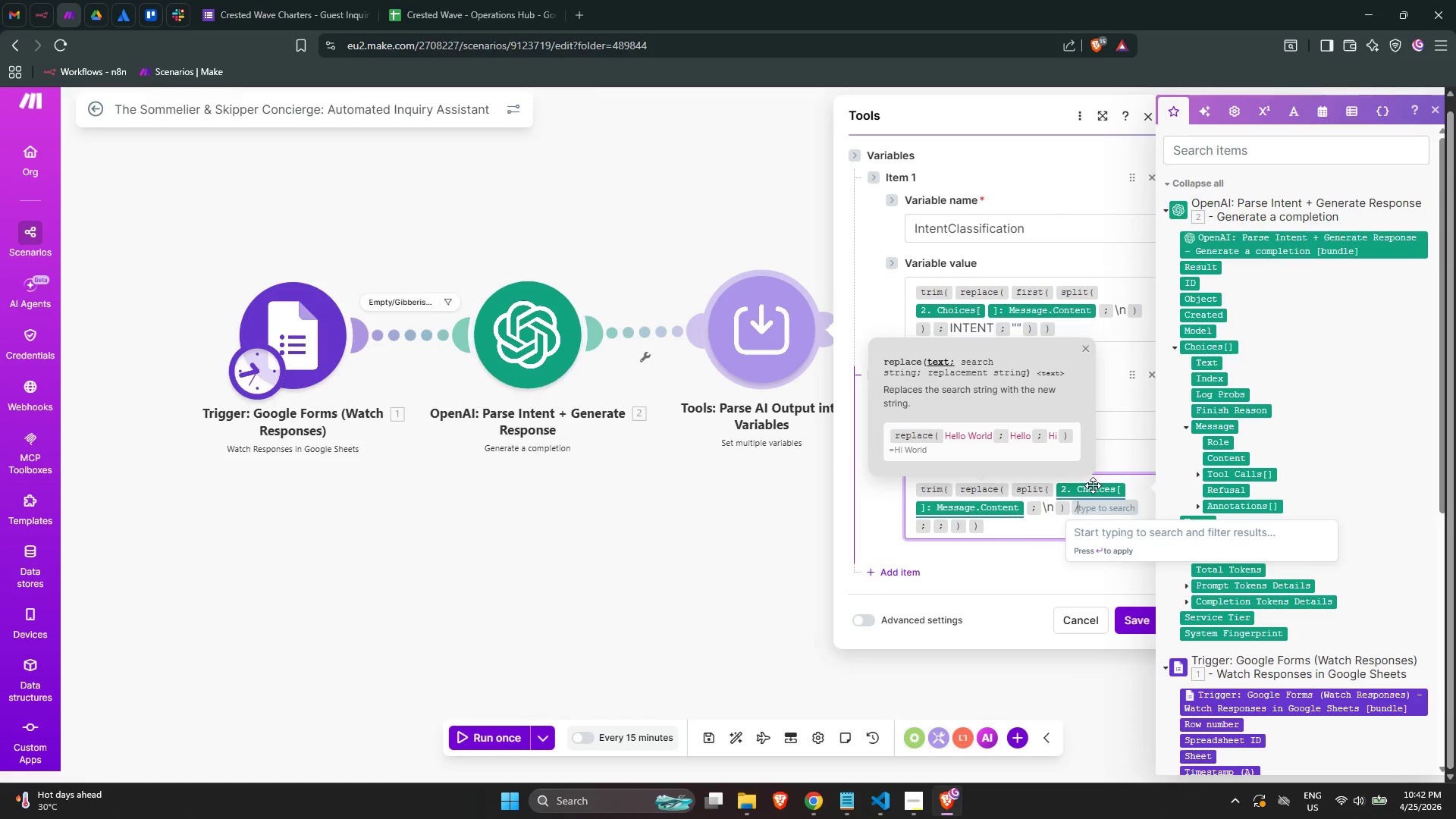 
key(BracketLeft)
 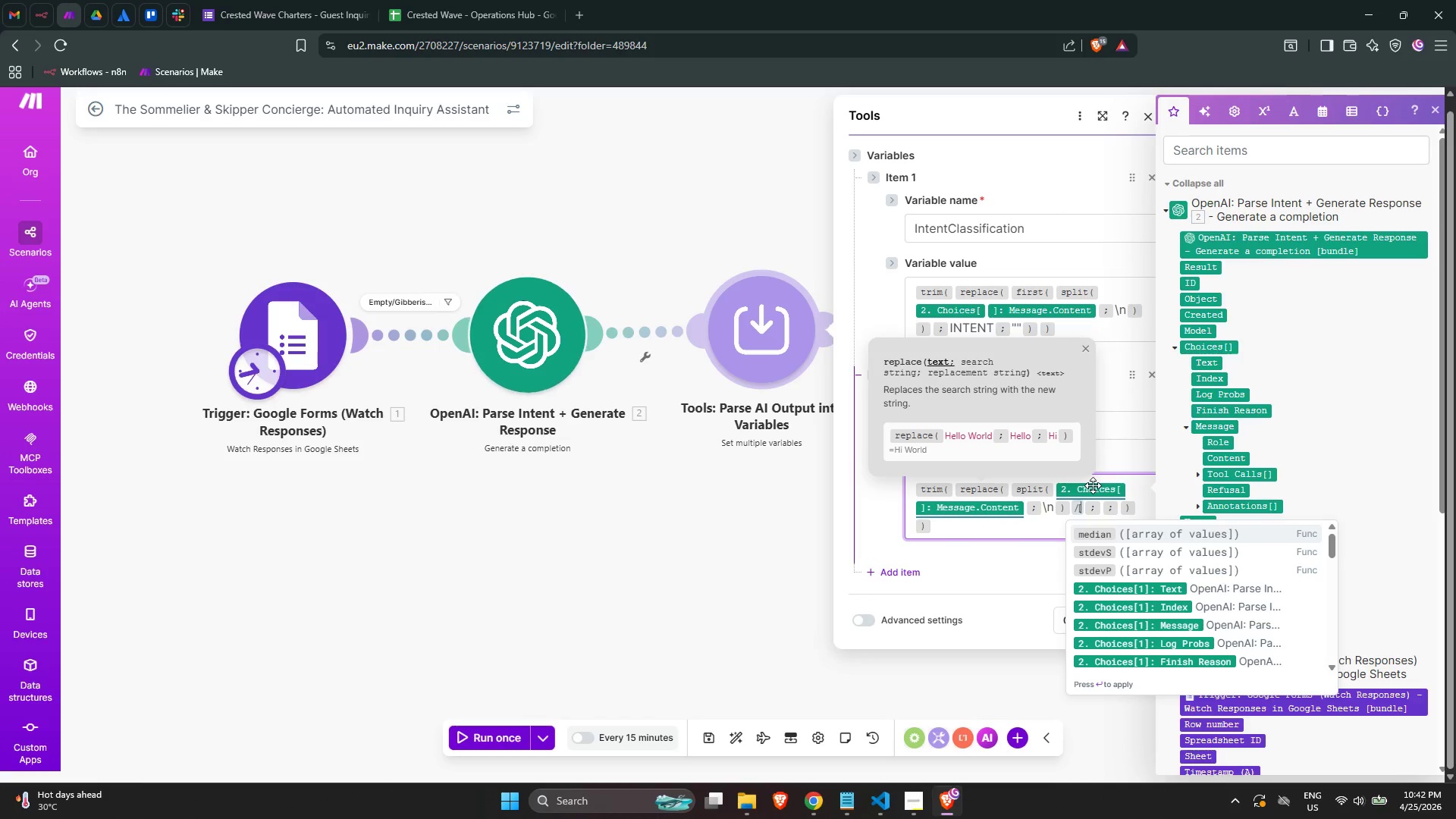 
key(BracketRight)
 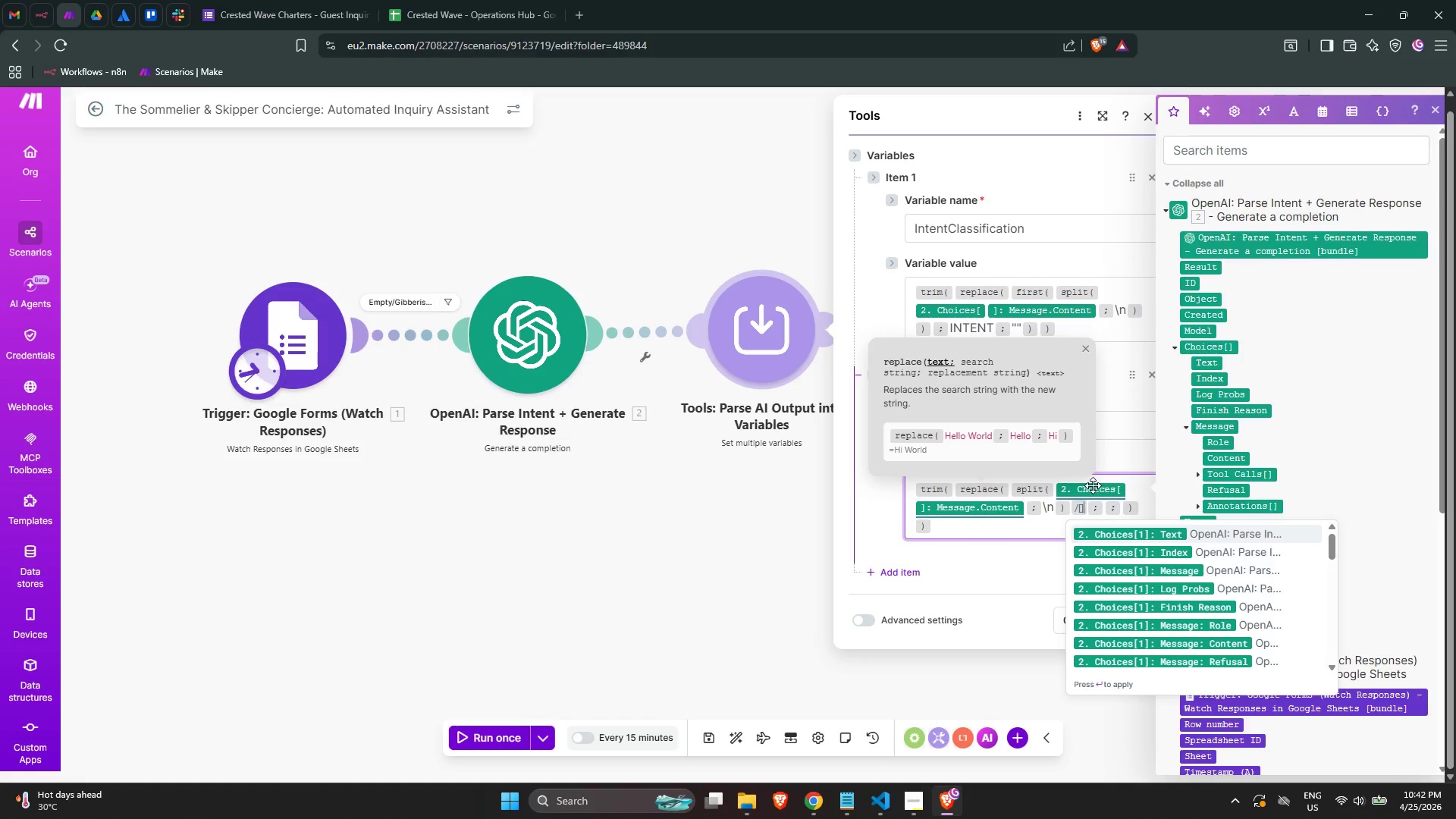 
key(Backspace)
 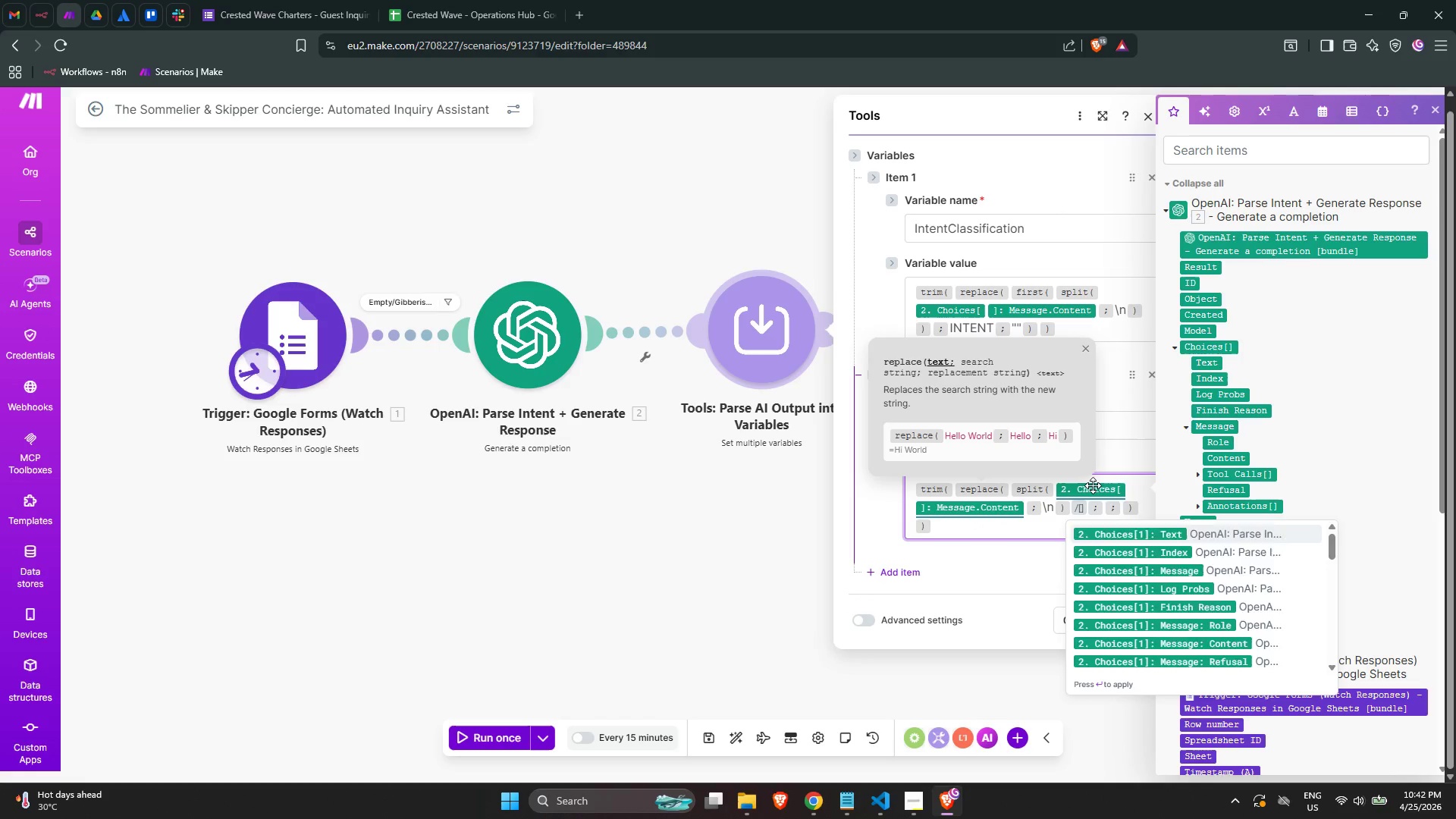 
key(Backspace)
 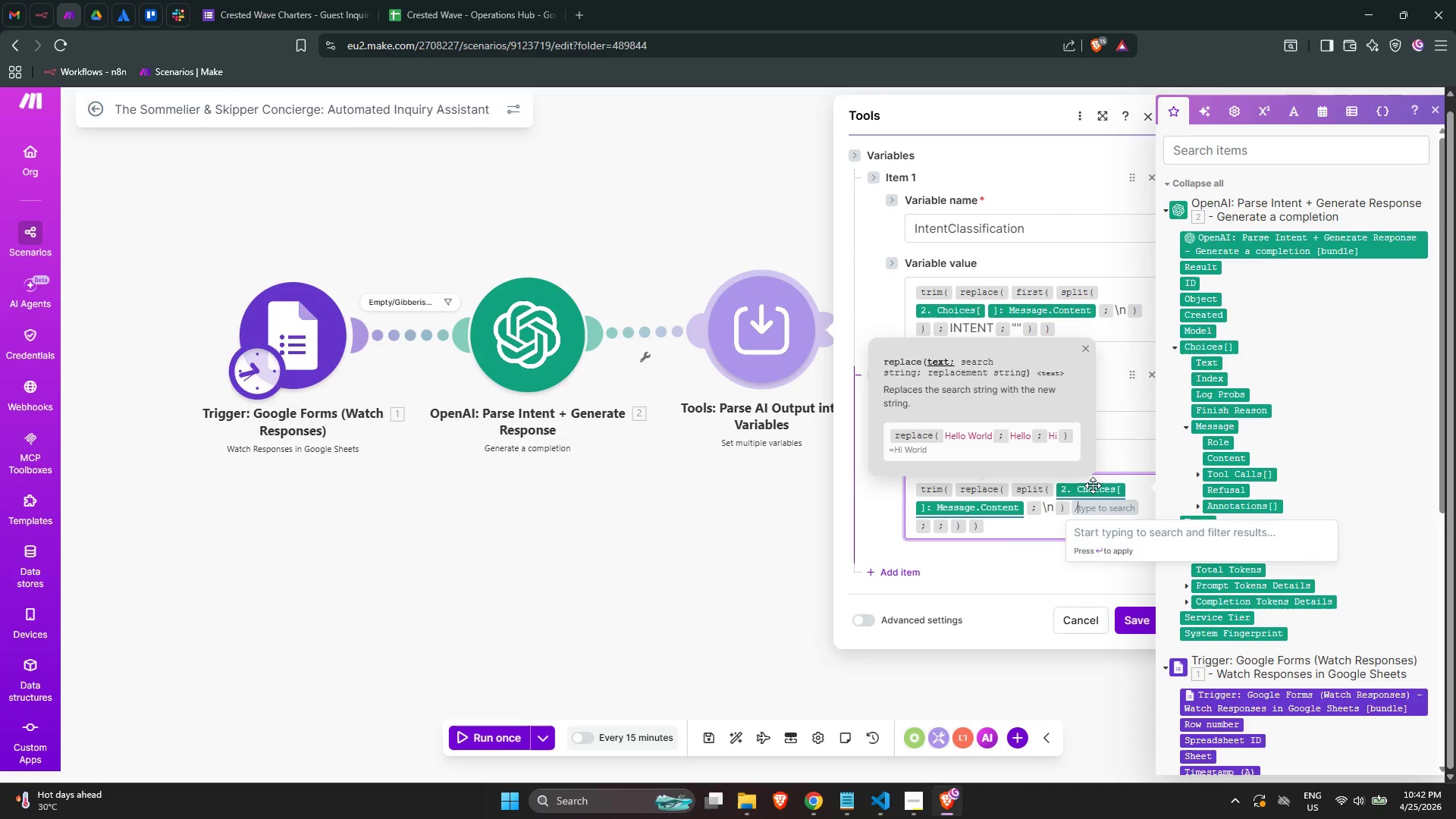 
key(Backspace)
 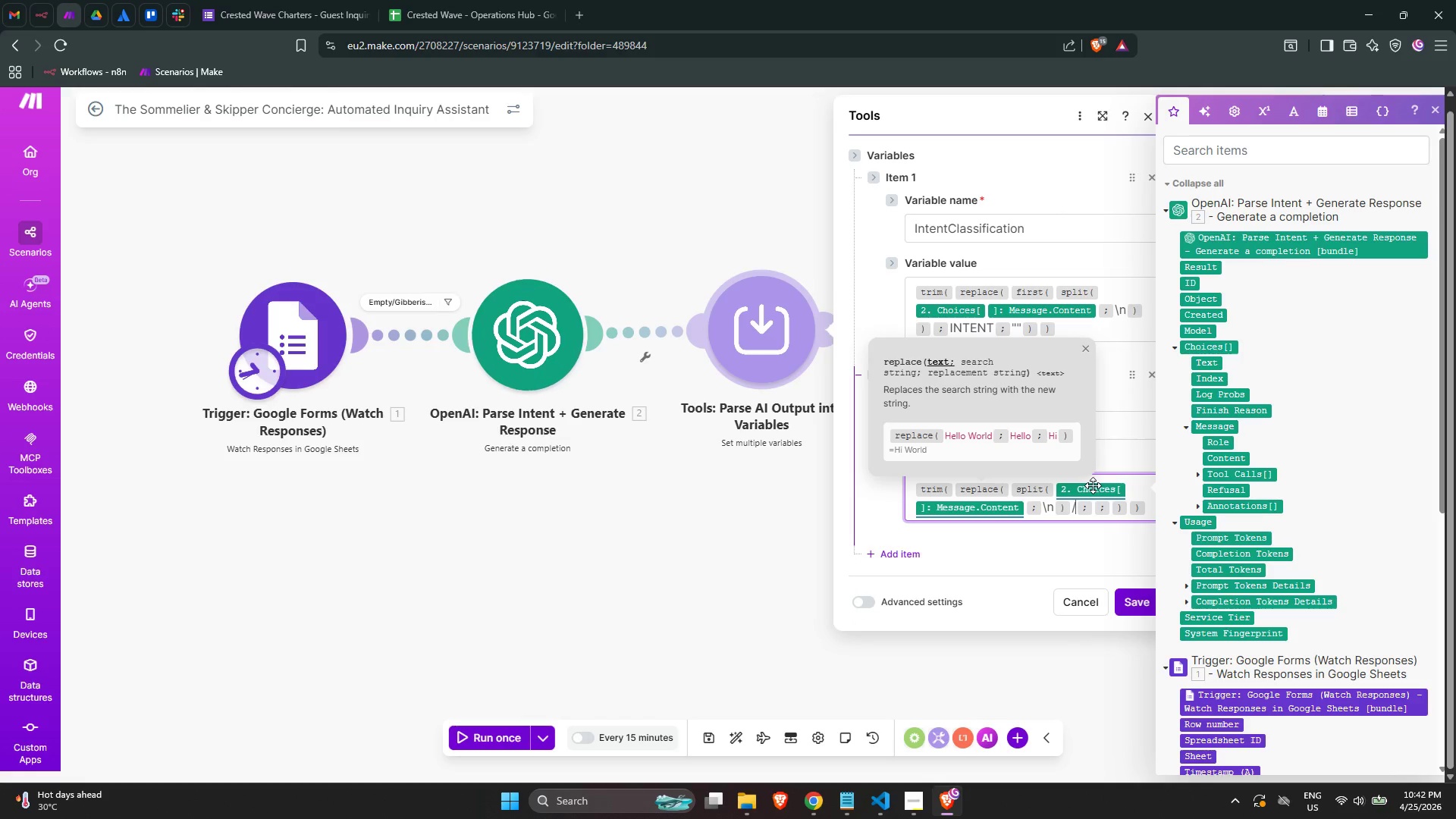 
key(Backspace)
 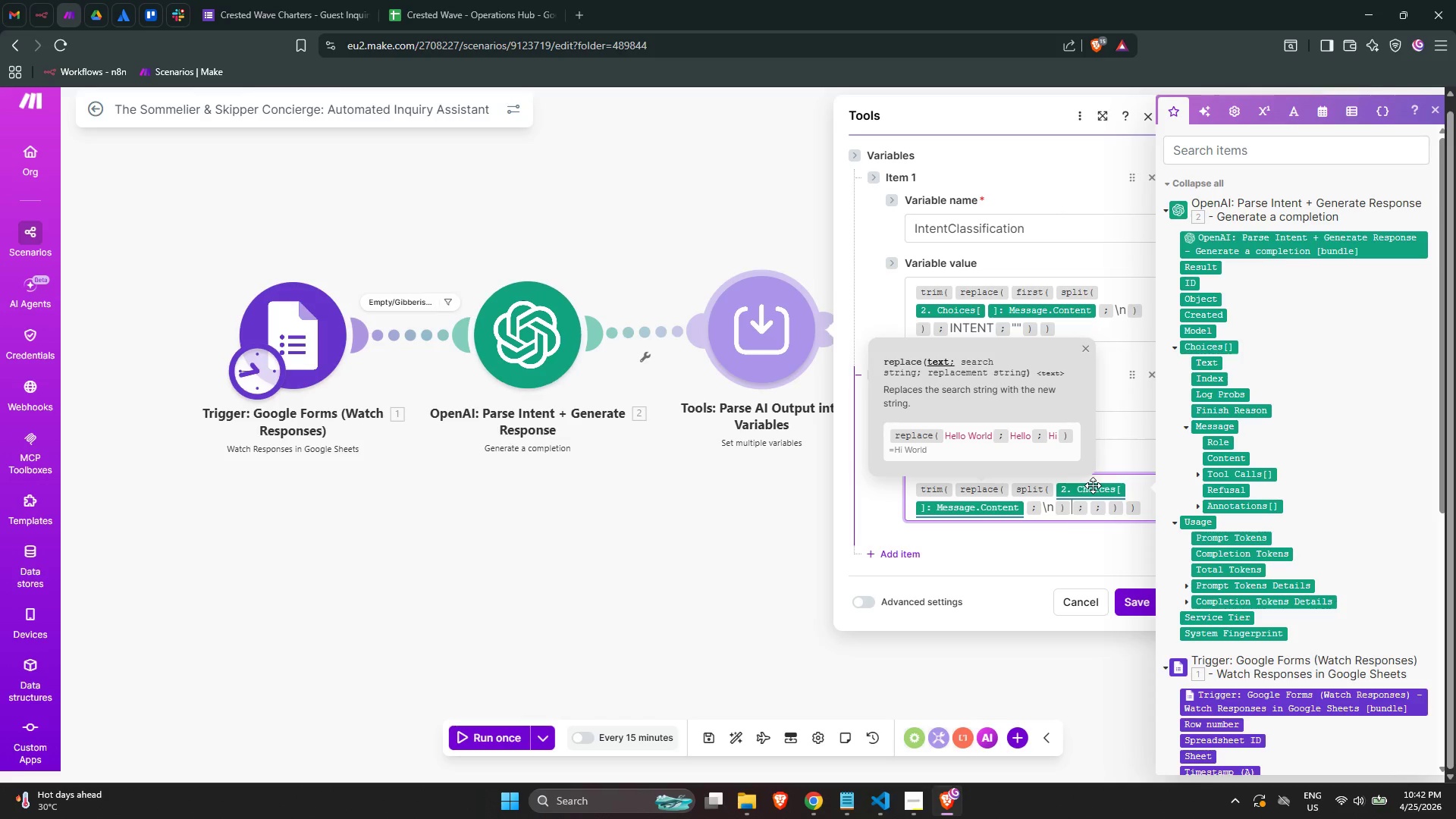 
wait(9.66)
 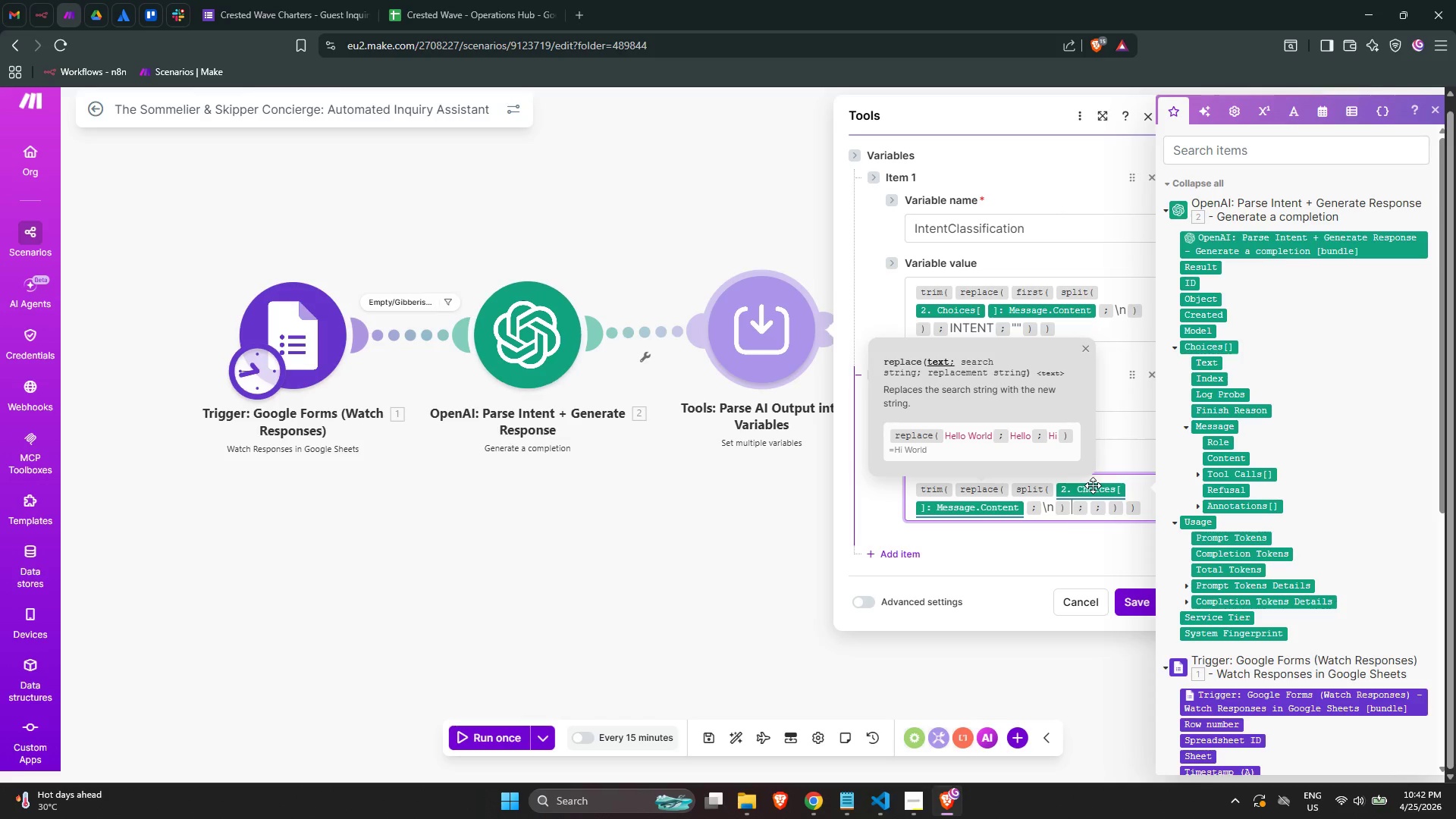 
type(/get)
key(Backspace)
key(Backspace)
key(Backspace)
key(Backspace)
key(Backspace)
 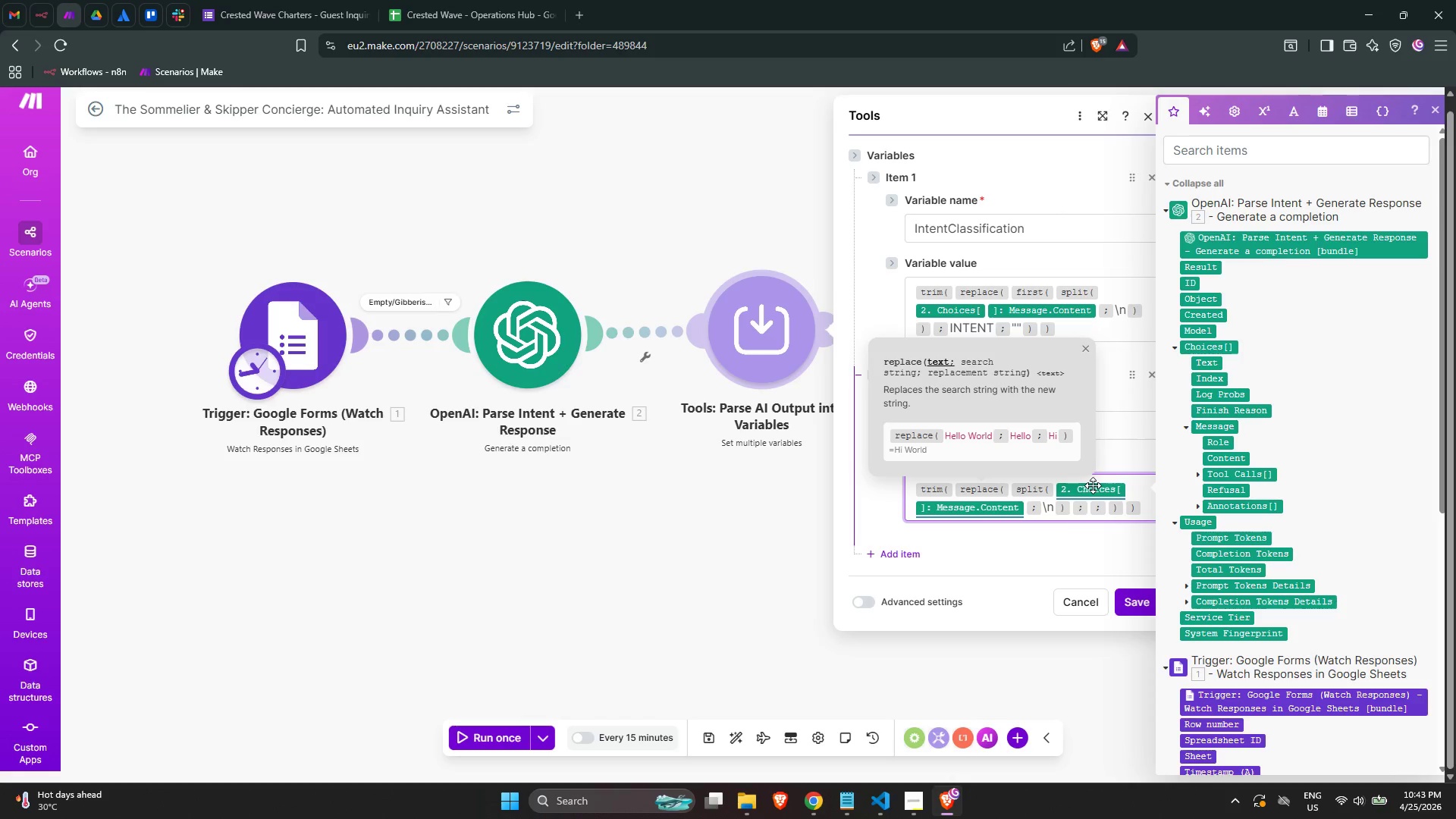 
wait(15.48)
 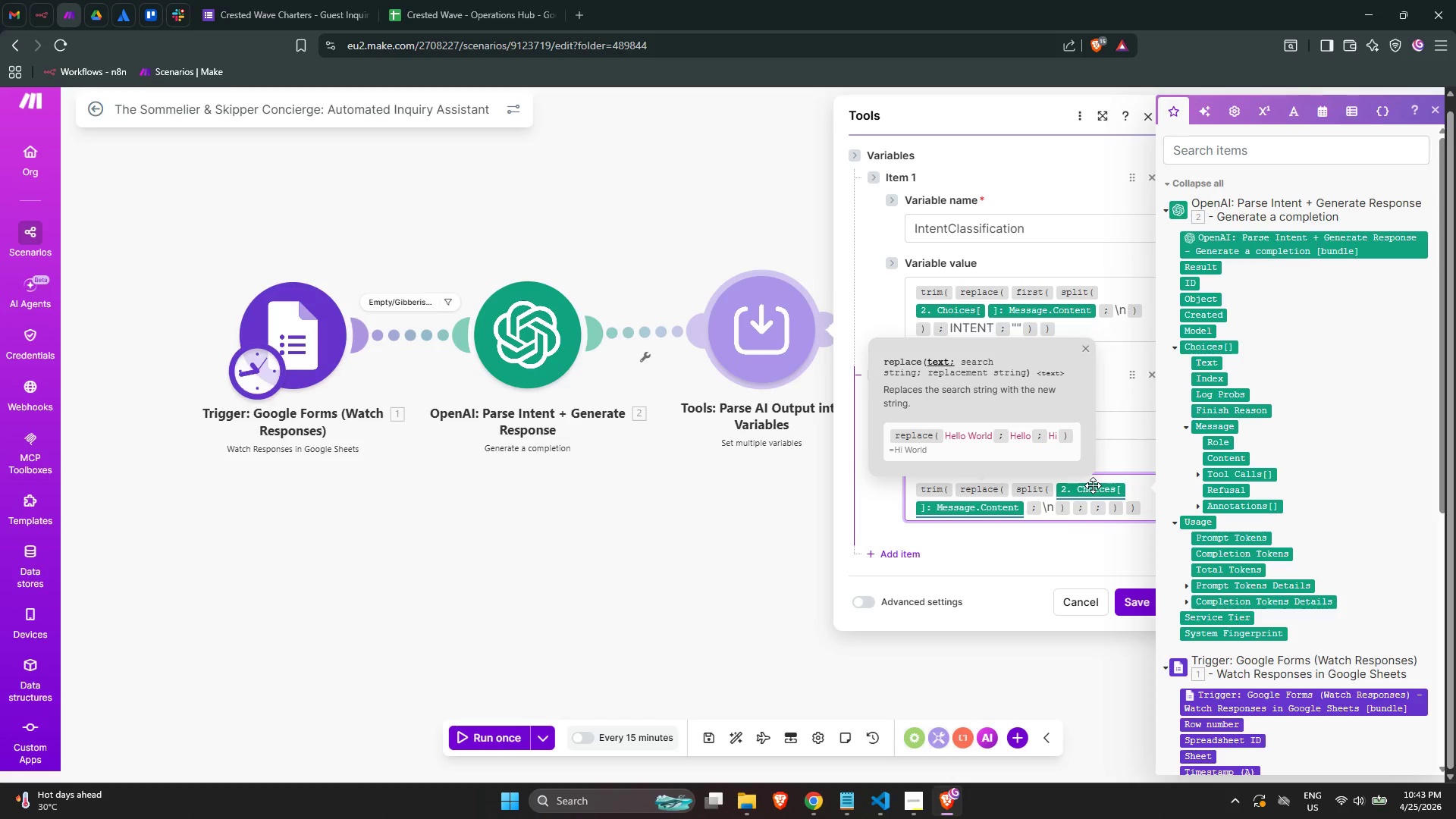 
key(ArrowUp)
 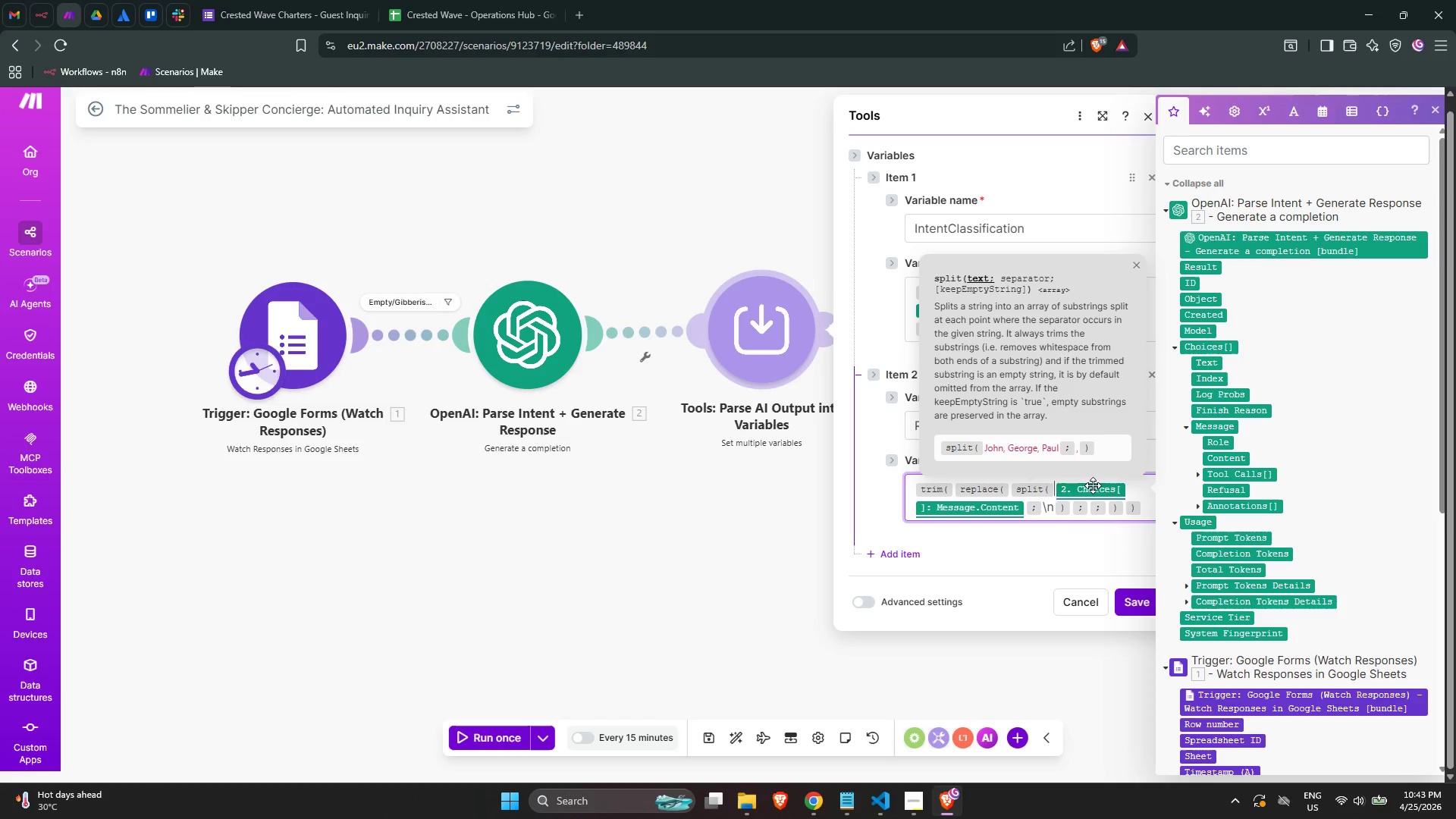 
key(ArrowDown)
 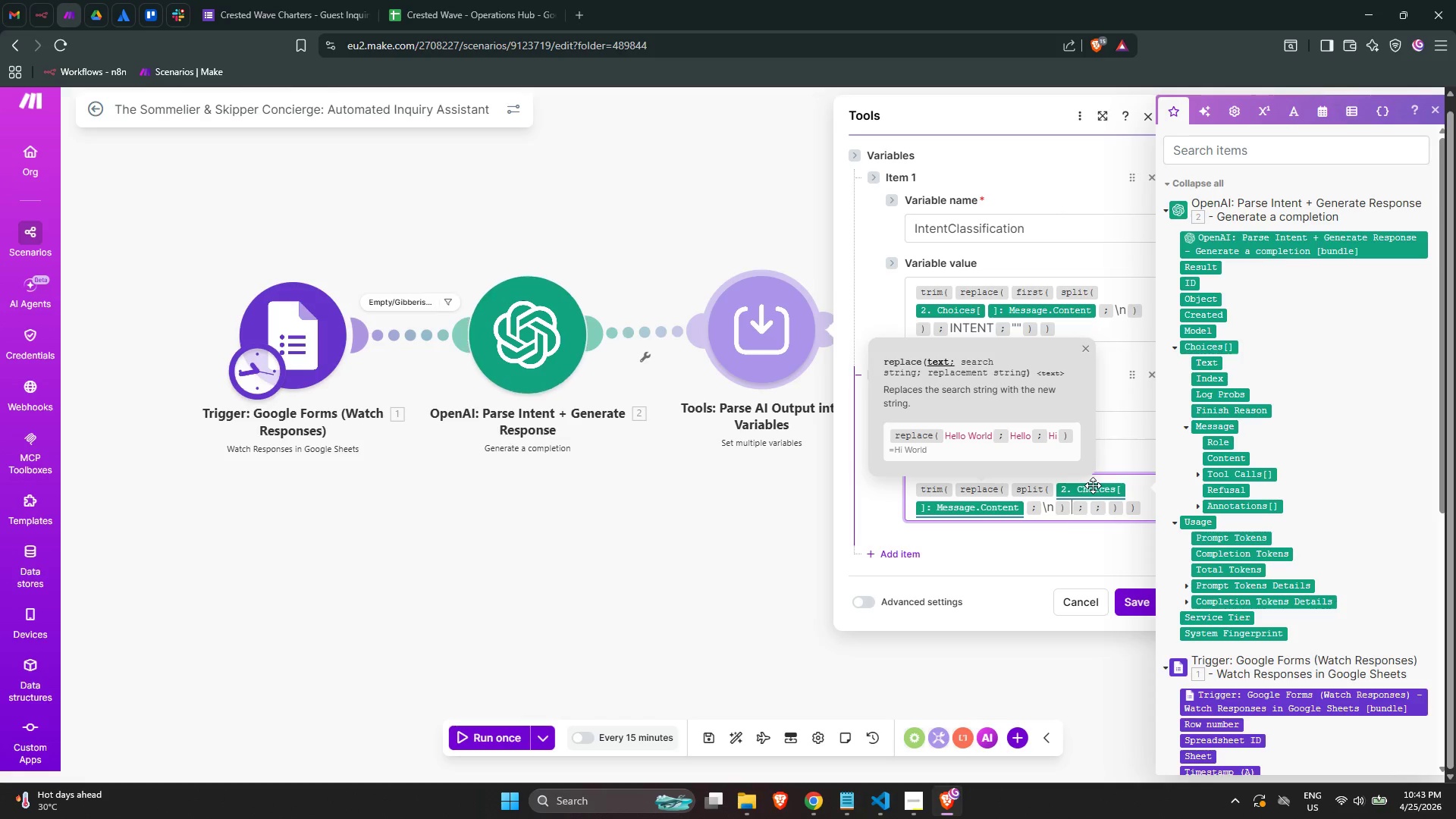 
wait(10.55)
 